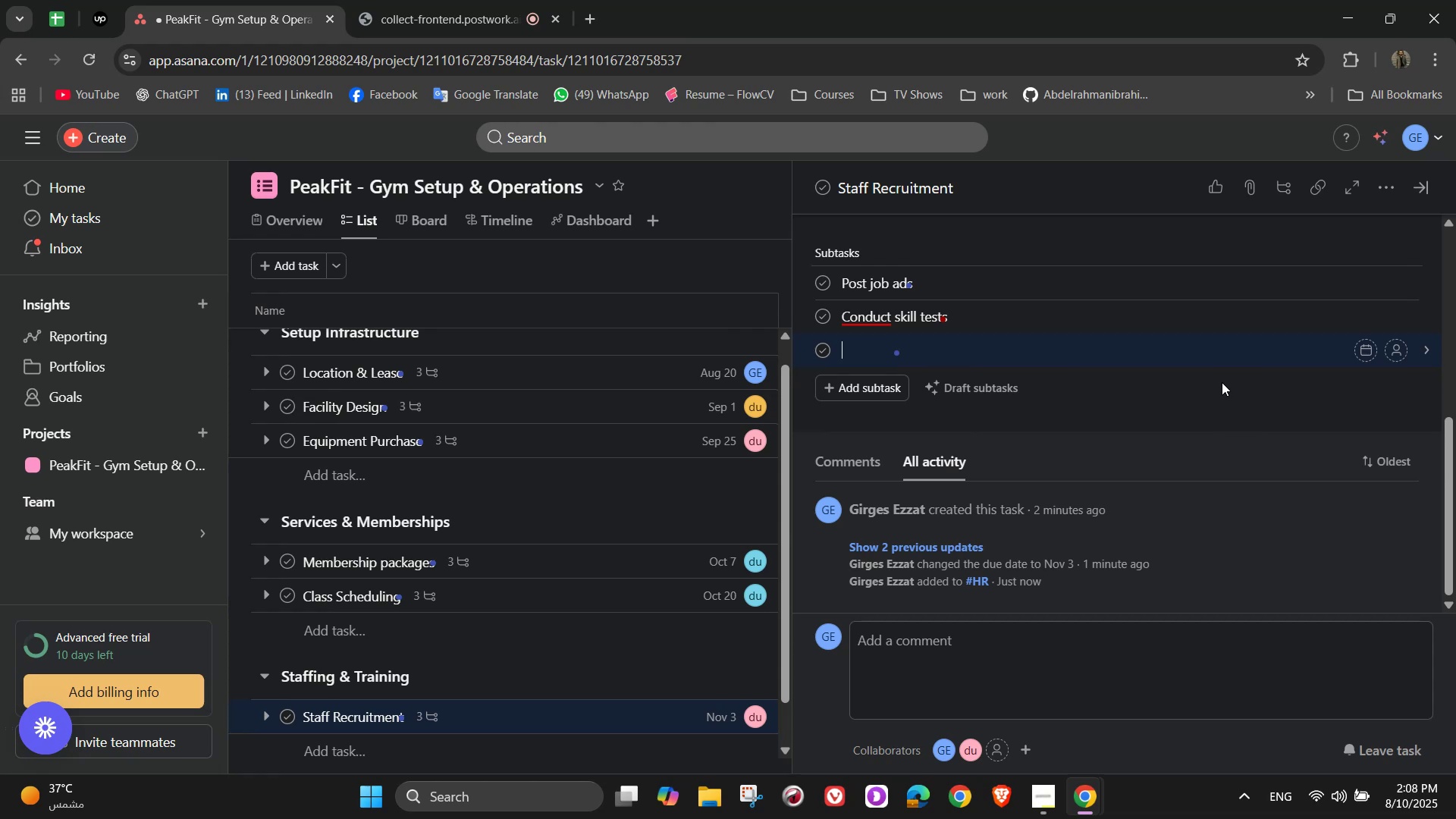 
type(Finalize contracts)
 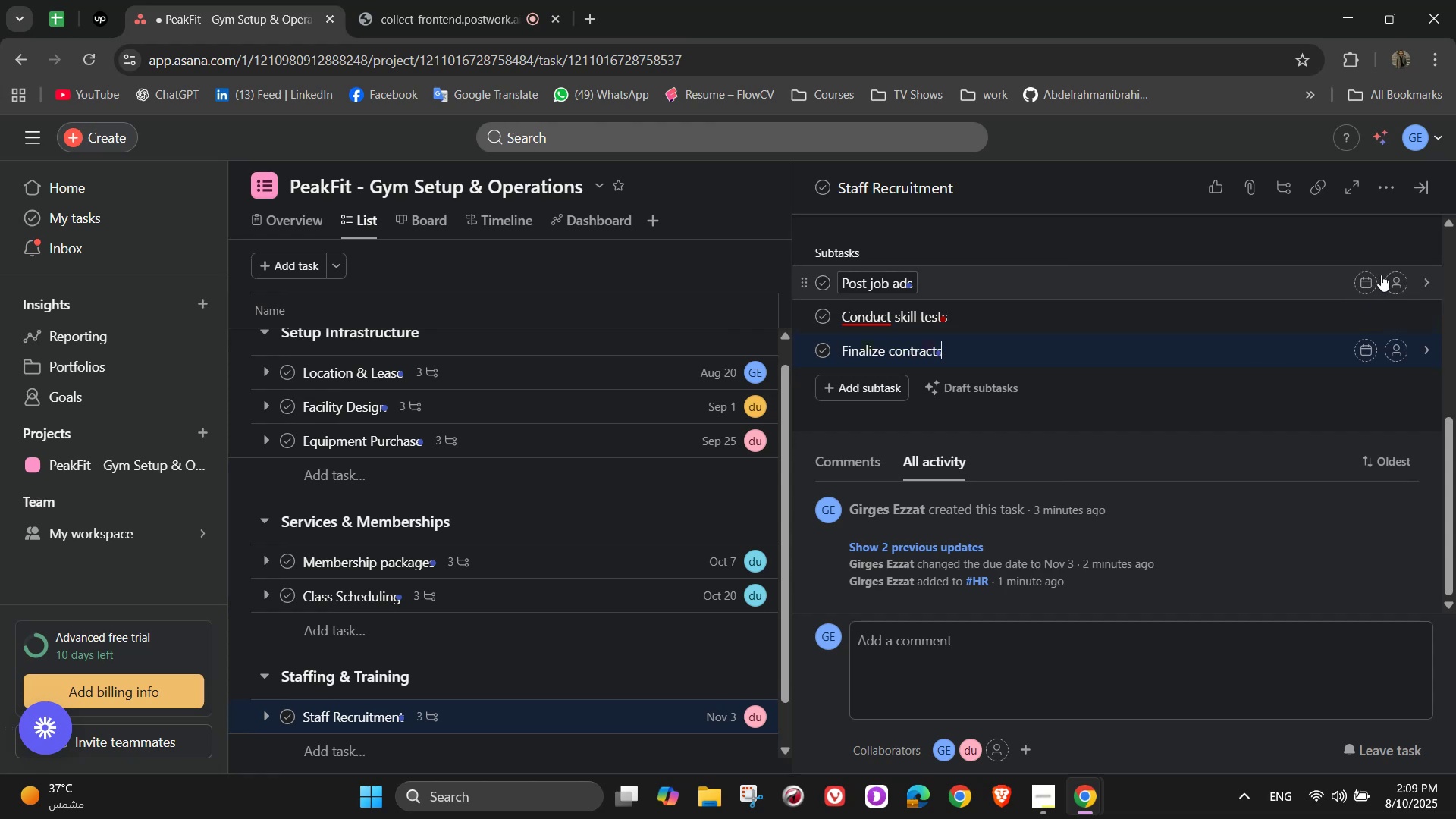 
left_click([1404, 276])
 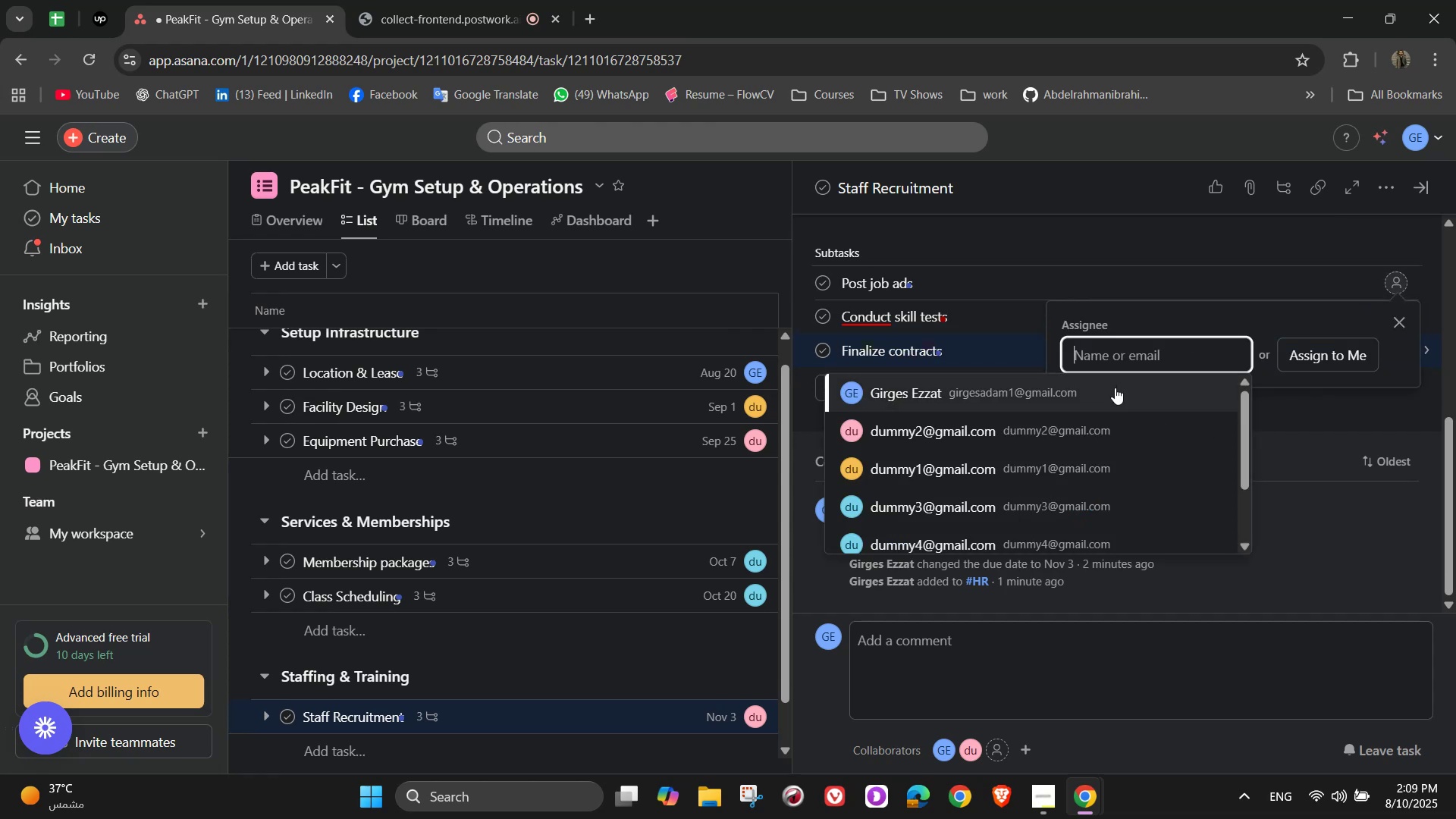 
left_click([1115, 388])
 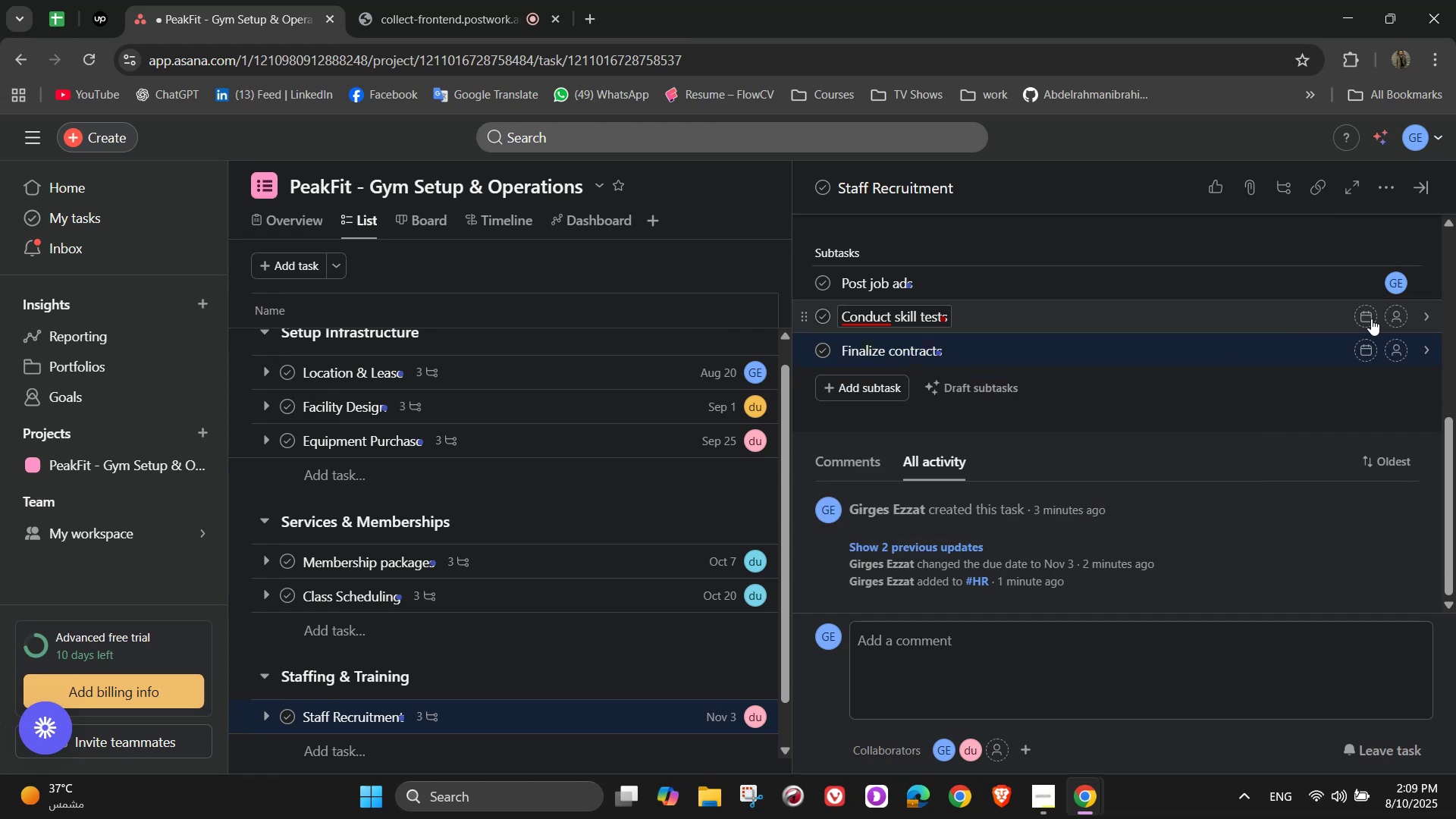 
left_click([1396, 313])
 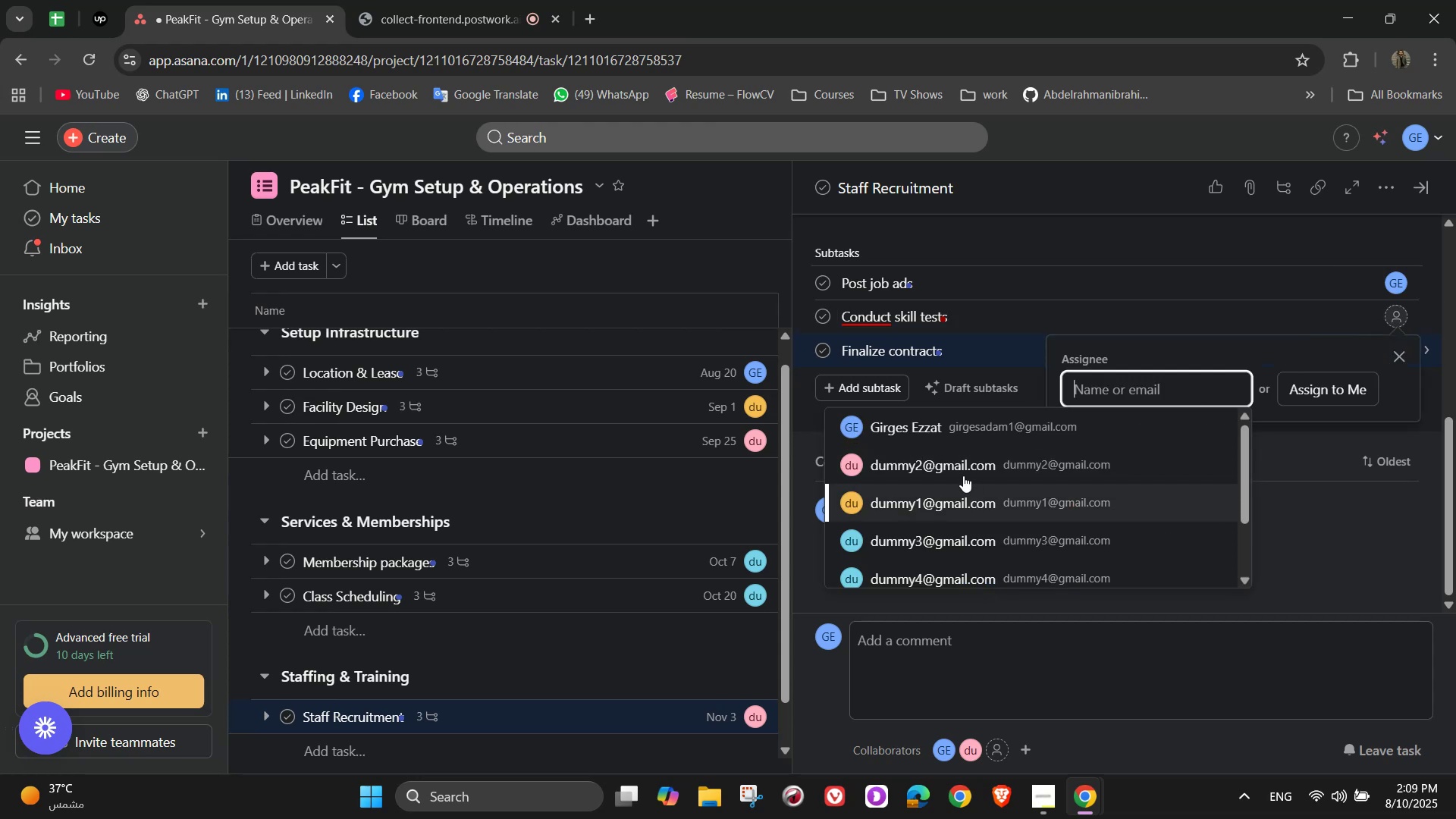 
left_click([960, 471])
 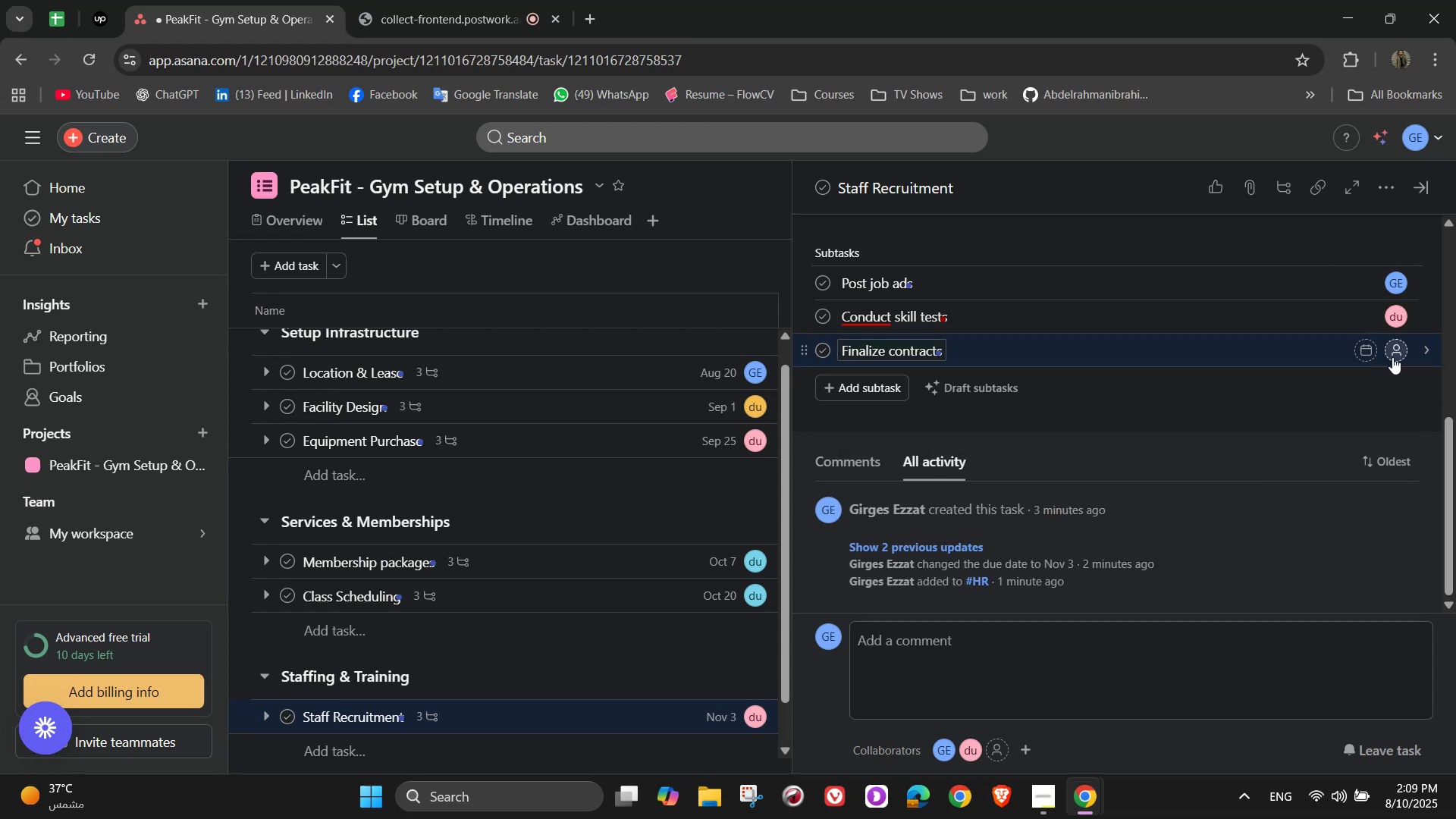 
left_click([1396, 353])
 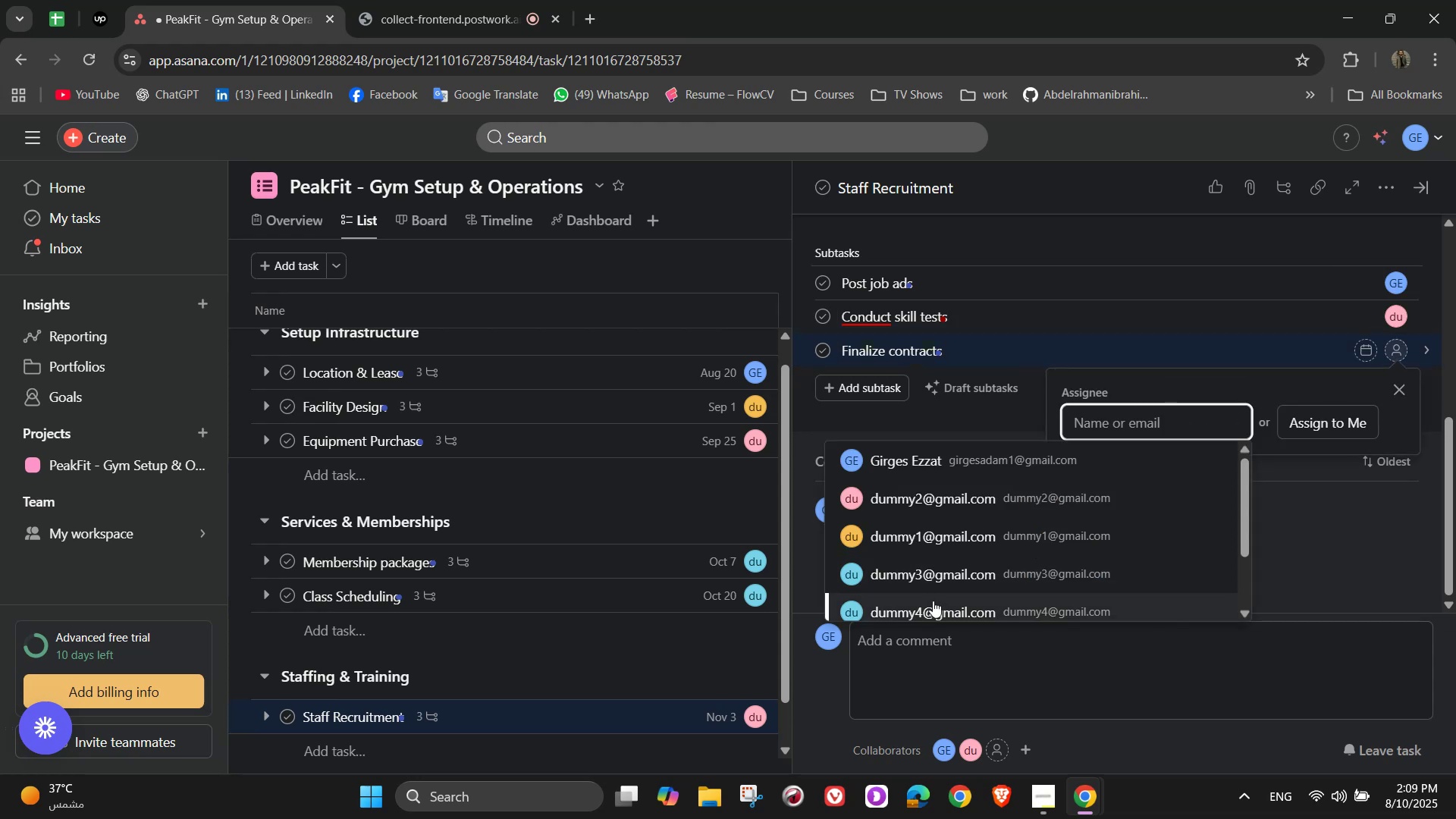 
left_click([933, 601])
 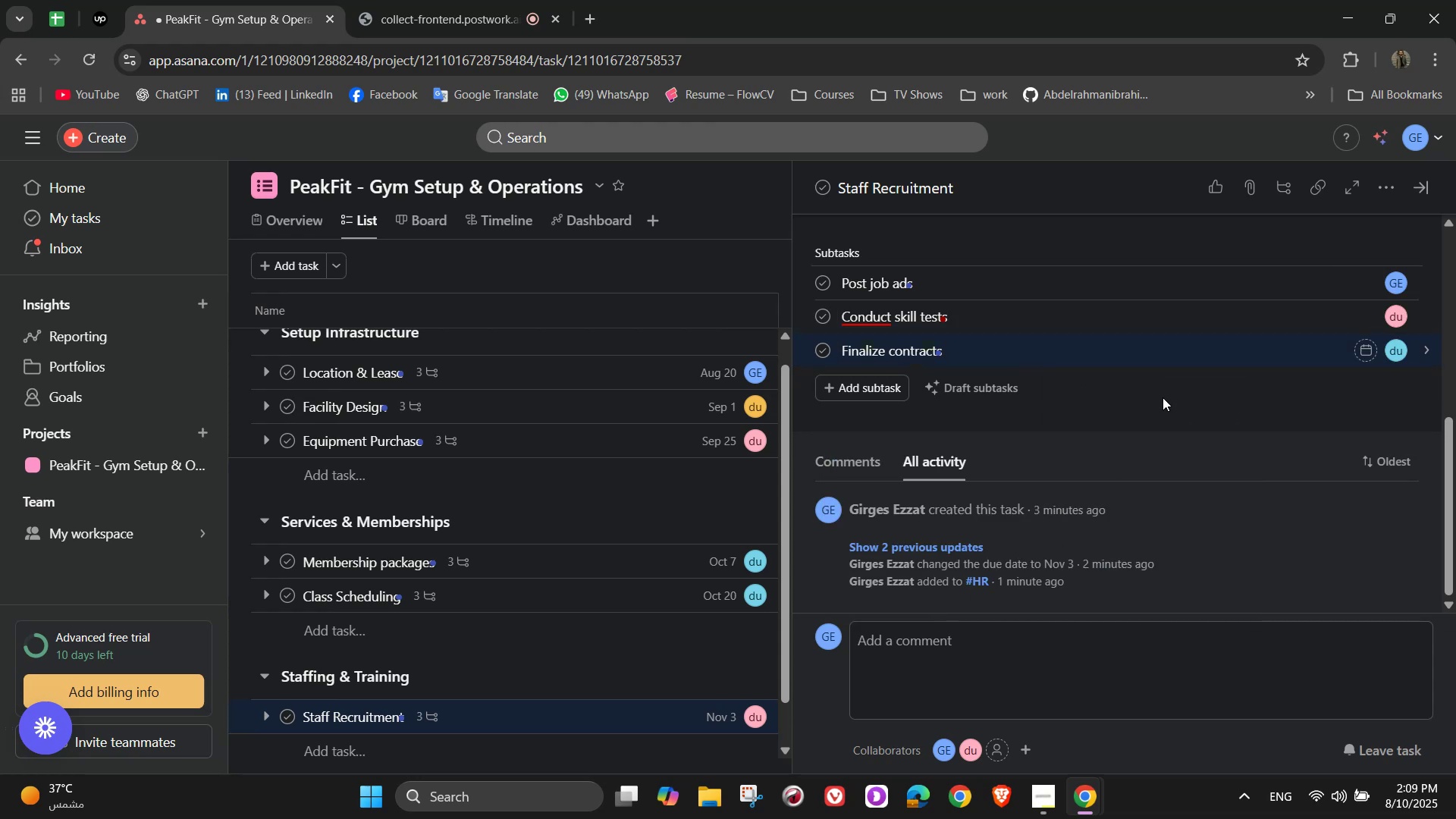 
scroll: coordinate [1163, 397], scroll_direction: up, amount: 7.0
 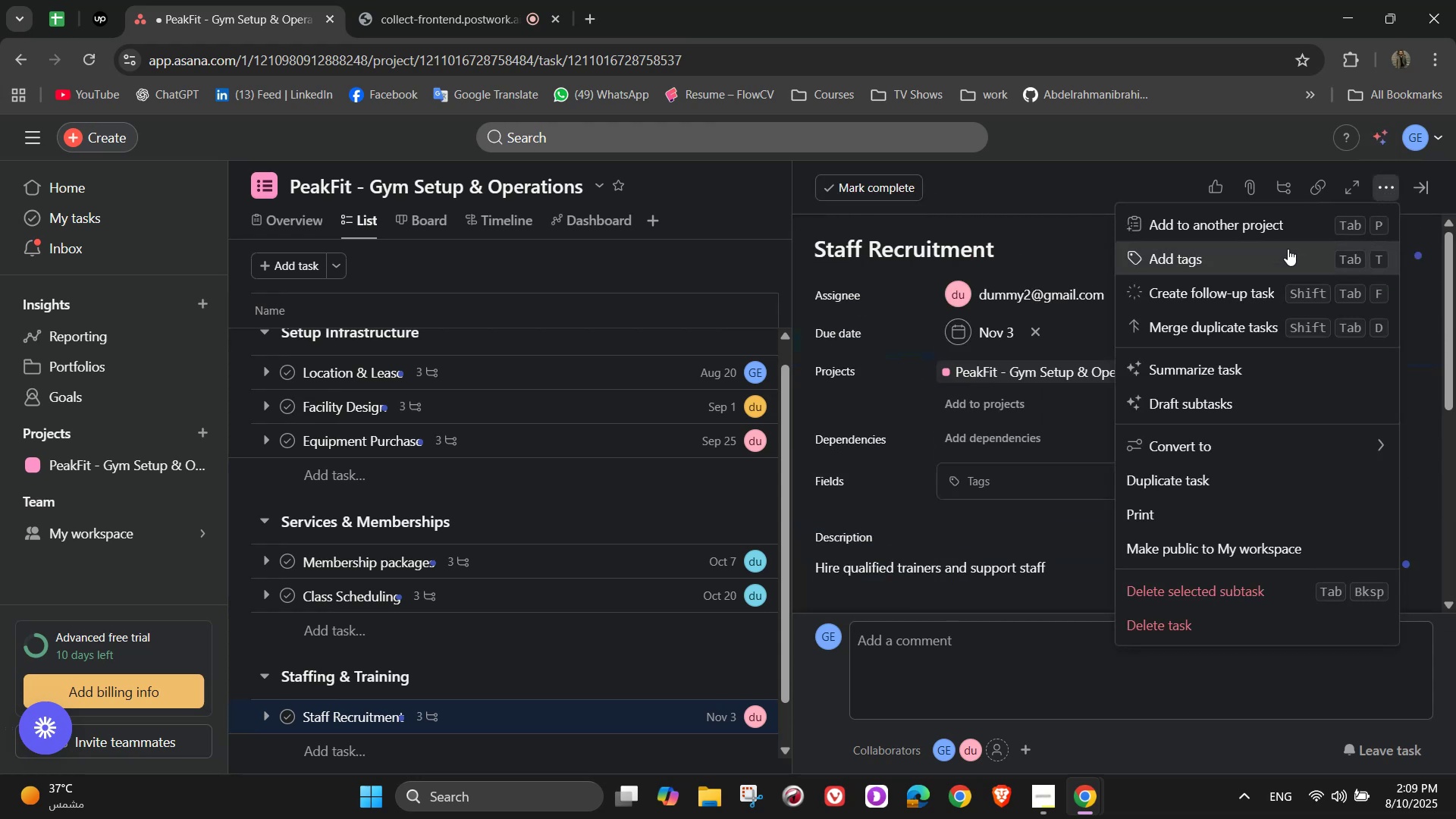 
left_click([1225, 284])
 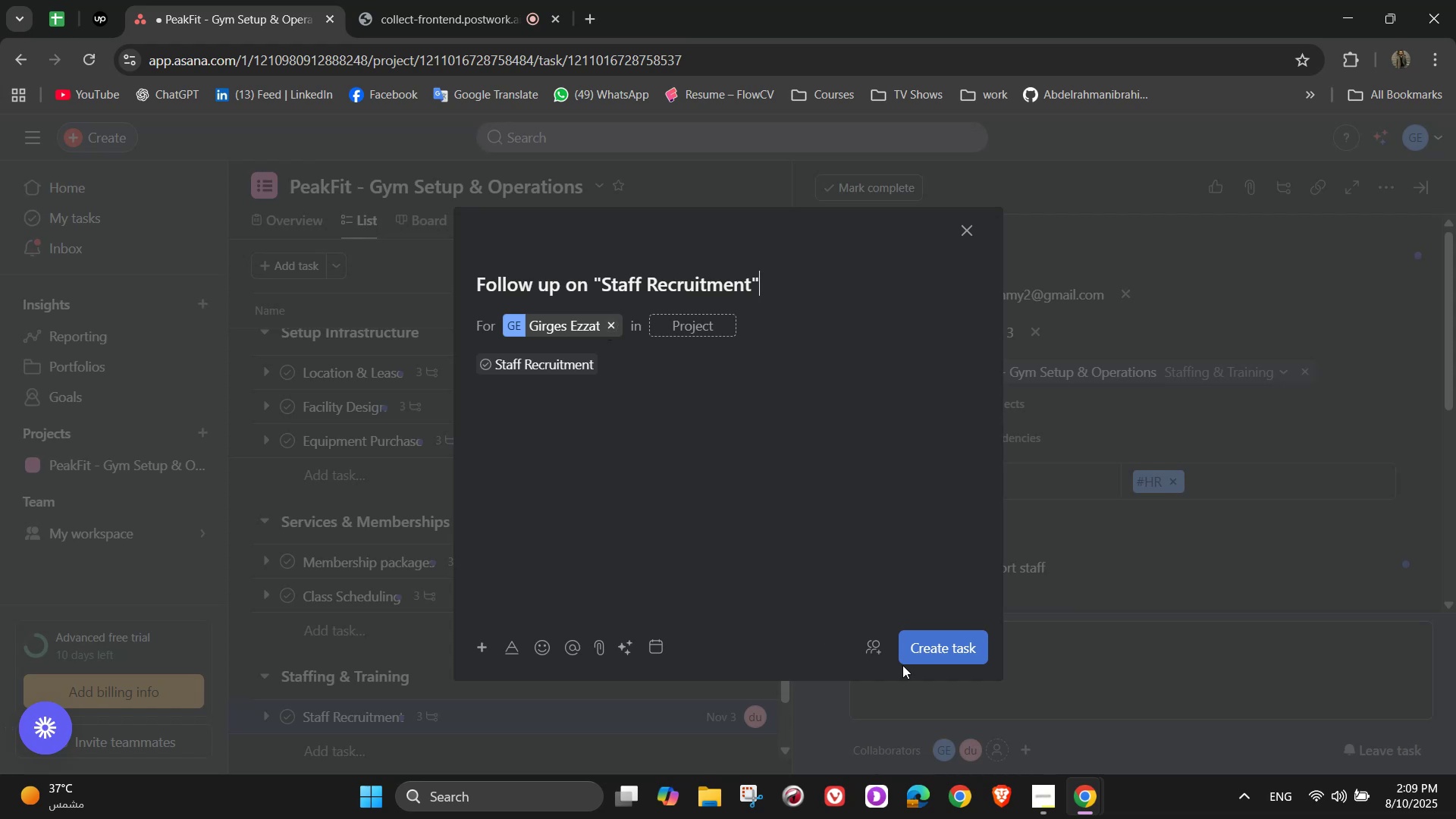 
left_click([695, 315])
 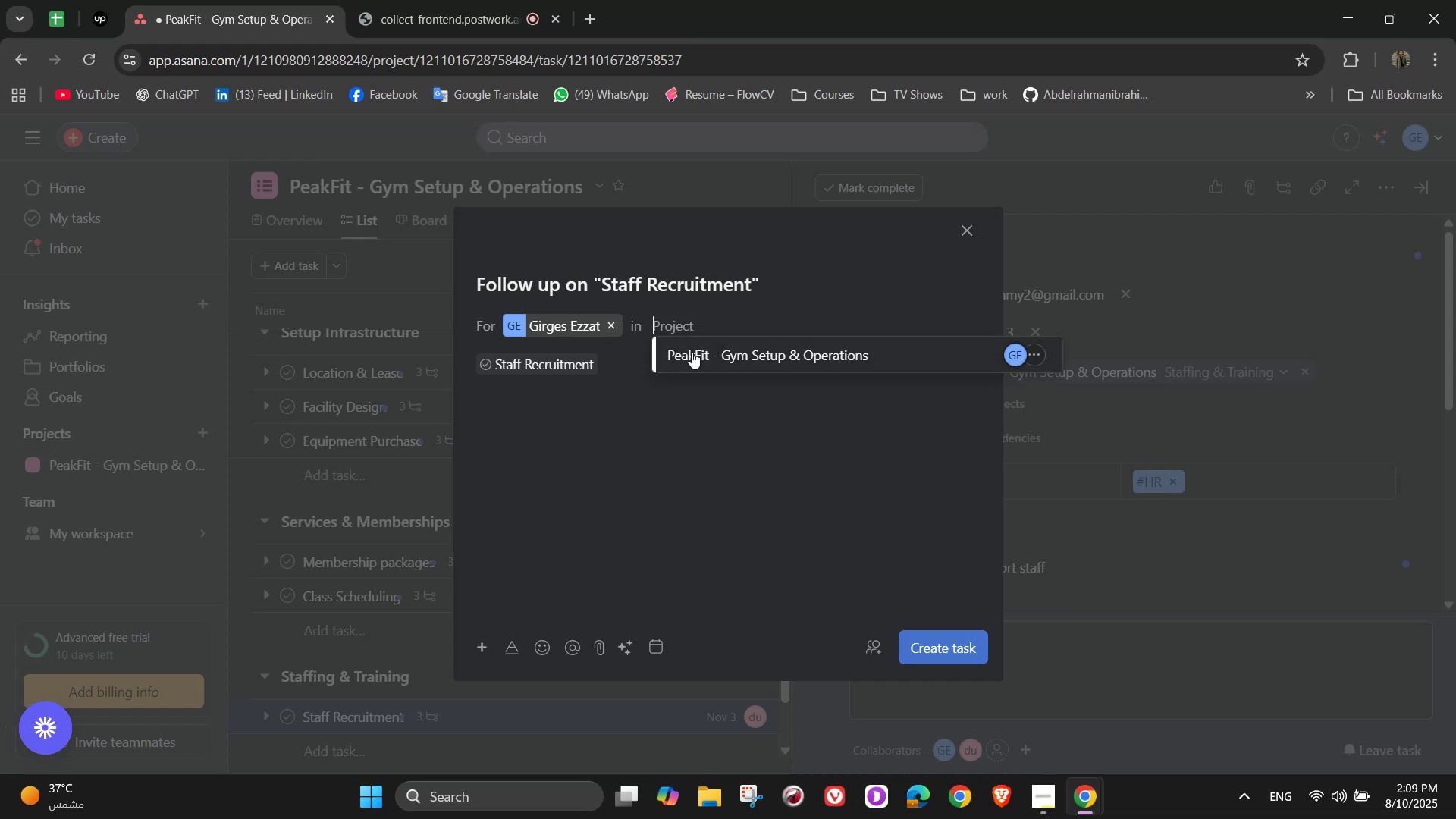 
left_click([692, 352])
 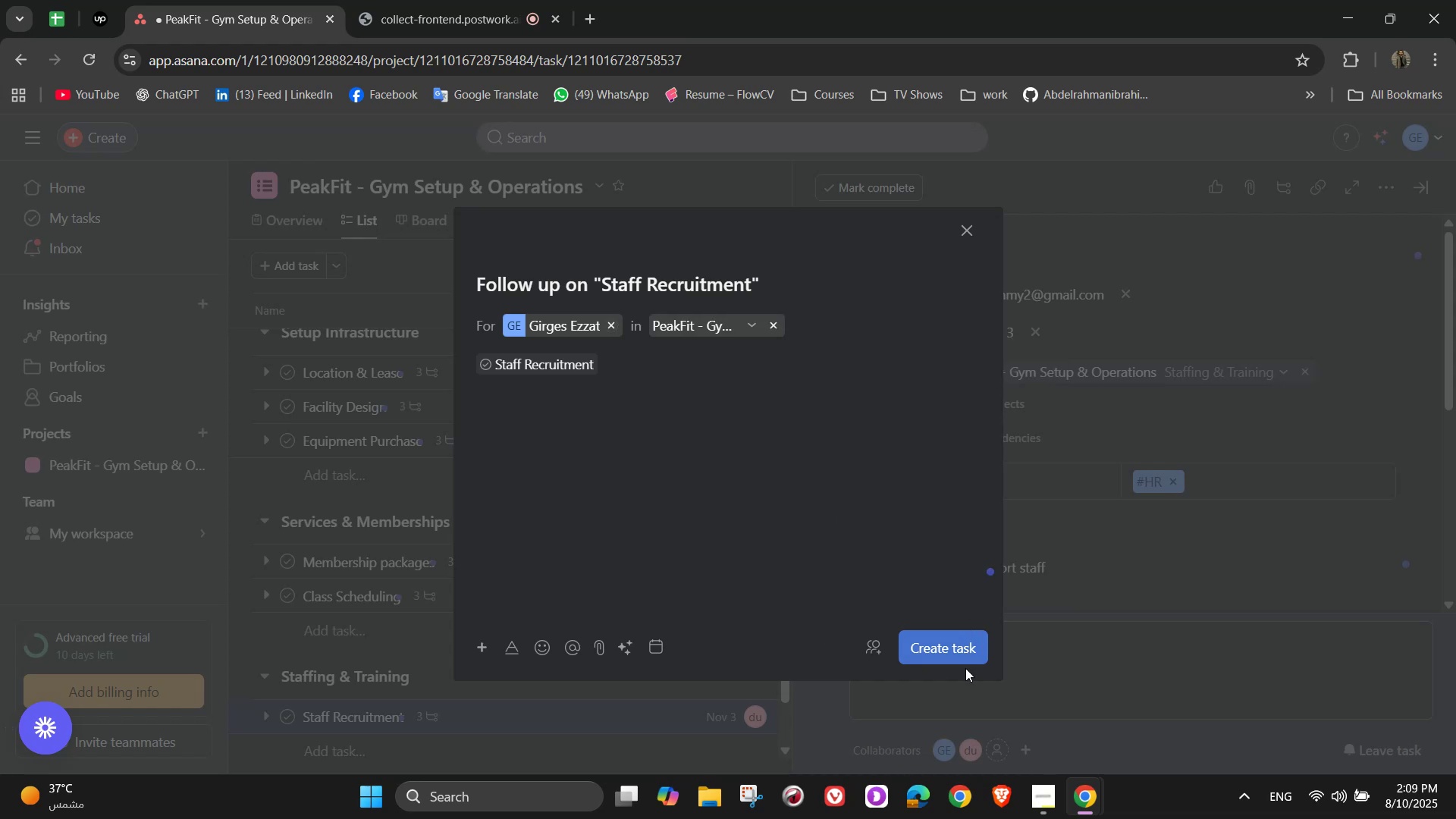 
left_click([957, 653])
 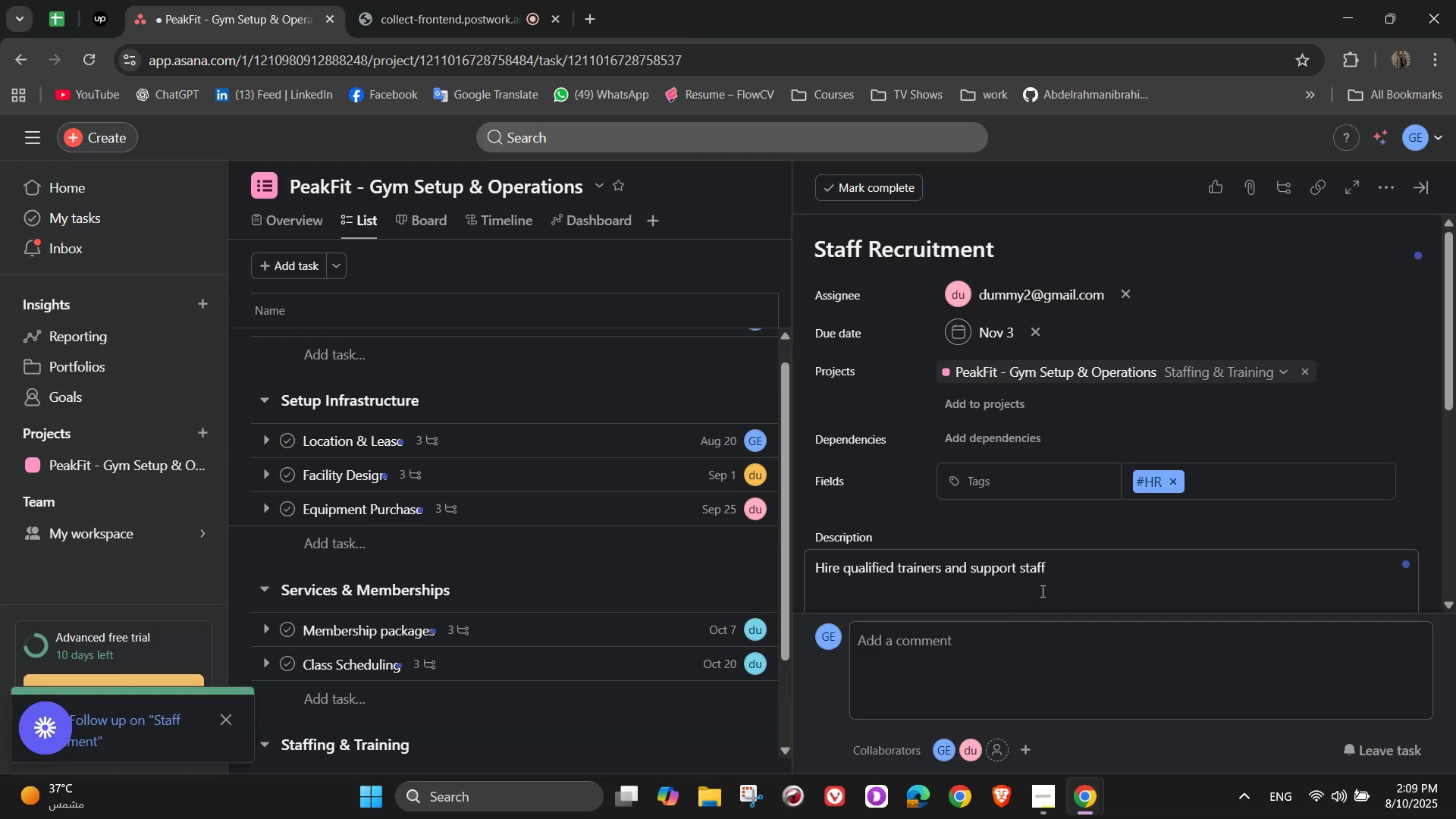 
scroll: coordinate [1119, 429], scroll_direction: down, amount: 9.0
 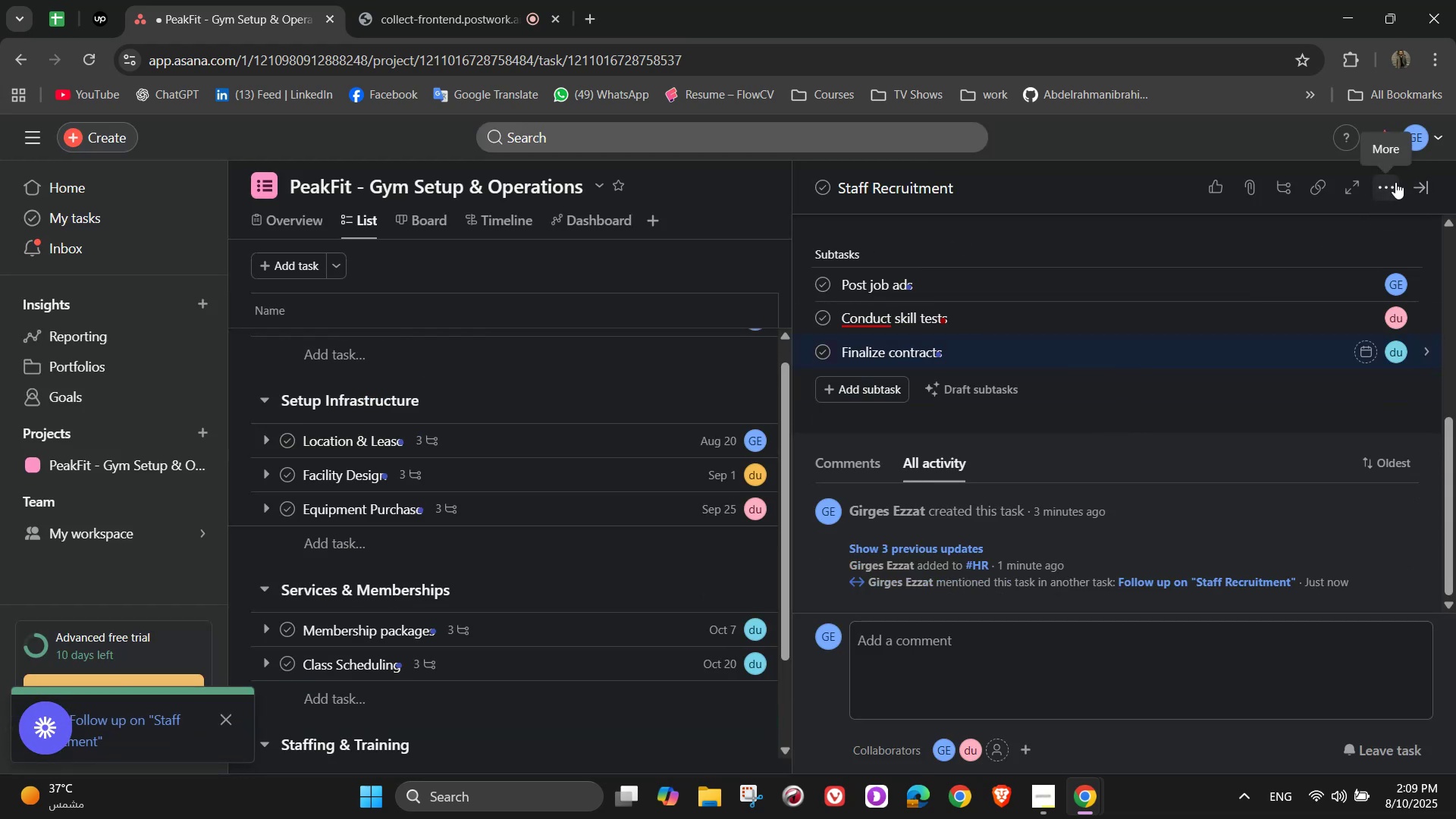 
left_click([1413, 184])
 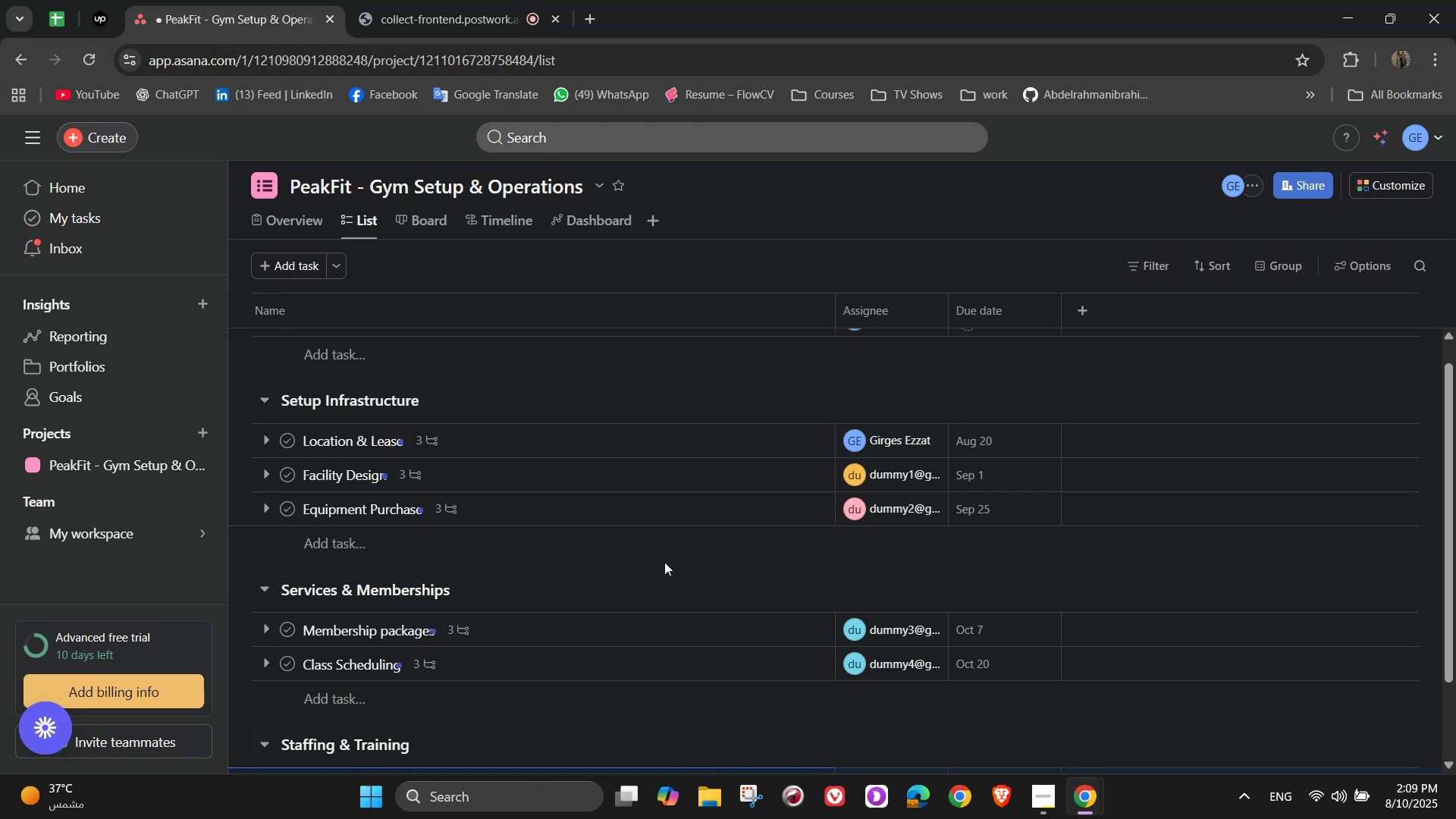 
wait(17.21)
 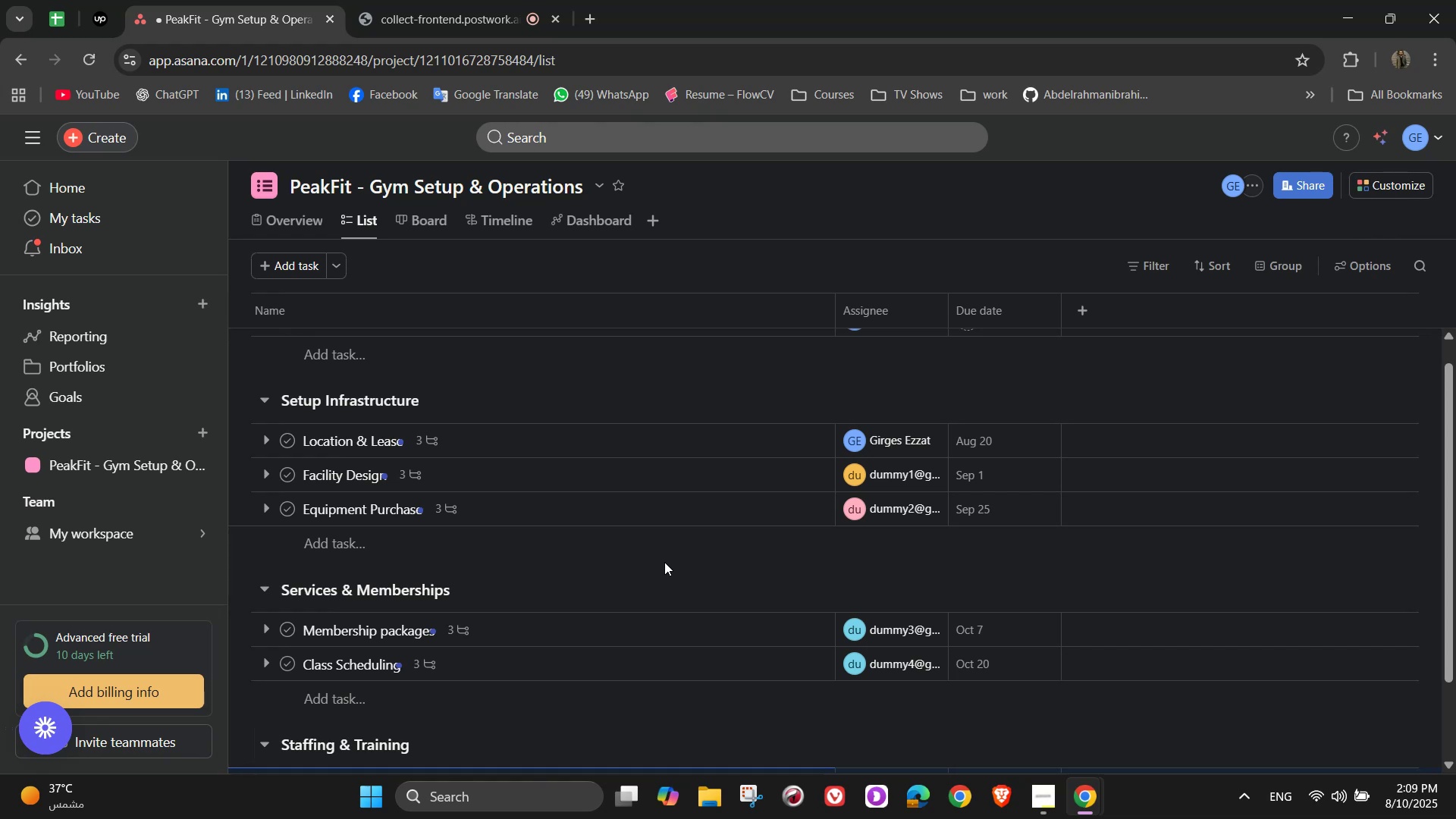 
scroll: coordinate [422, 709], scroll_direction: down, amount: 2.0
 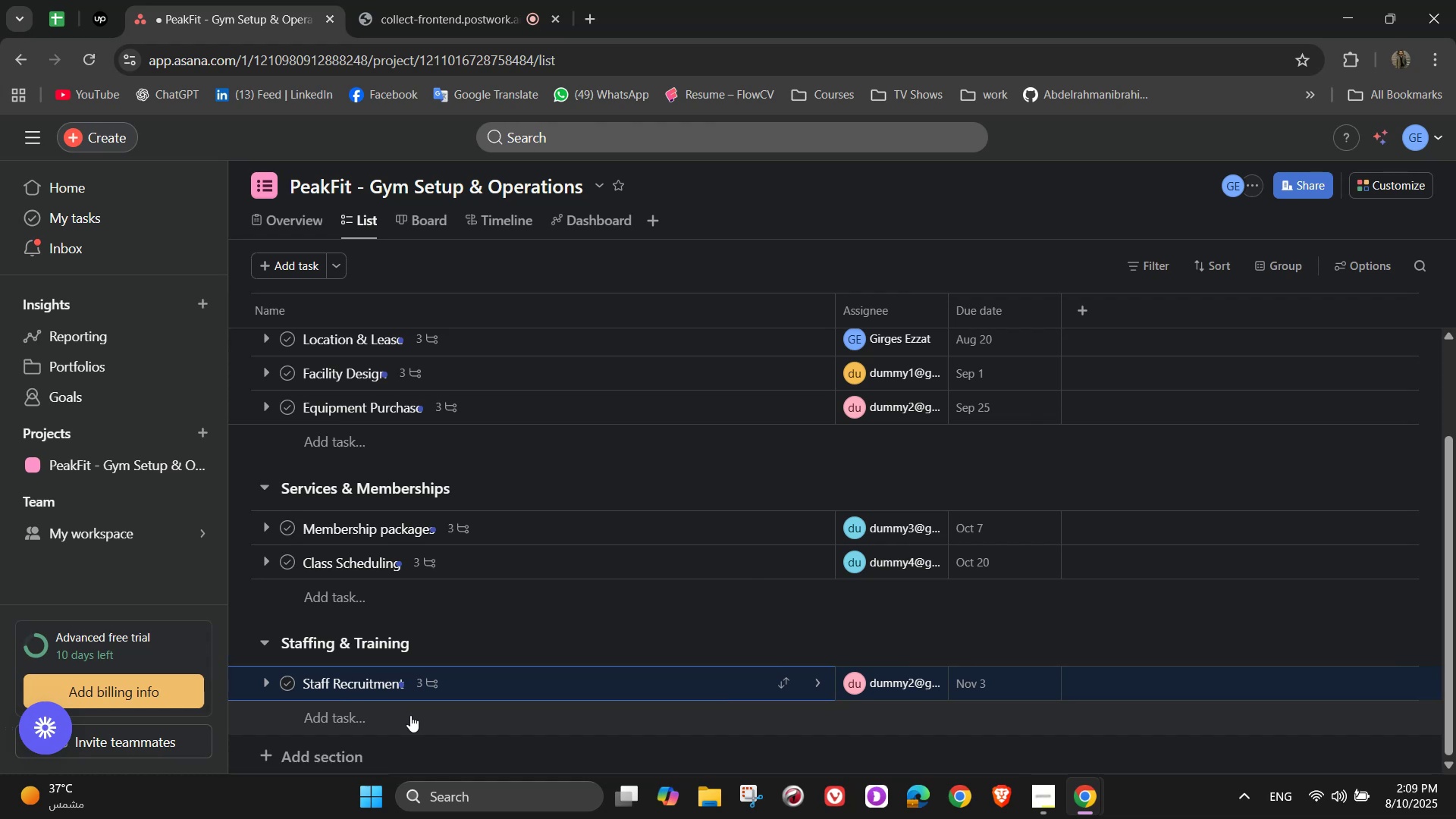 
wait(6.39)
 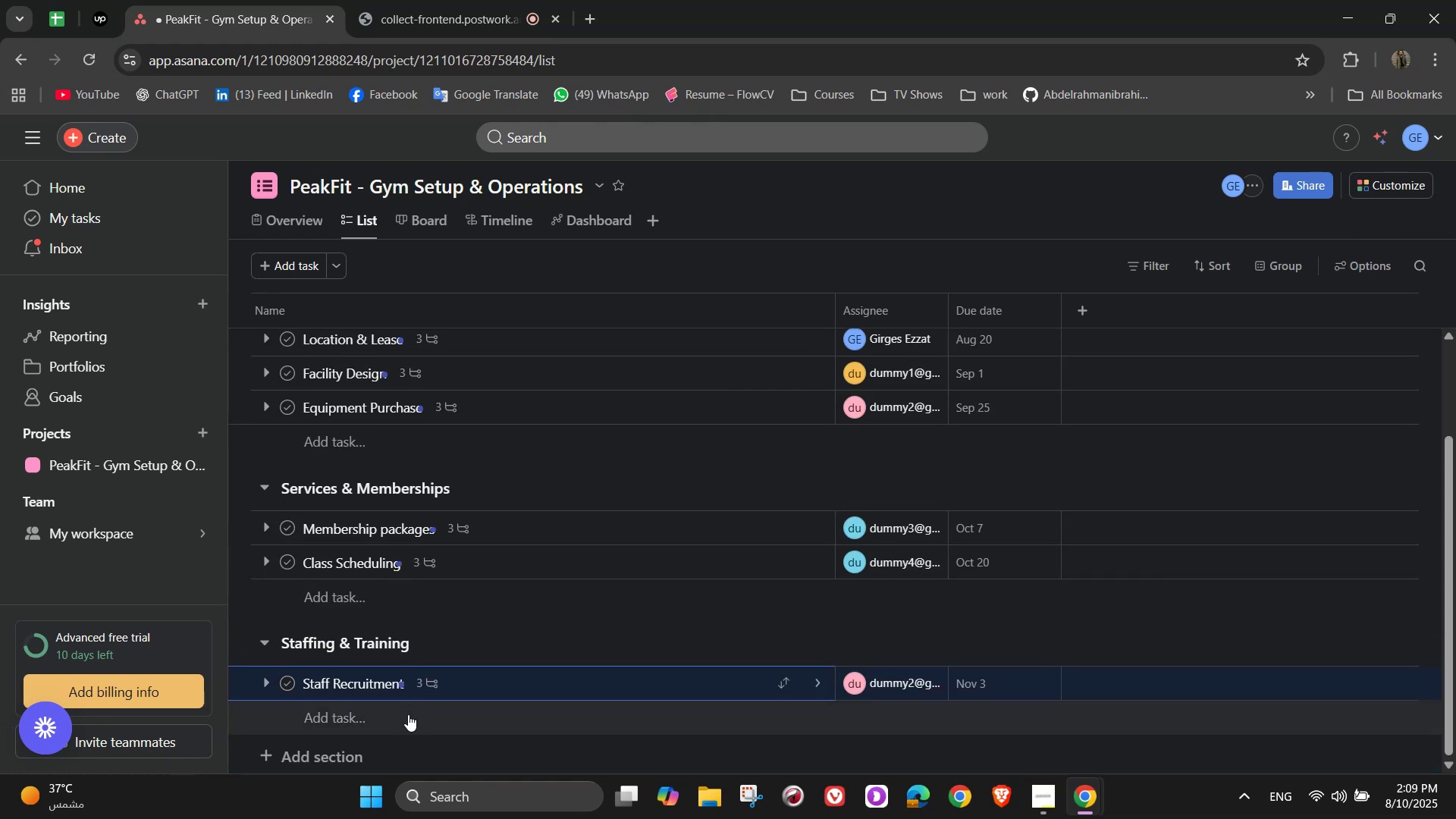 
left_click([414, 715])
 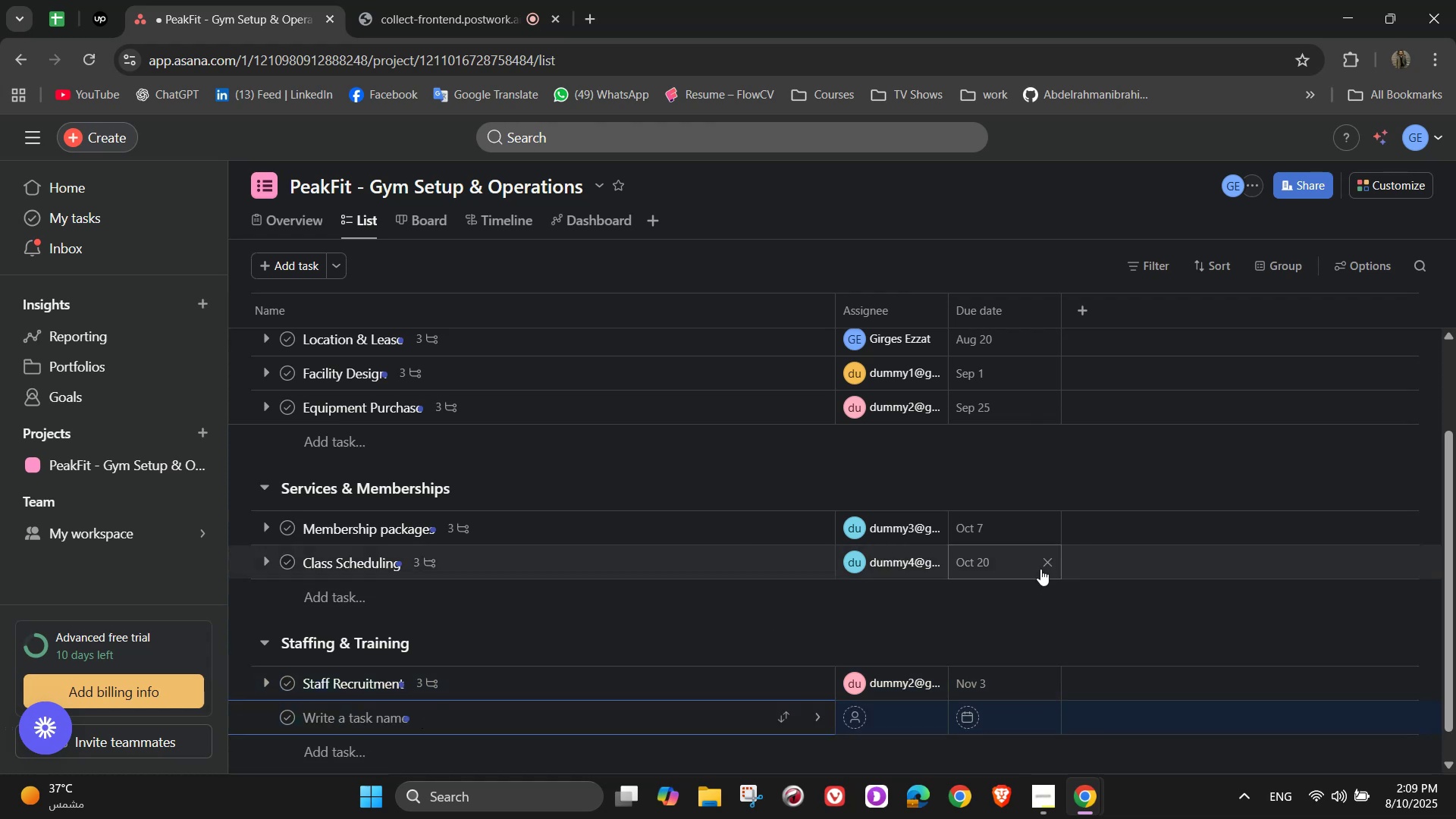 
type(Training & Orientation)
 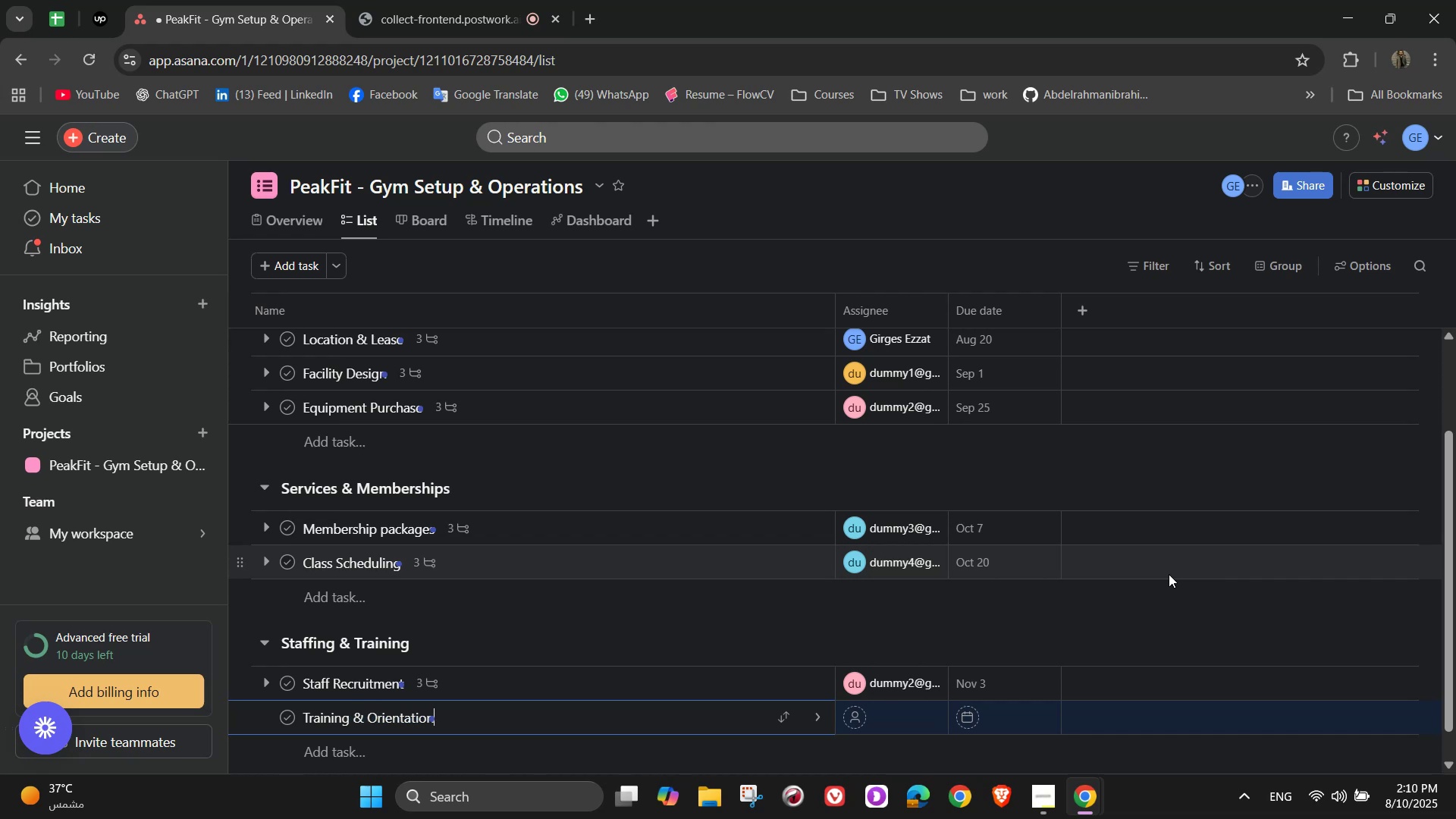 
mouse_move([905, 680])
 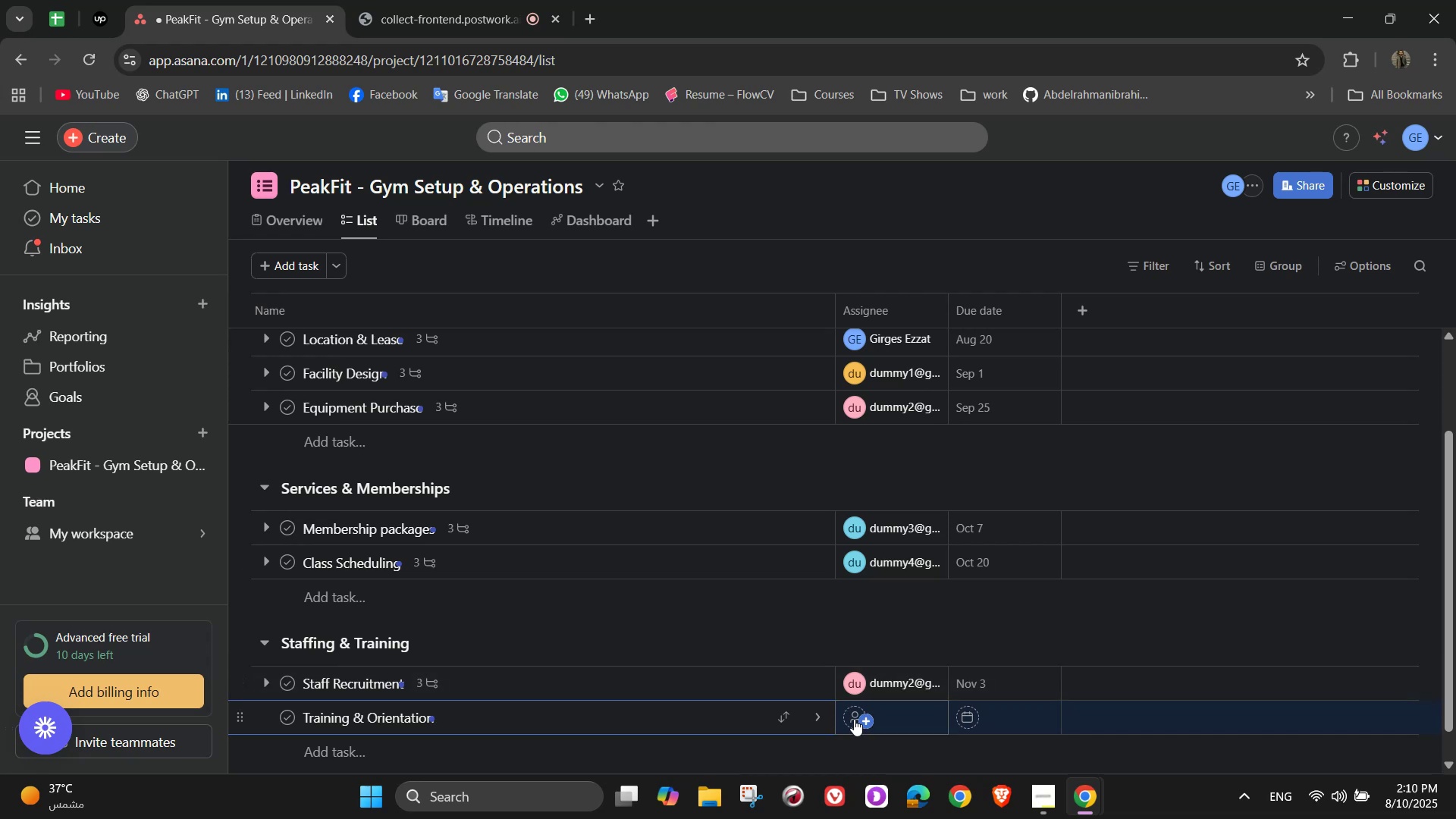 
left_click([824, 712])
 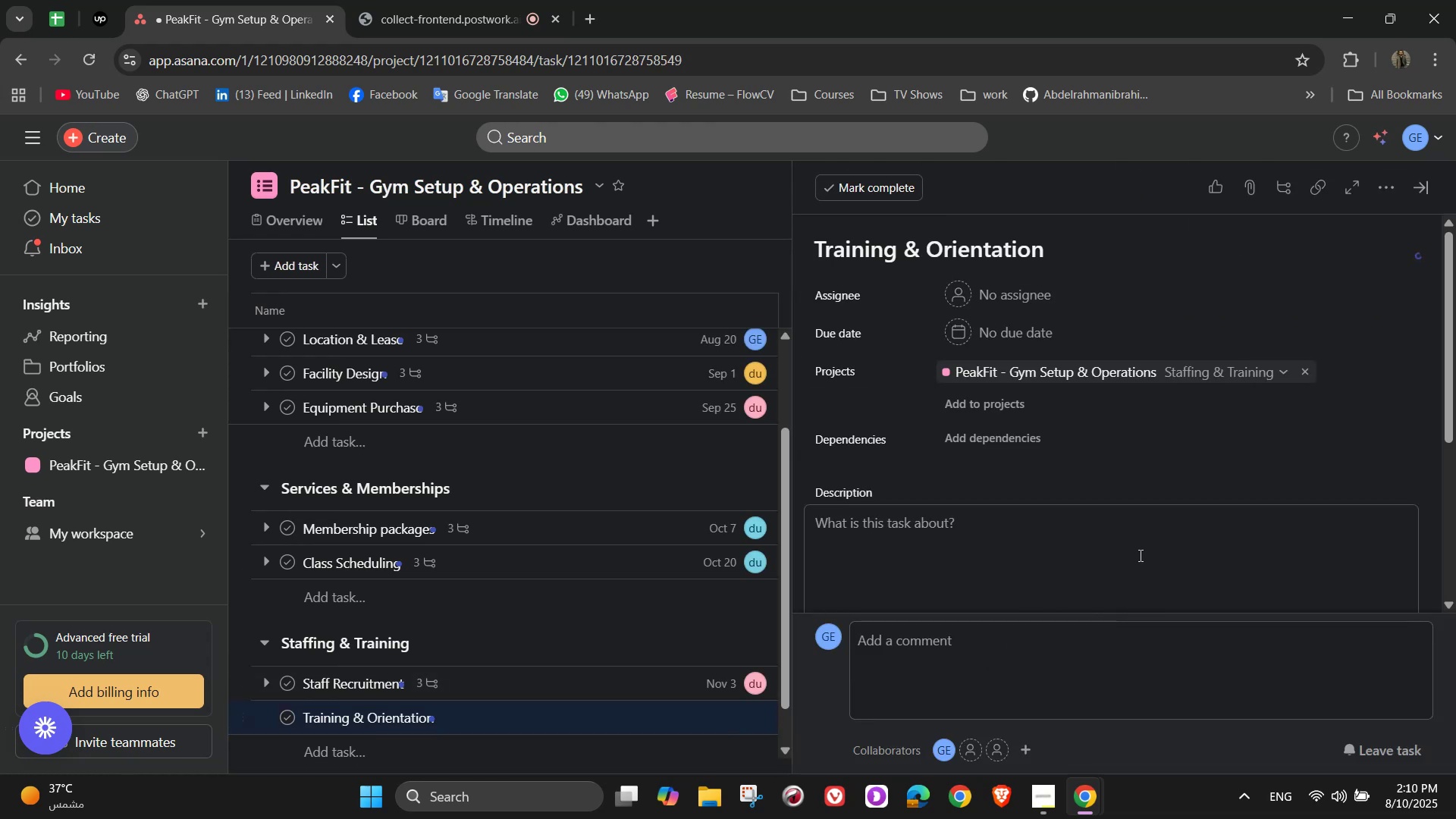 
left_click([1015, 298])
 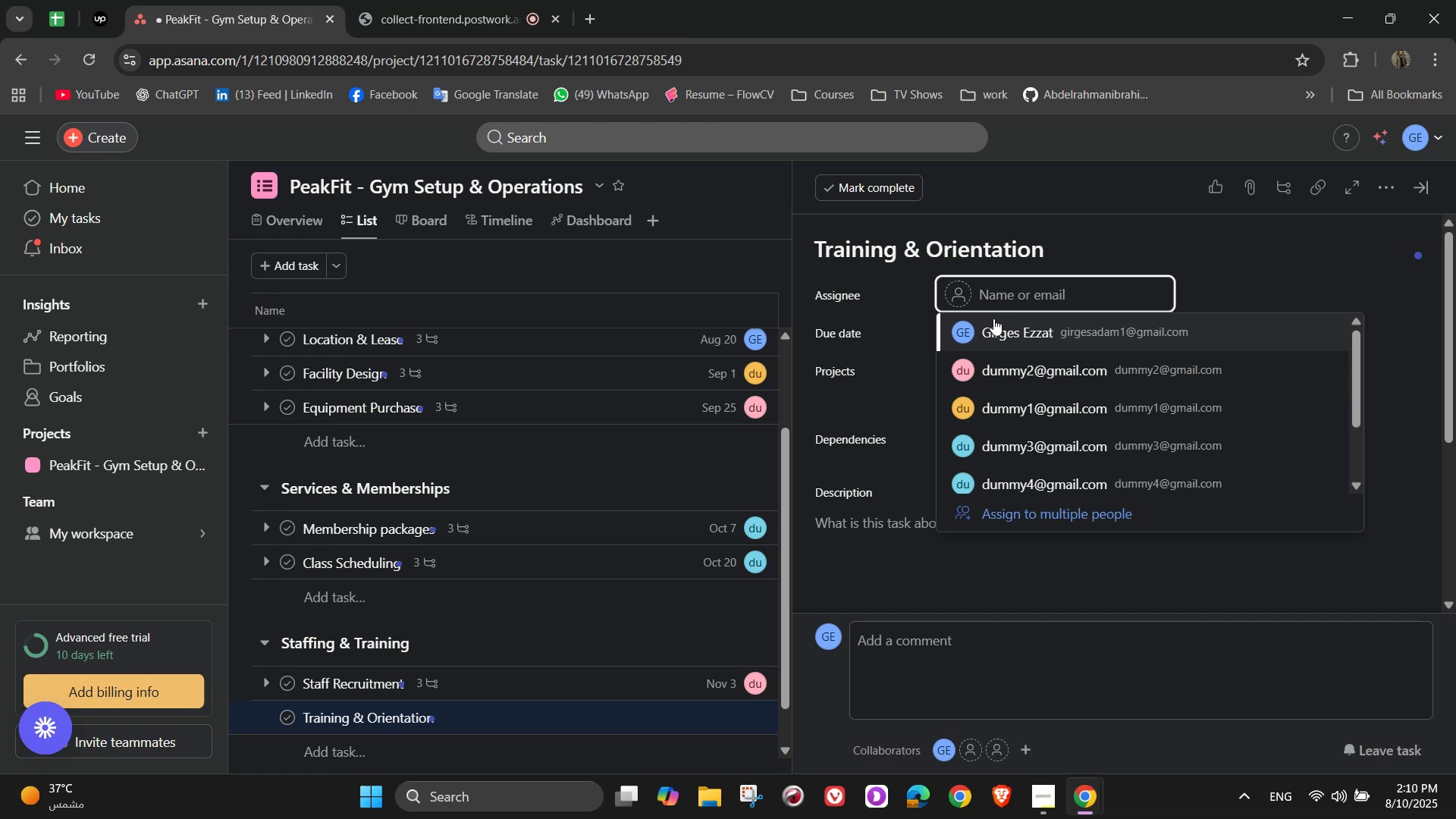 
wait(19.5)
 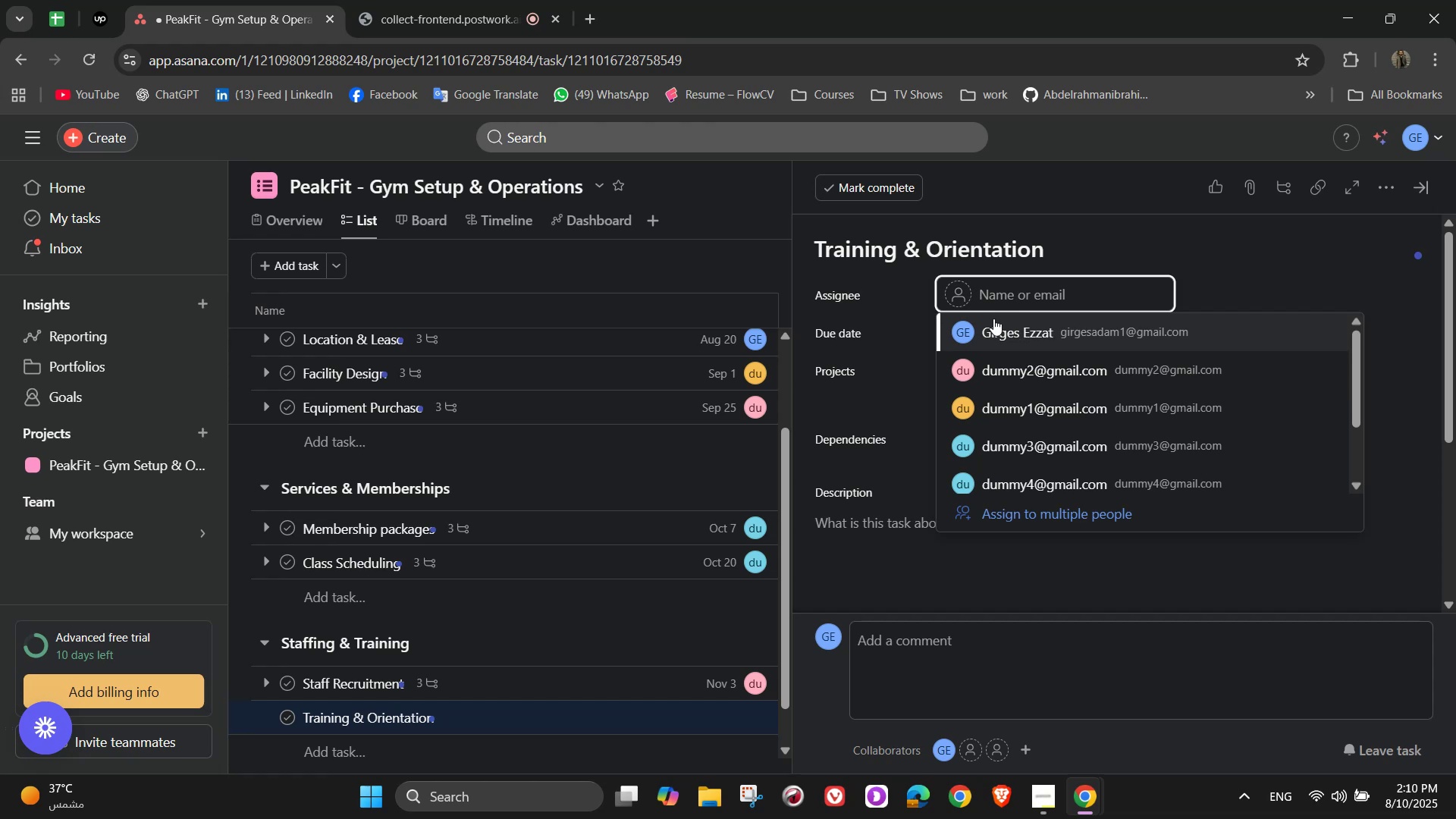 
left_click([1068, 347])
 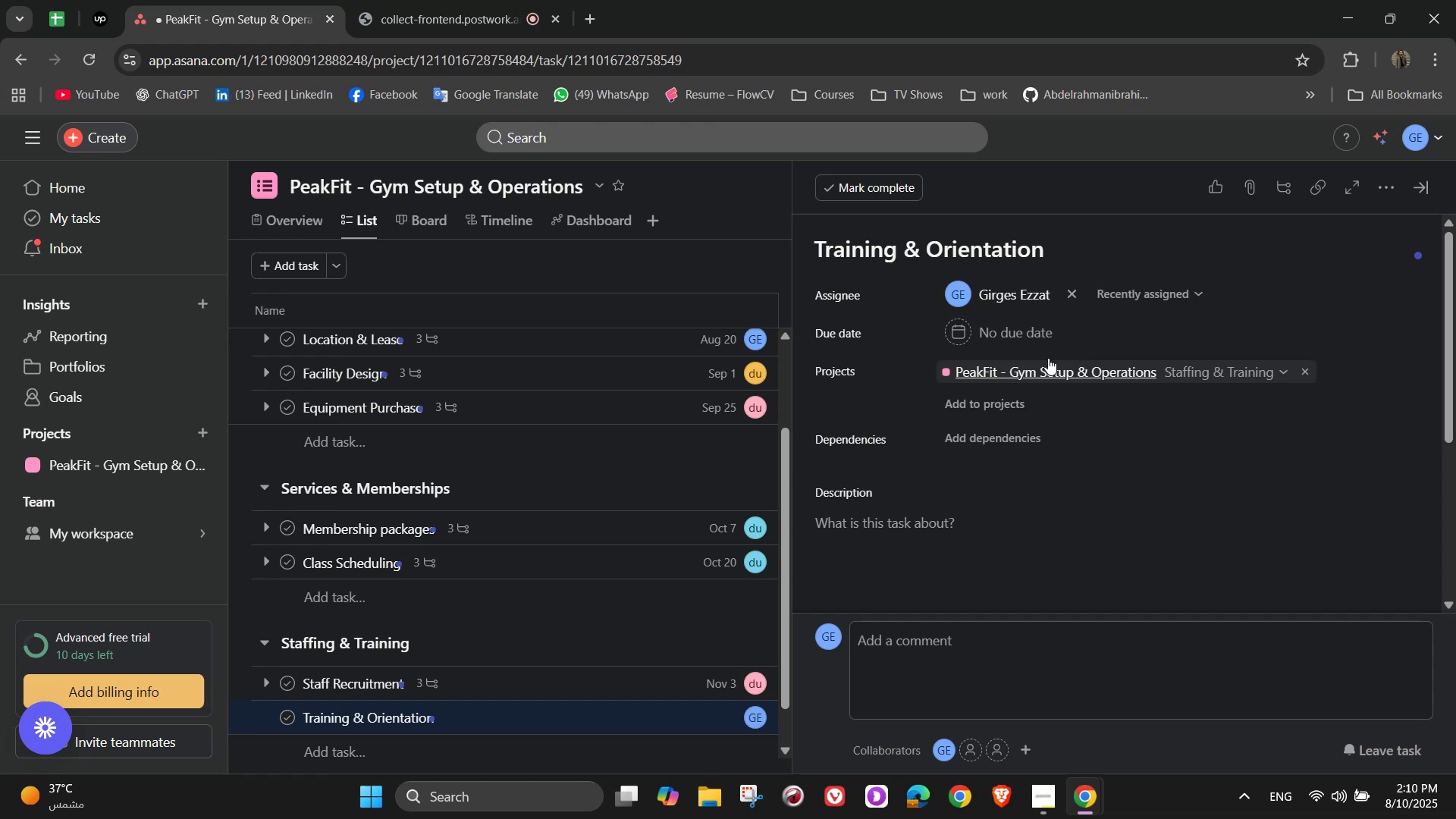 
left_click([1021, 329])
 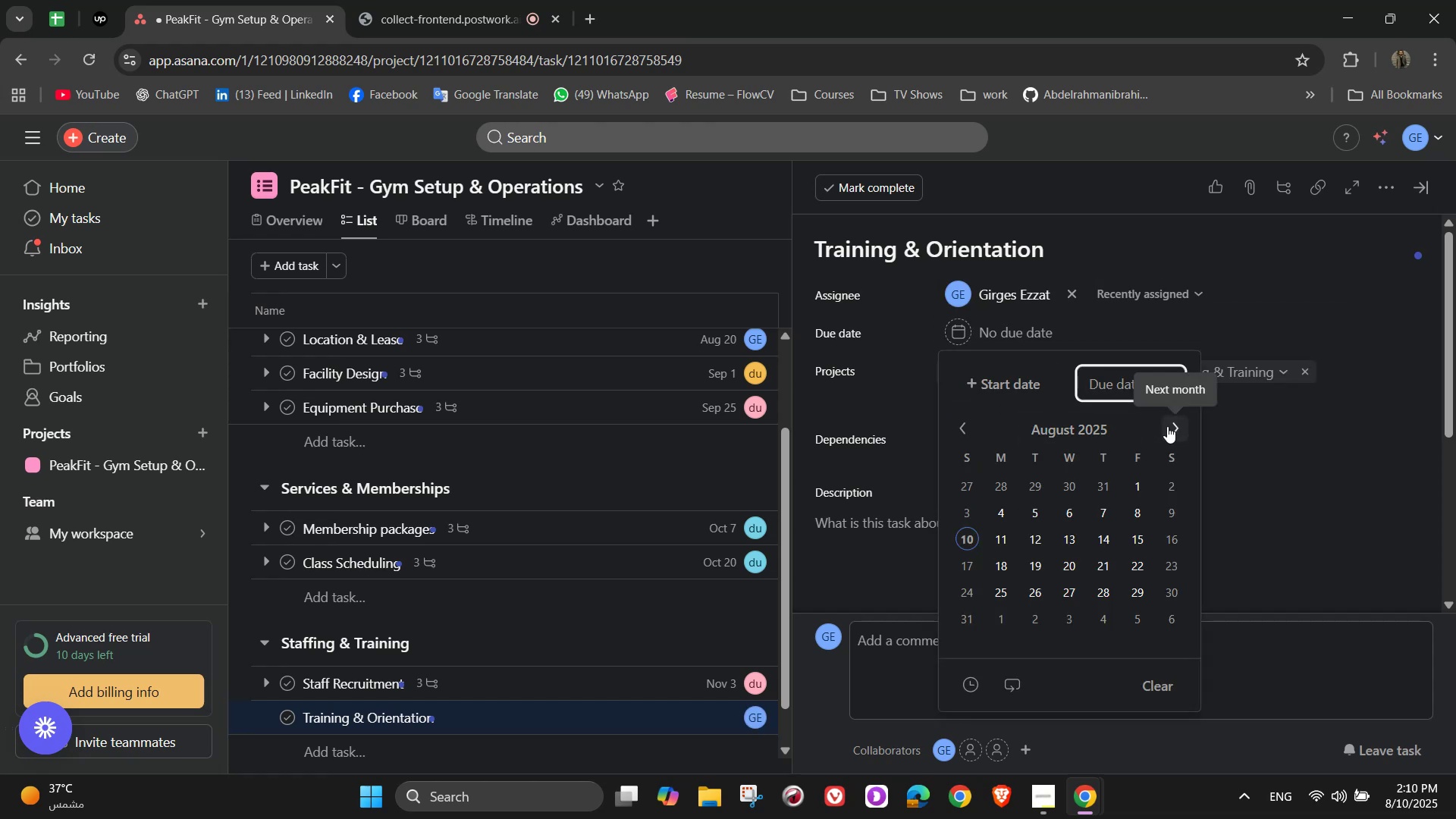 
left_click([1170, 423])
 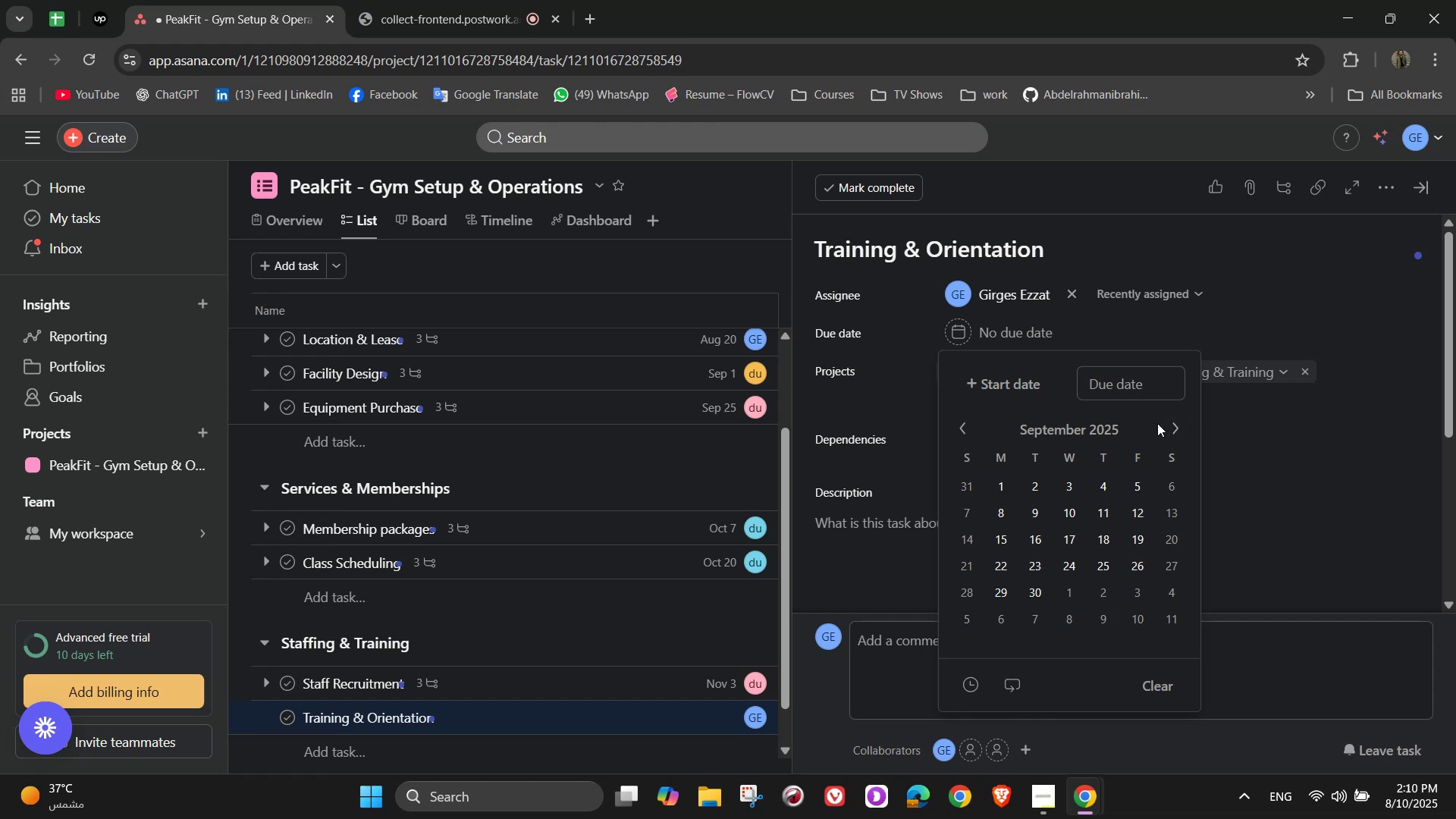 
wait(6.88)
 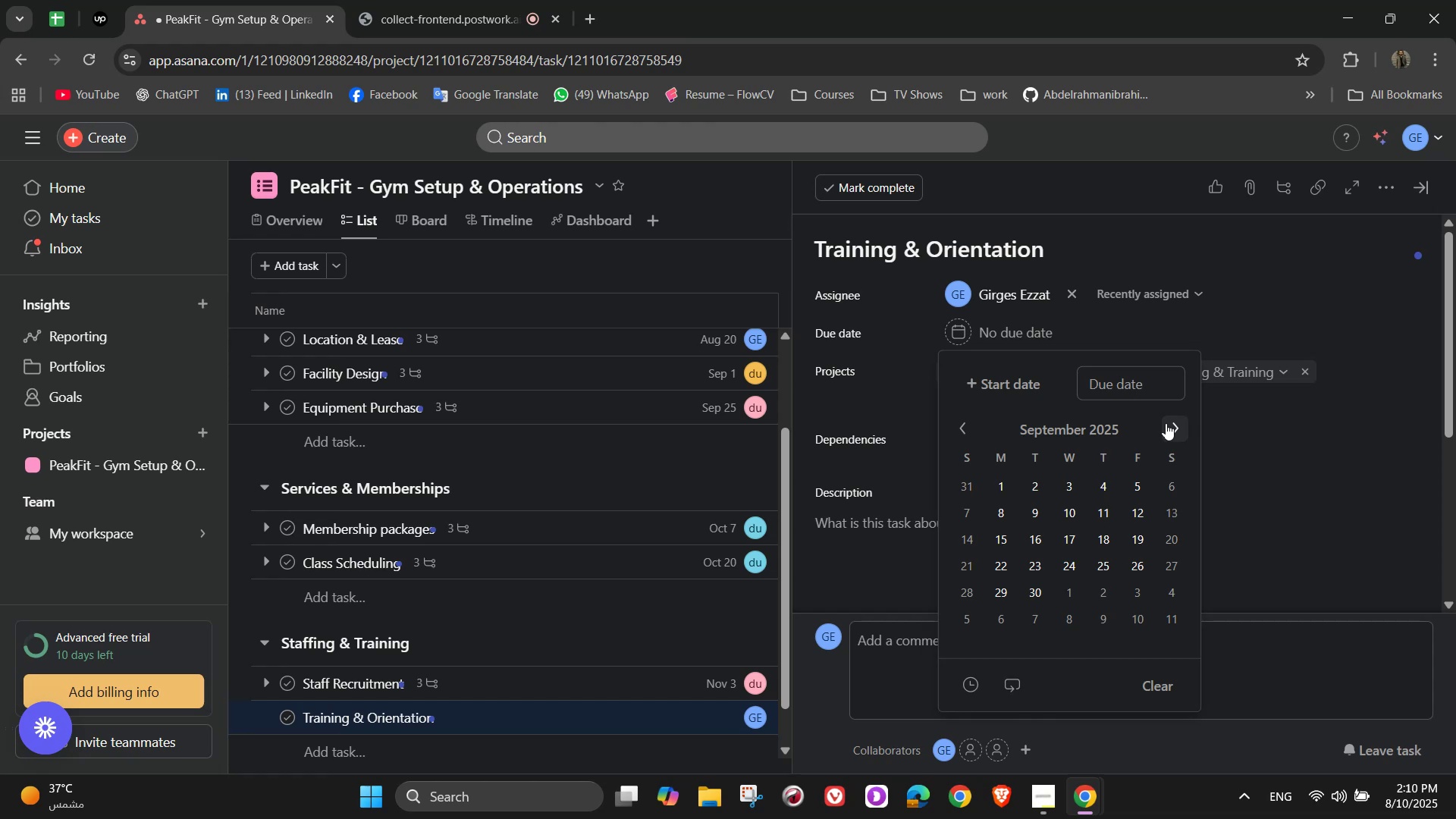 
left_click([1172, 428])
 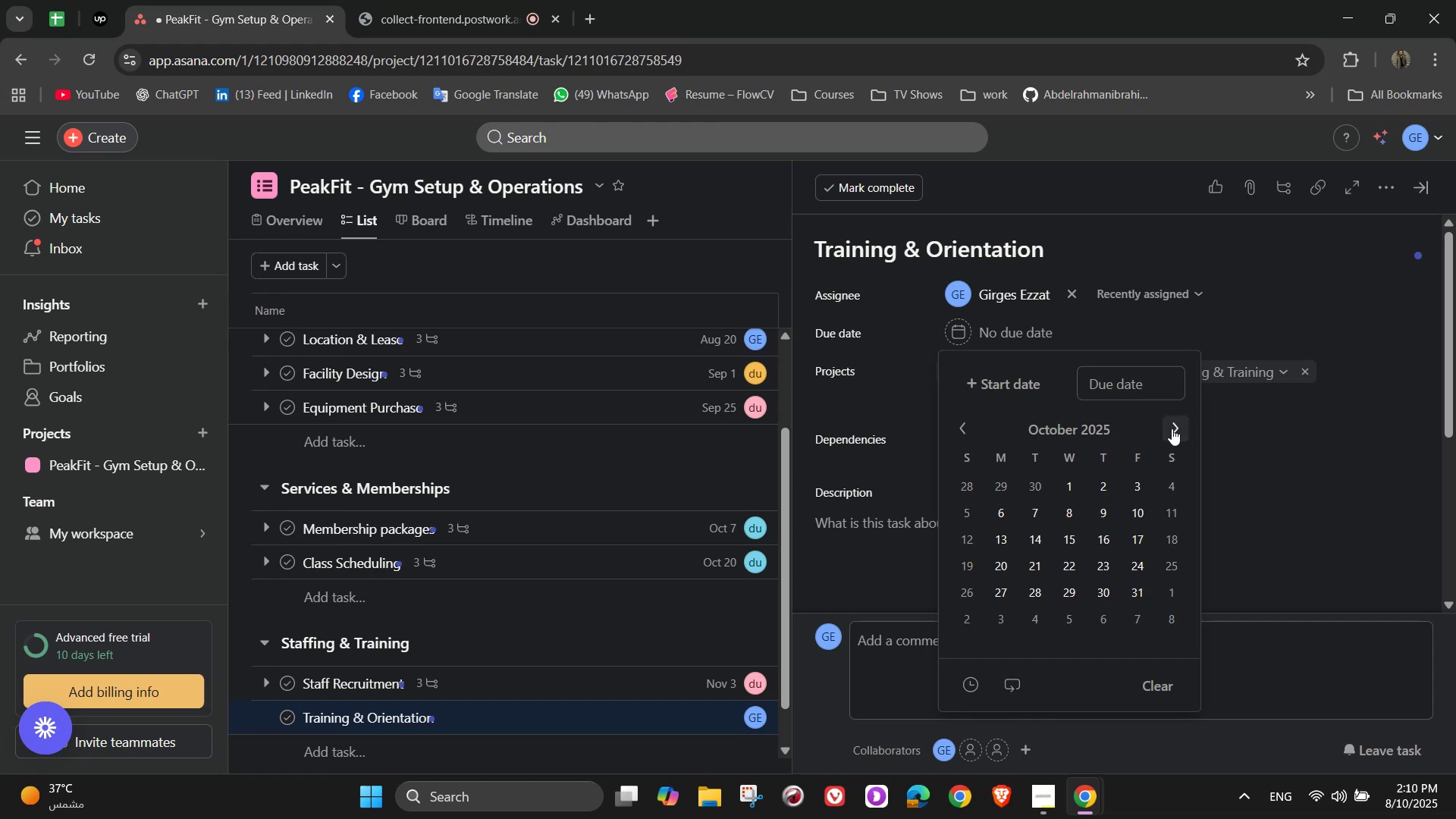 
double_click([1172, 428])
 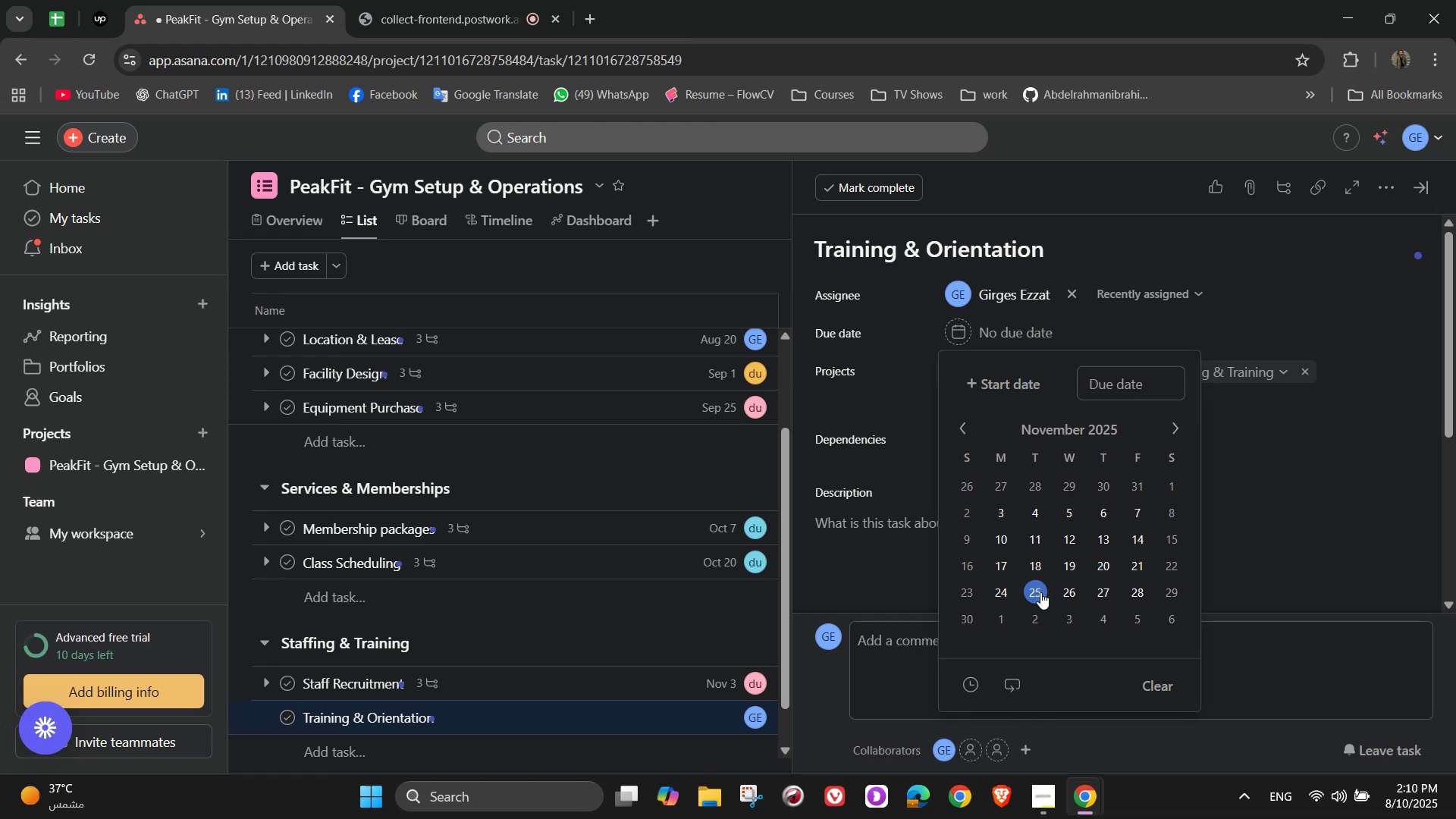 
left_click([1113, 566])
 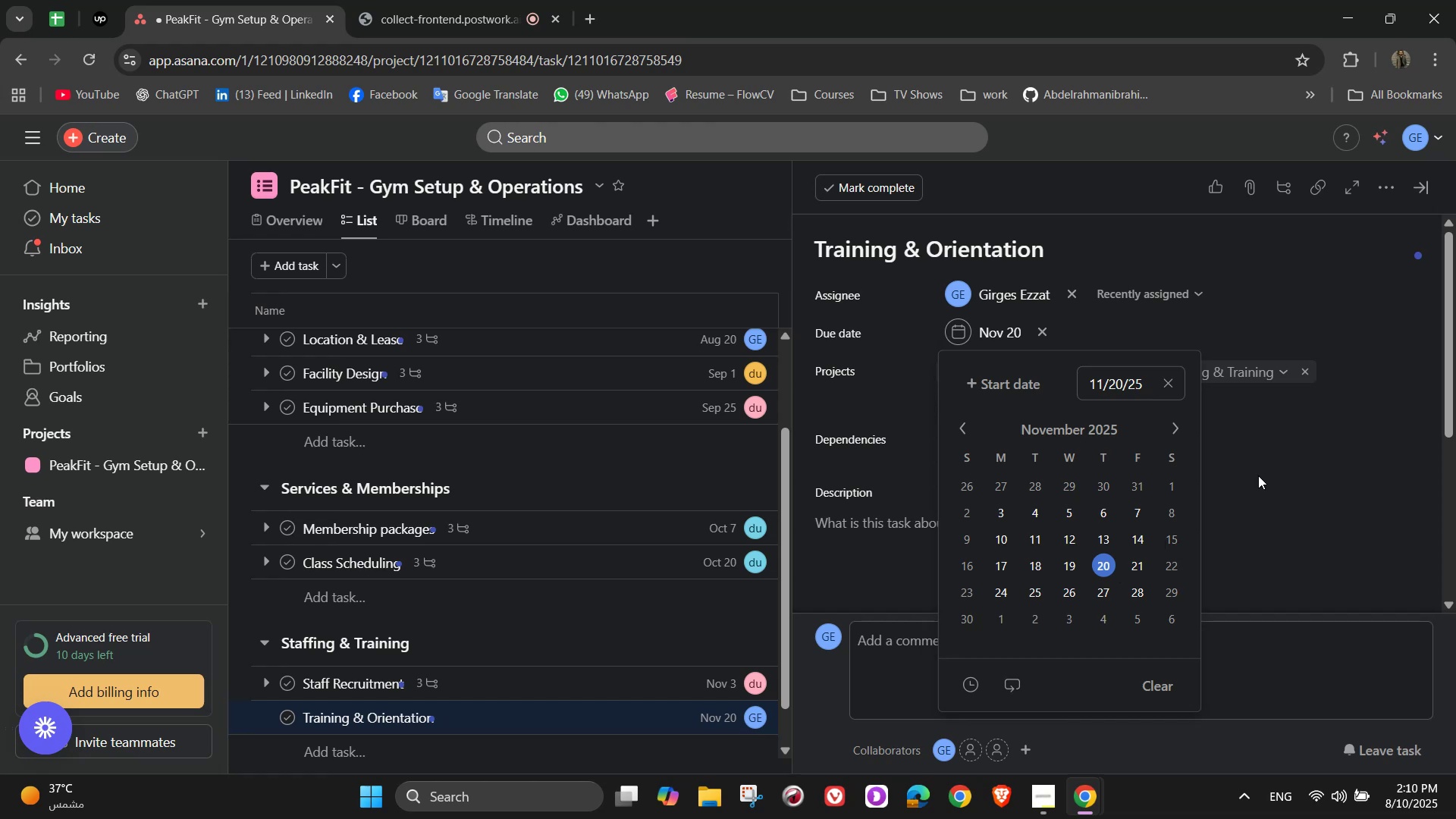 
left_click([1287, 438])
 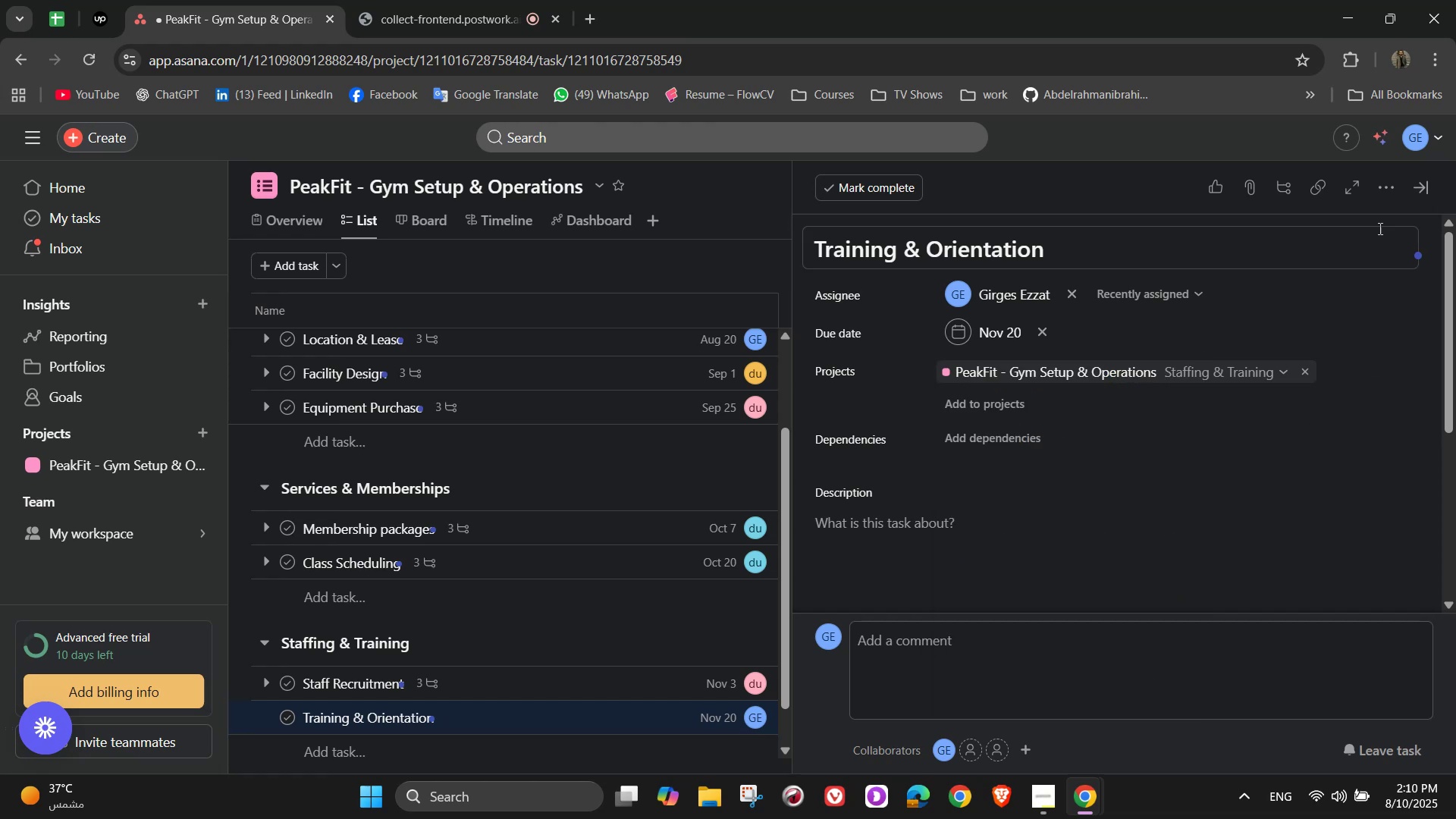 
left_click([1384, 193])
 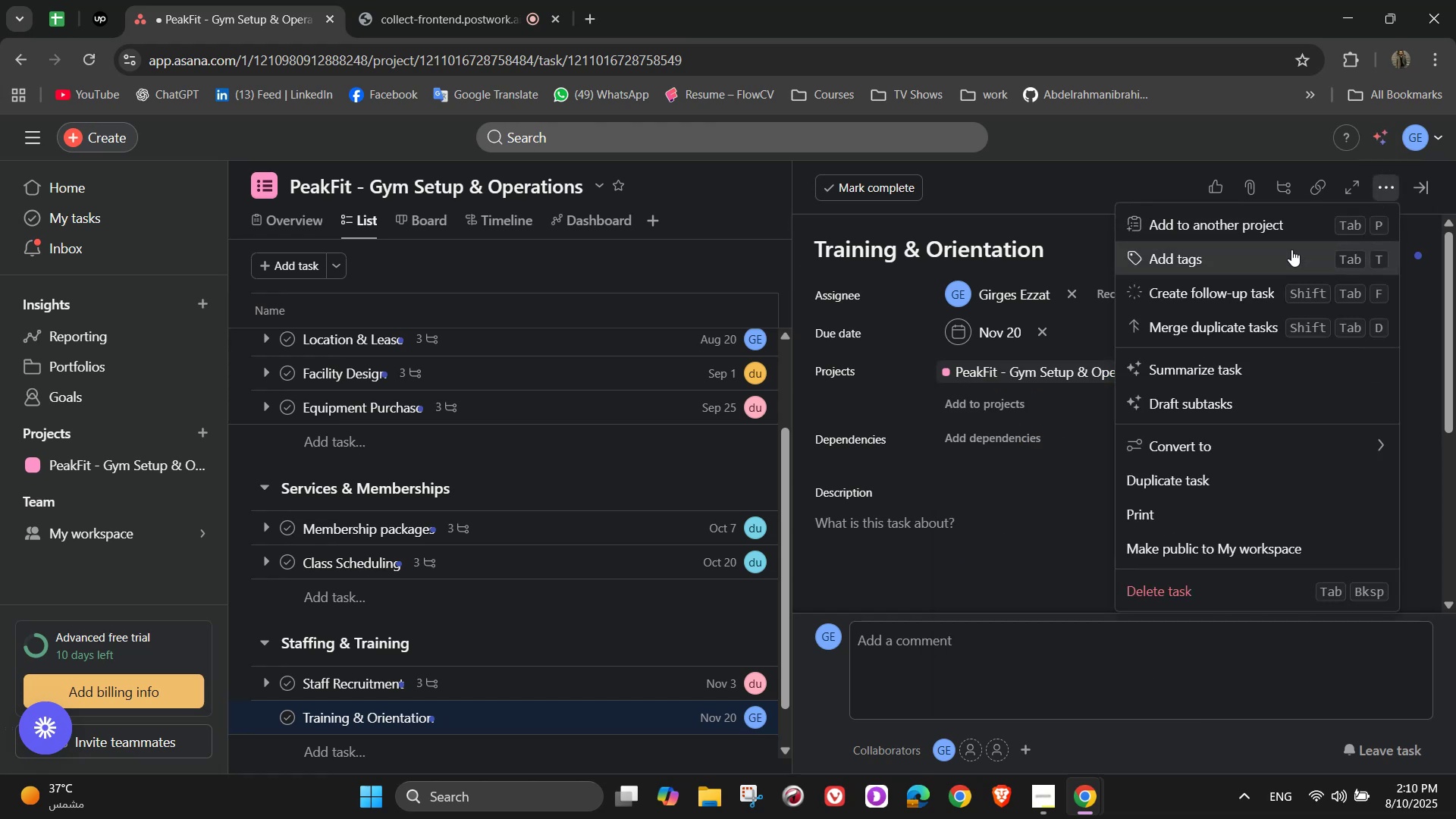 
left_click([1272, 261])
 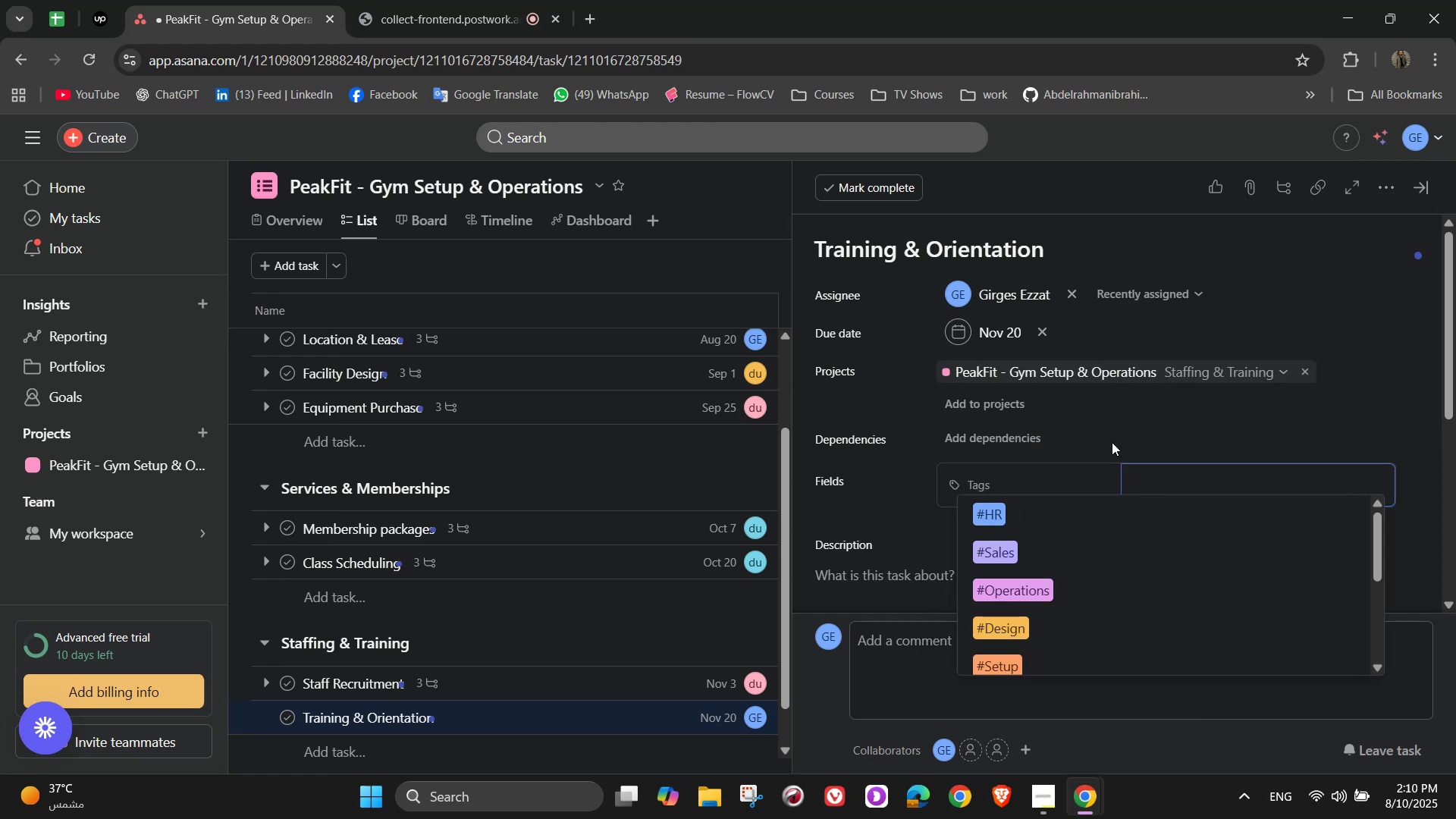 
key(T)
 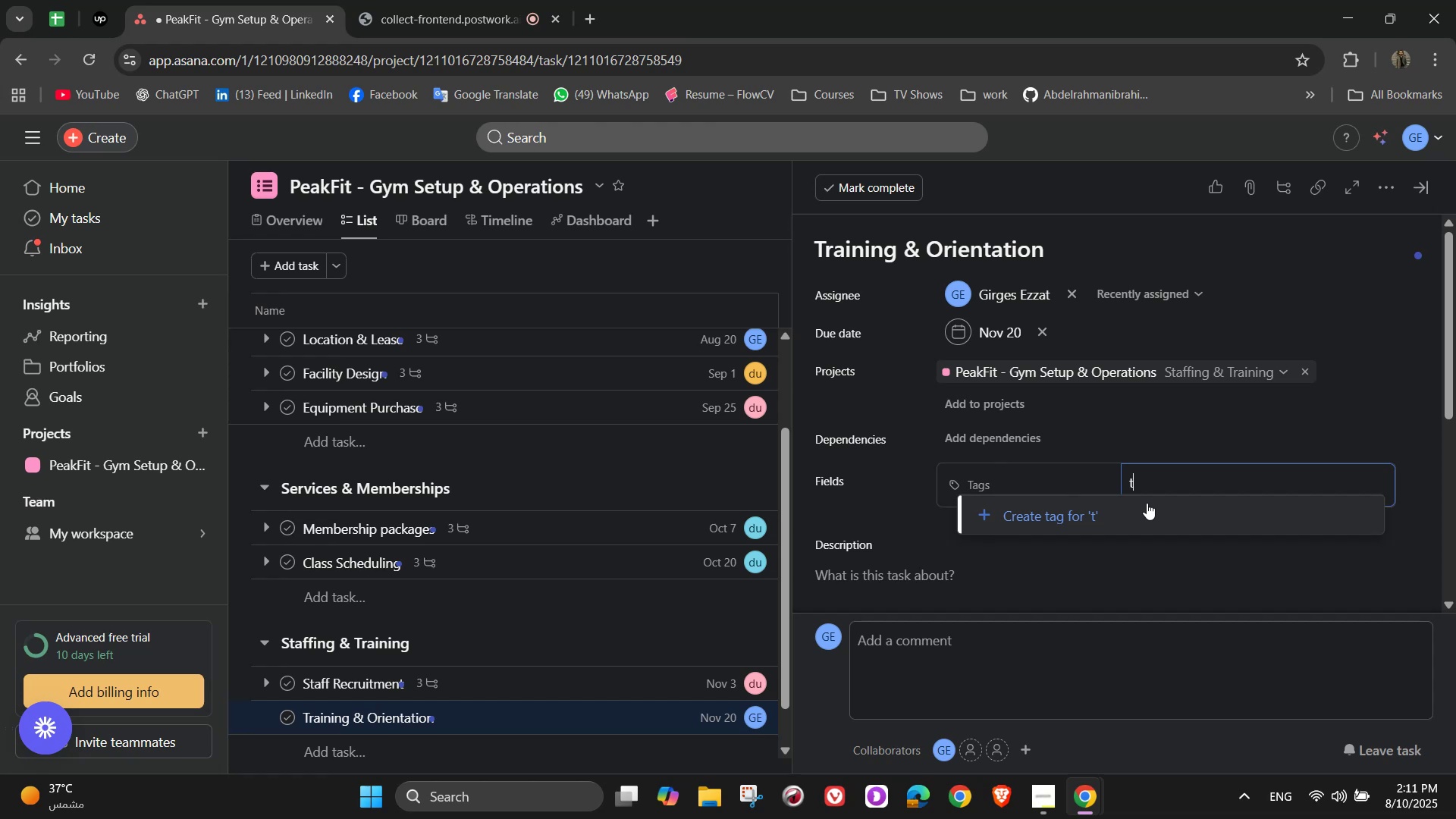 
wait(7.79)
 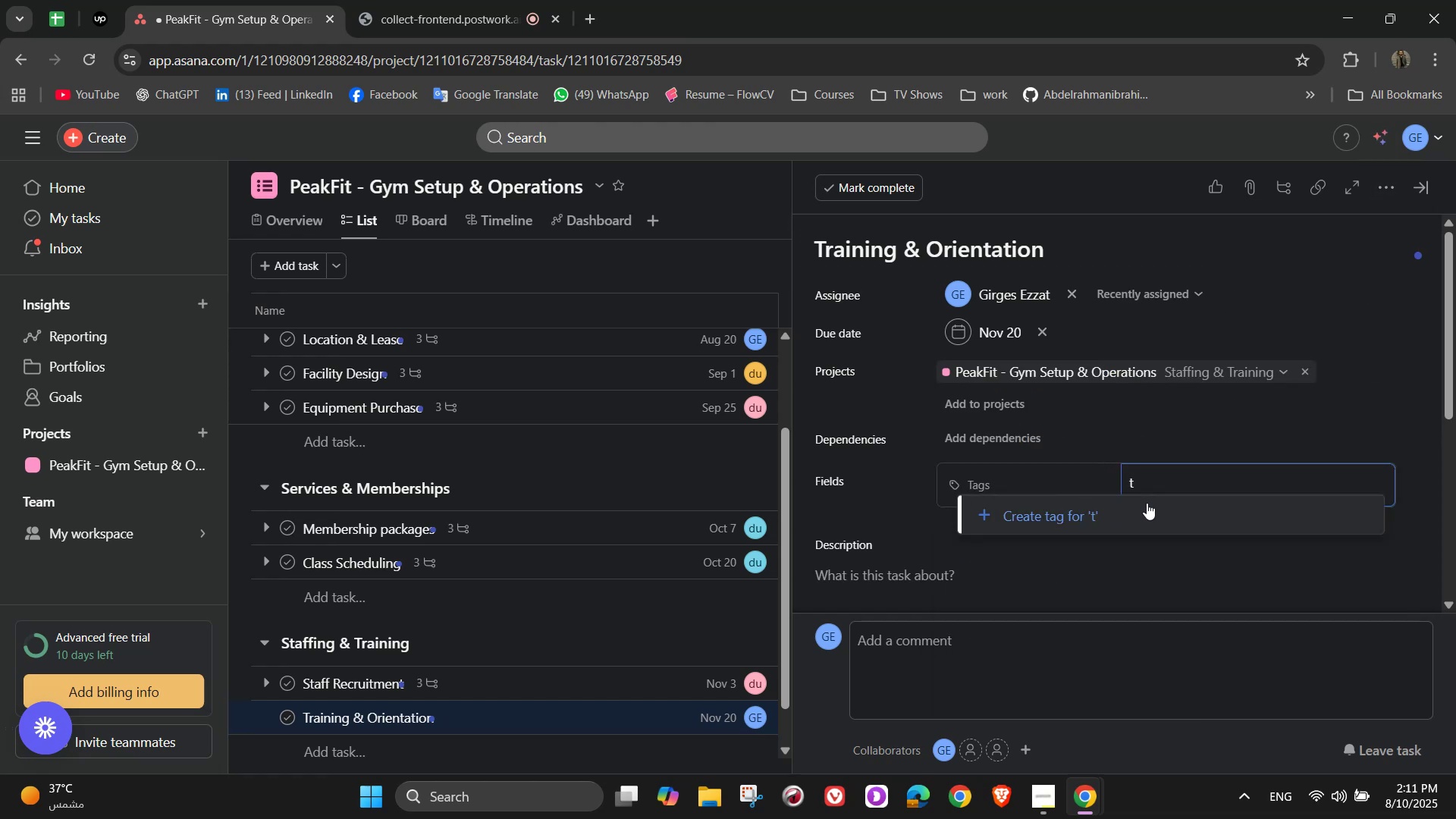 
key(Backspace)
type(#Training)
 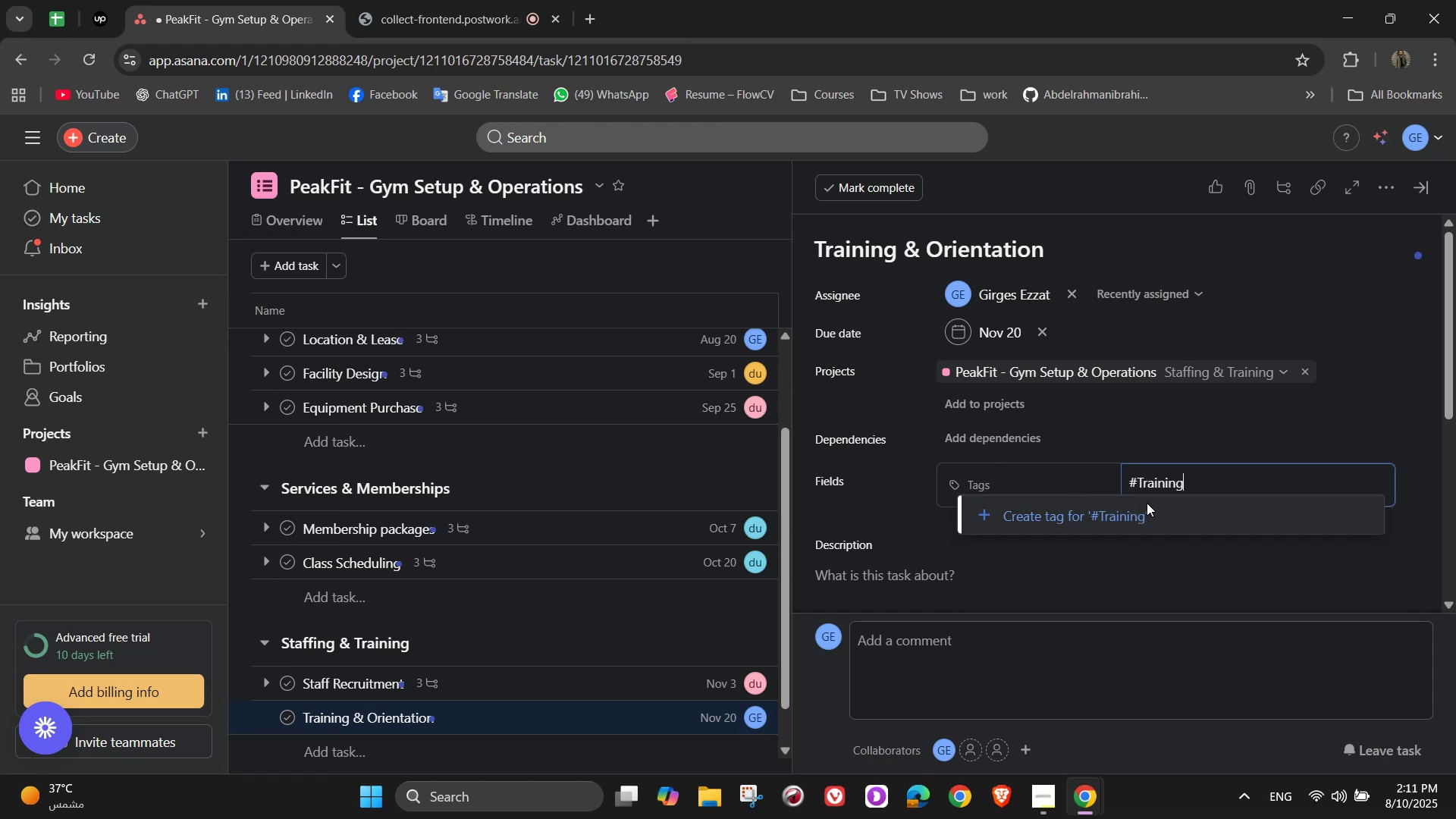 
wait(8.35)
 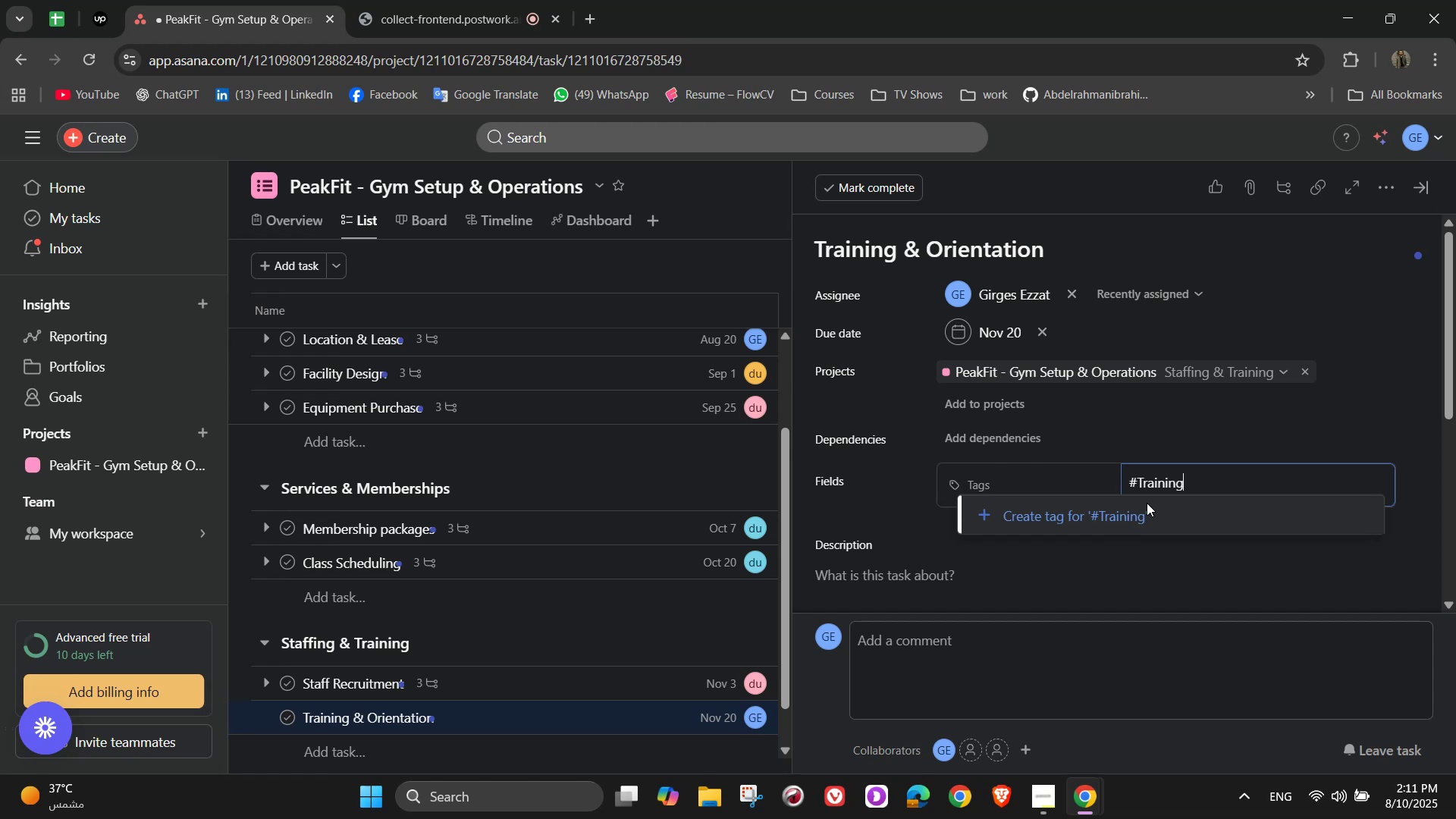 
left_click([1216, 528])
 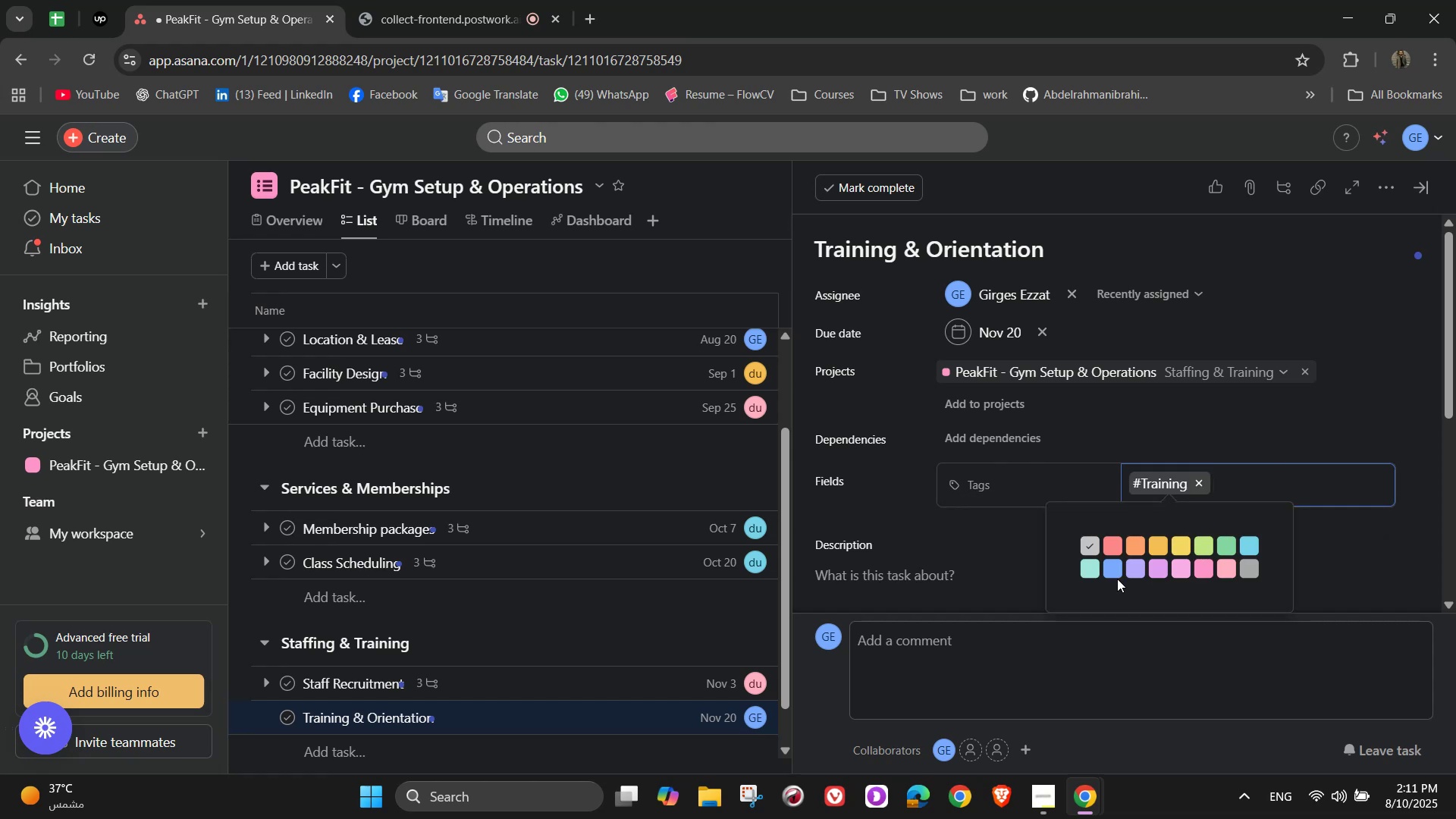 
left_click([1091, 573])
 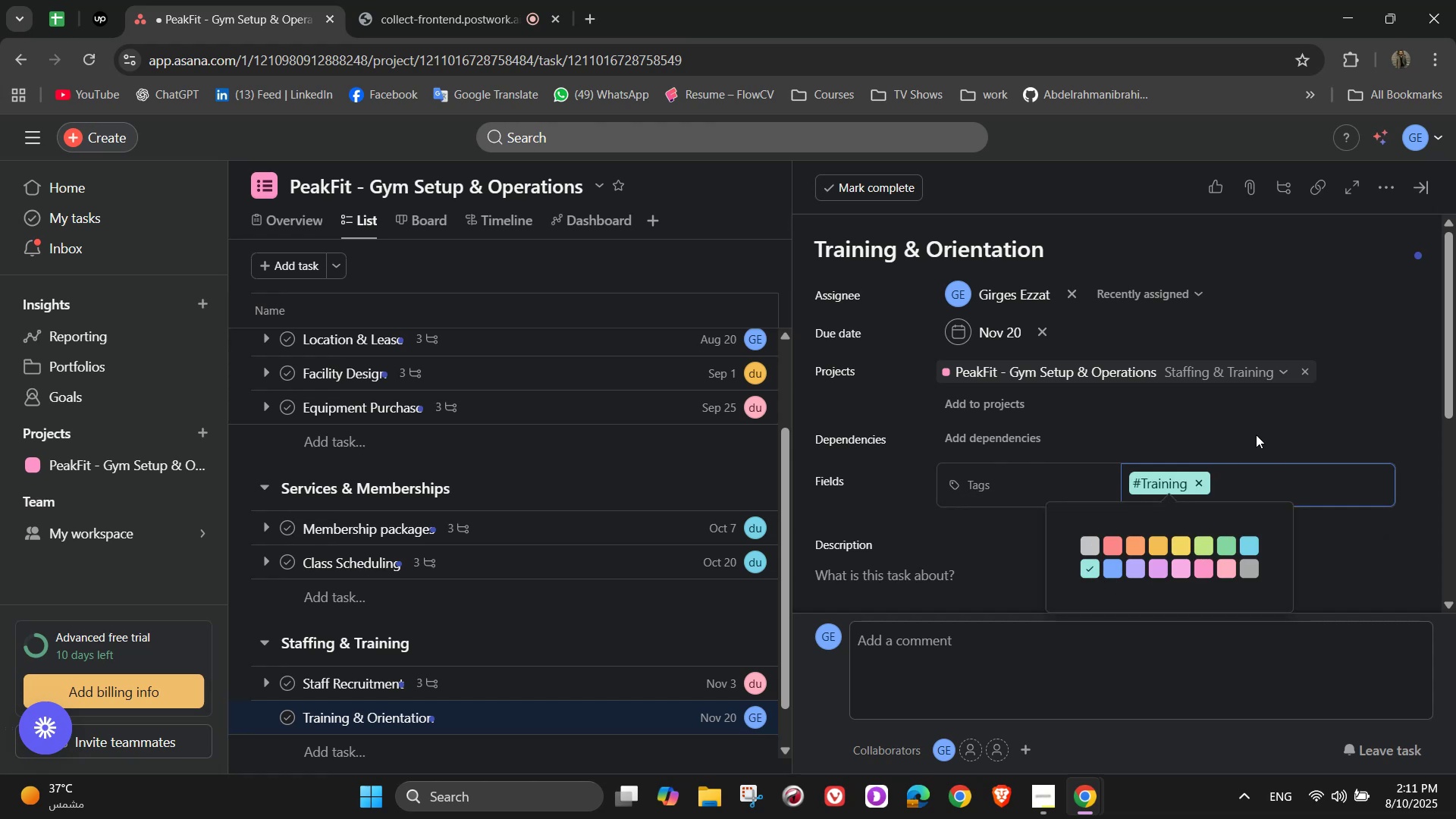 
left_click([1258, 432])
 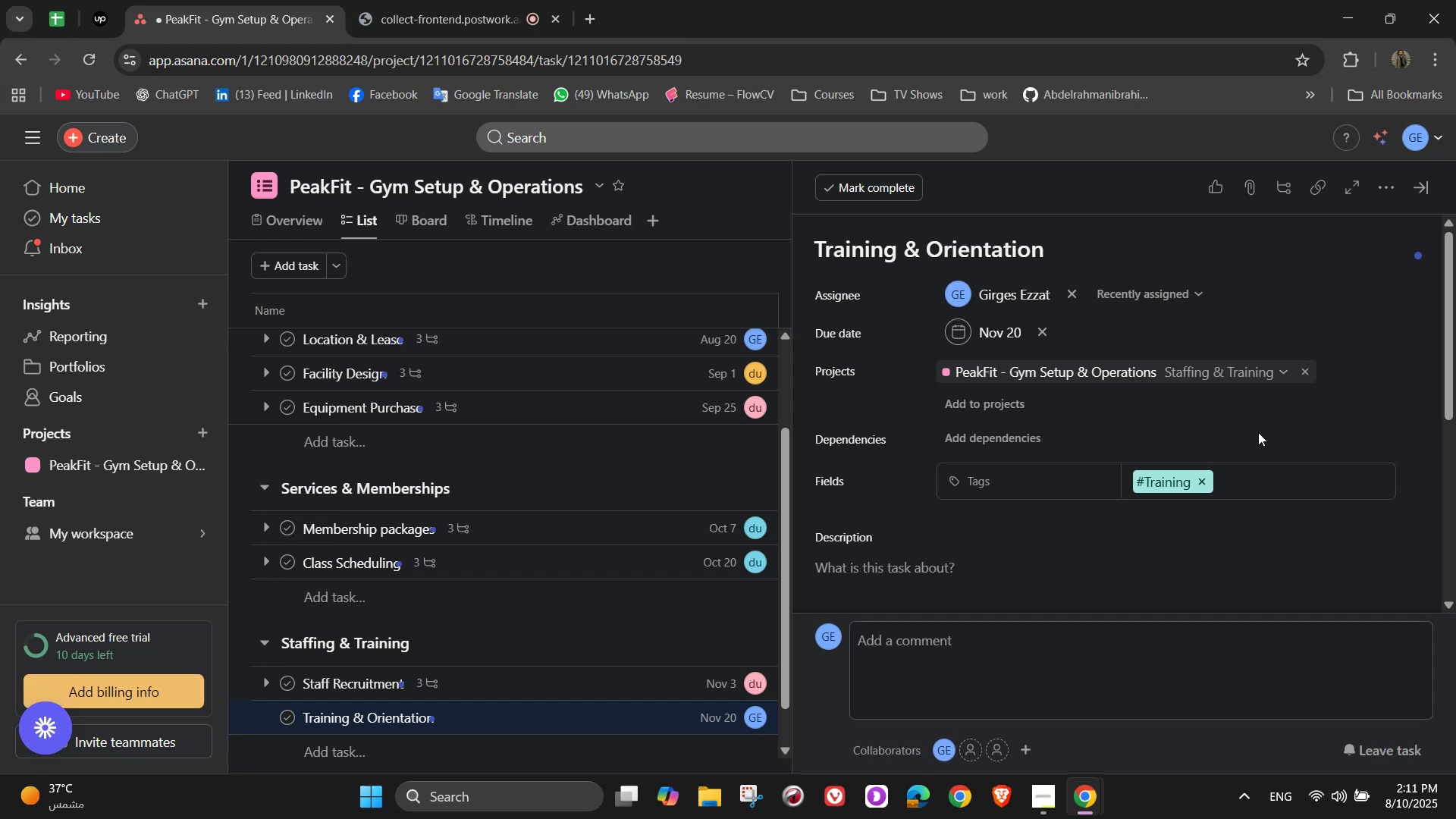 
scroll: coordinate [1258, 432], scroll_direction: down, amount: 3.0
 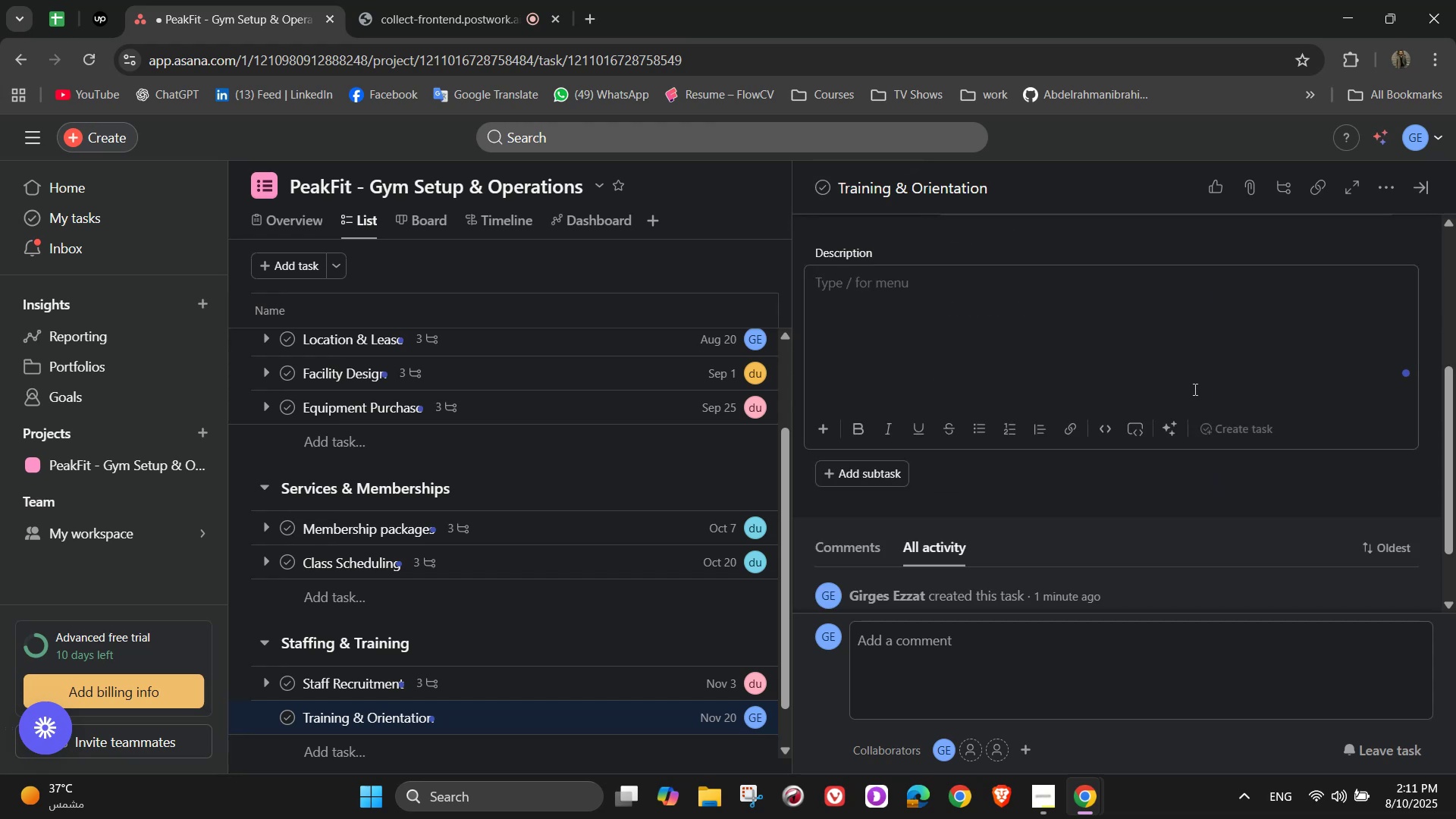 
type(Prepare staff for operations)
 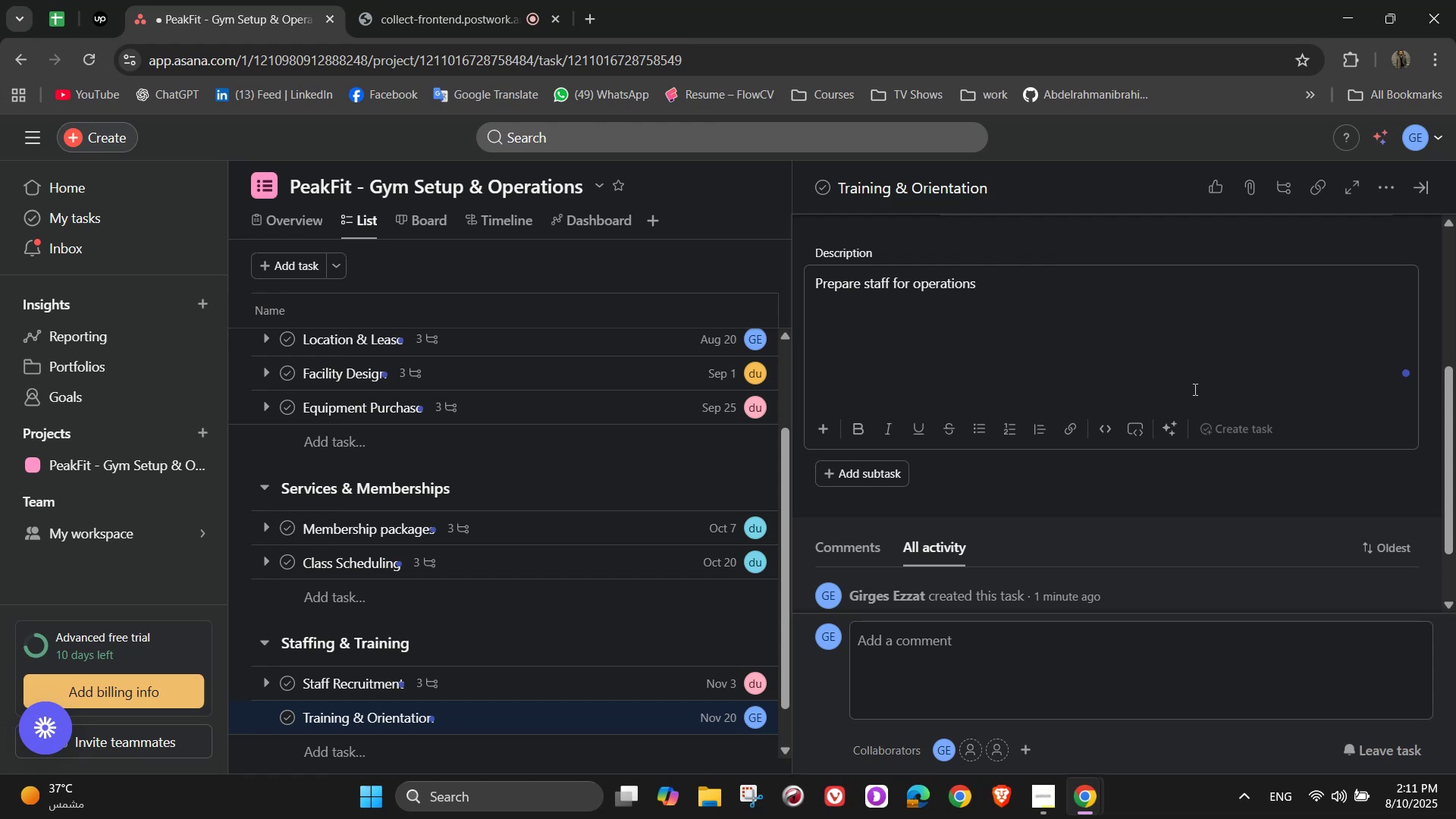 
wait(5.22)
 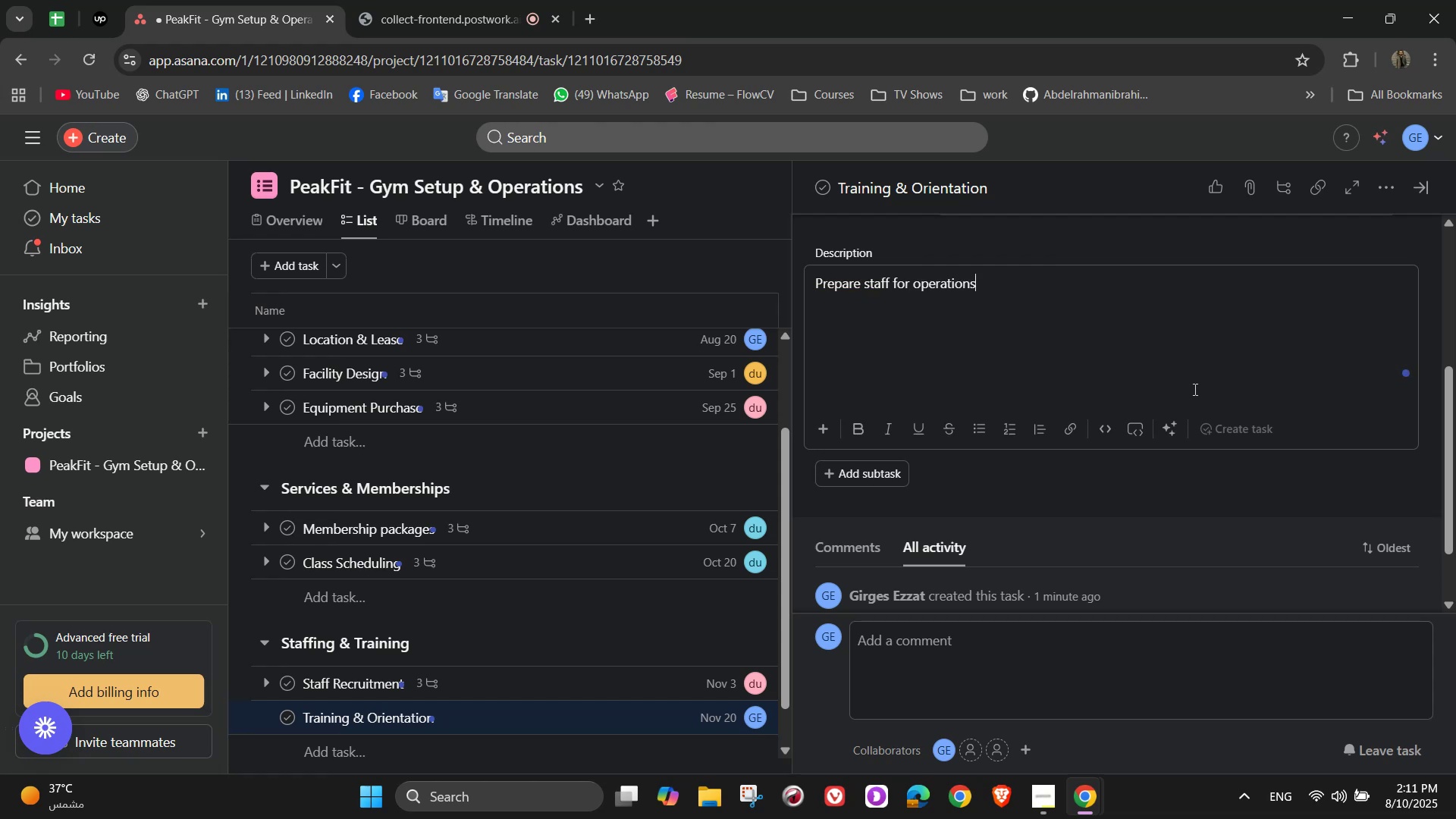 
key(Backspace)
 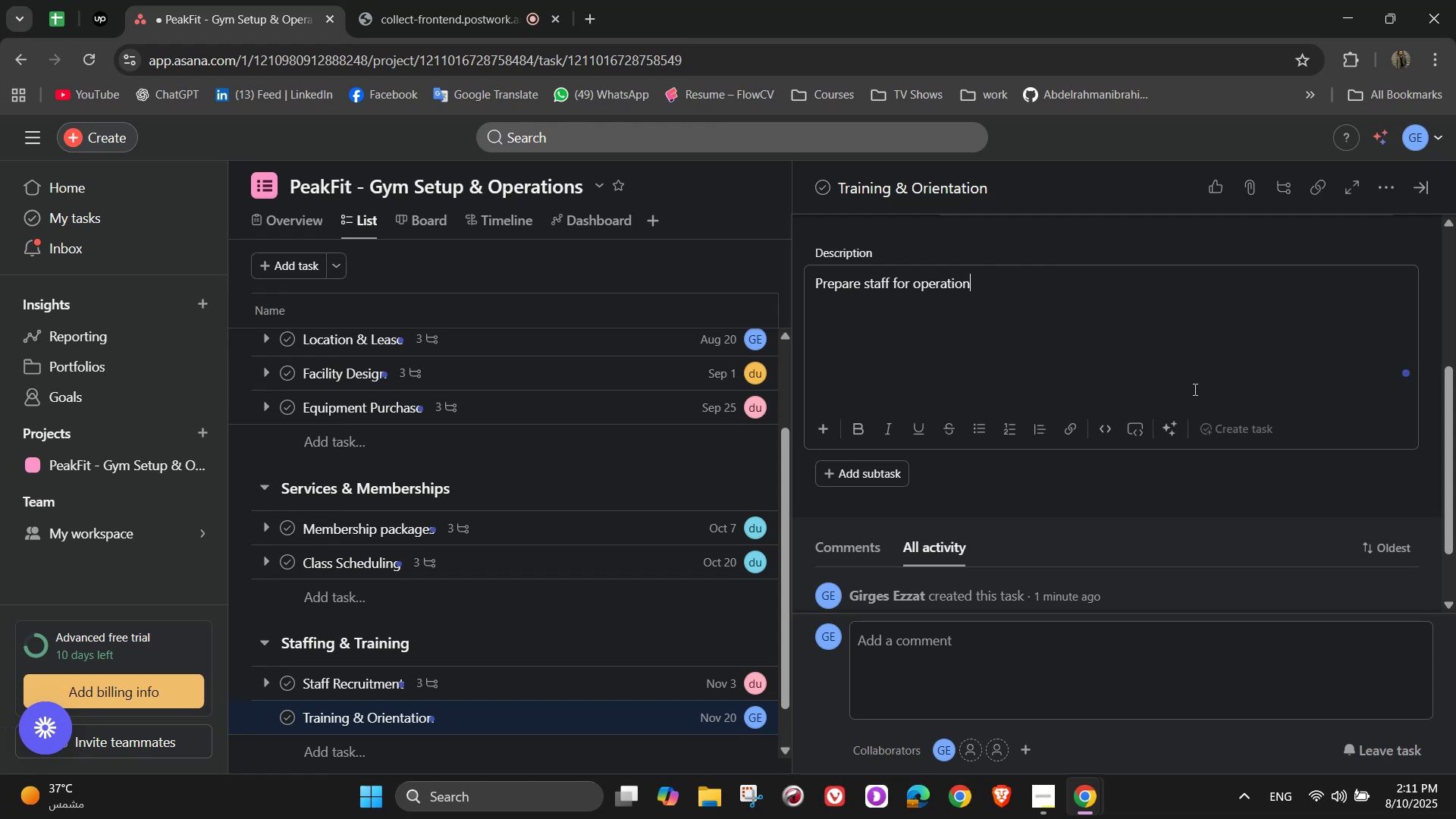 
type(s and safety)
 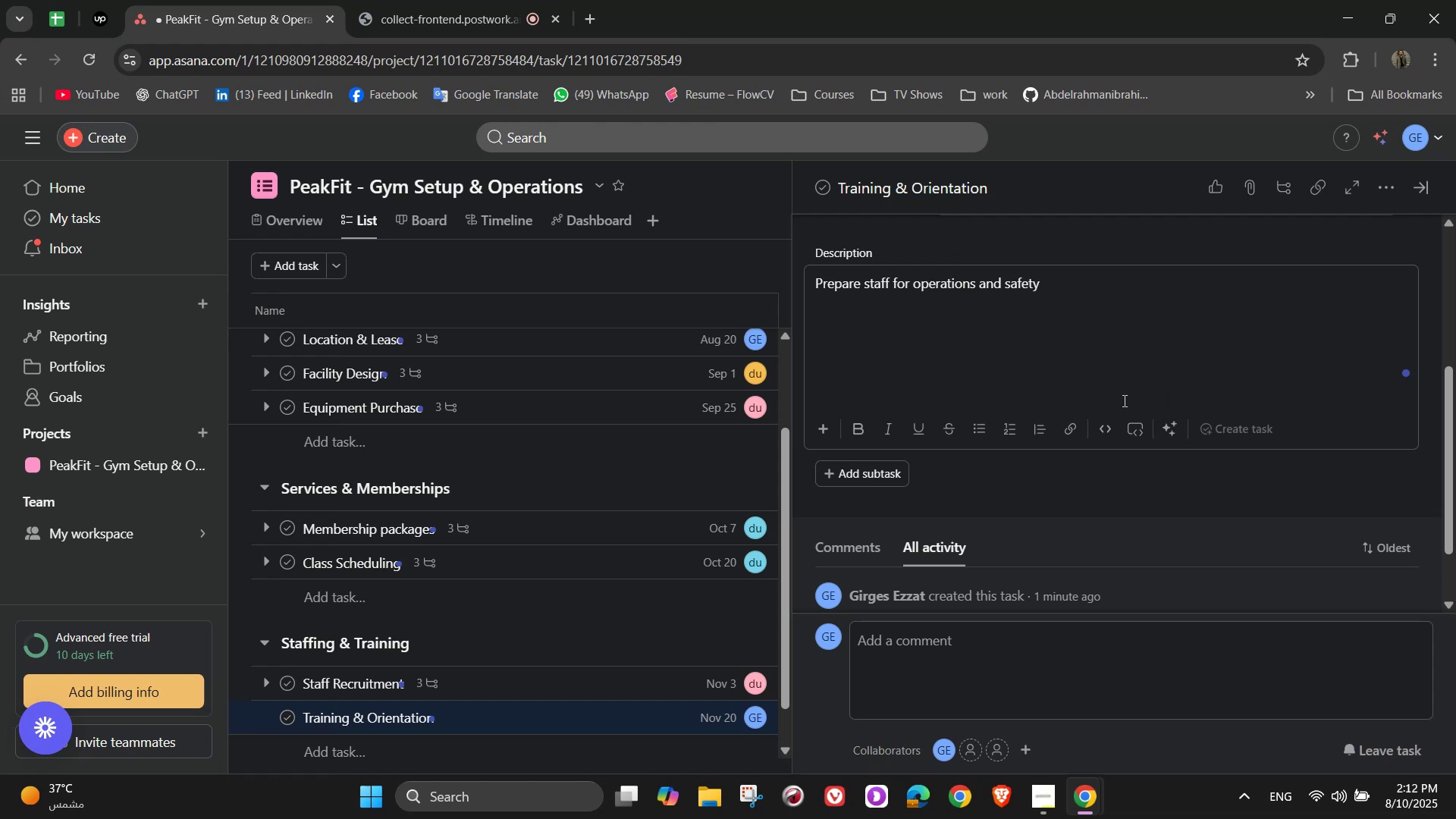 
wait(14.14)
 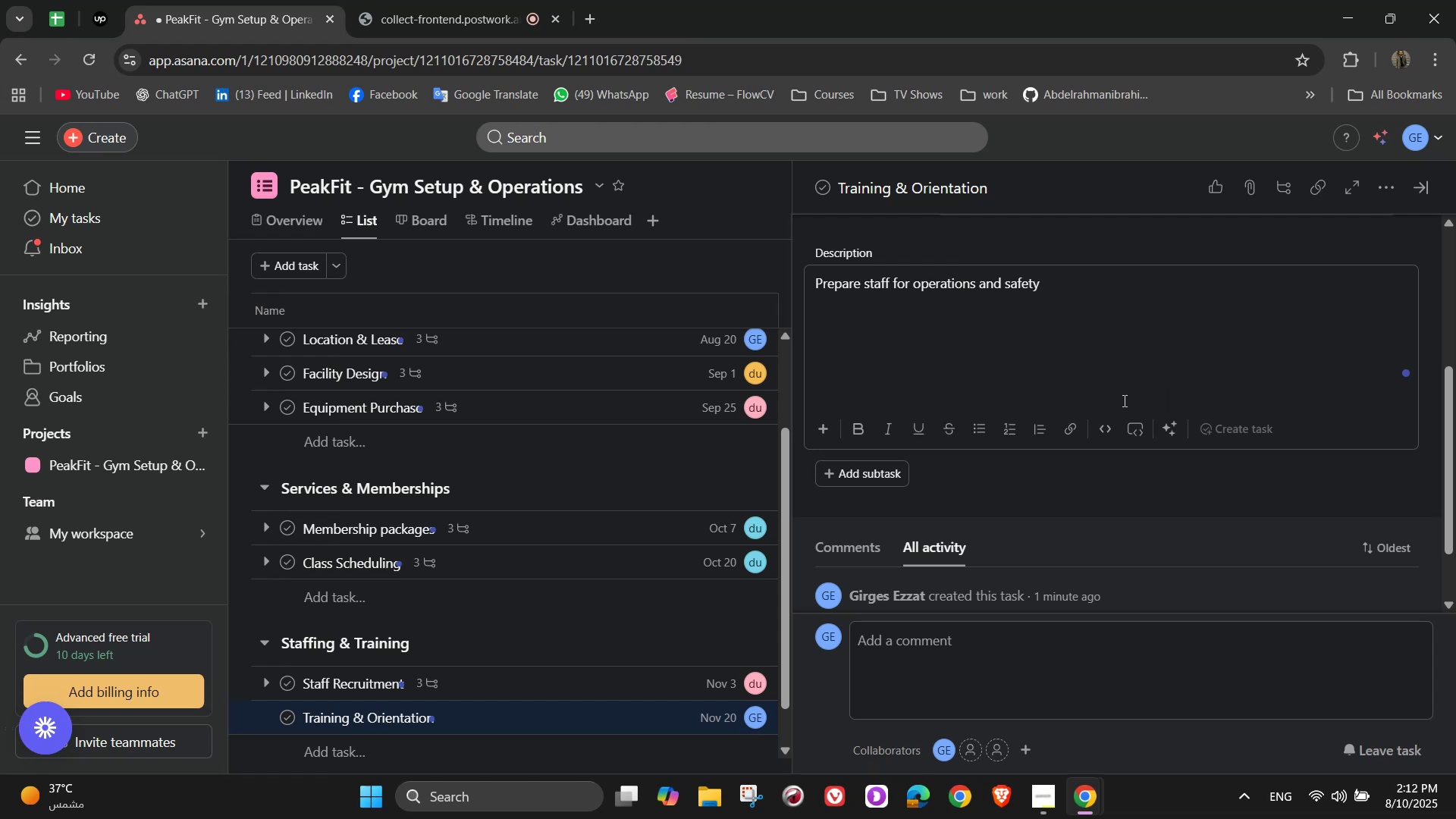 
left_click([864, 471])
 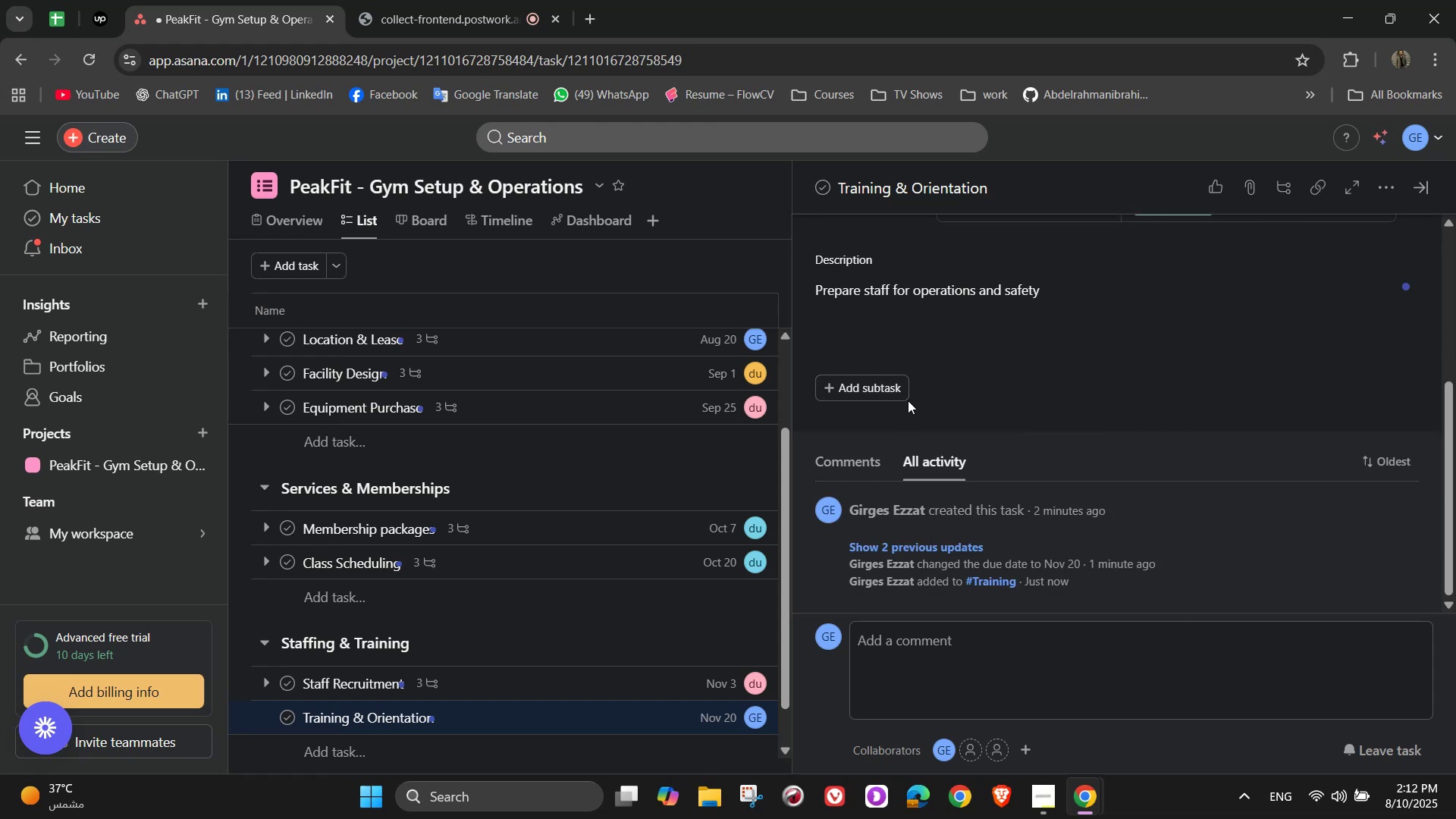 
left_click([882, 390])
 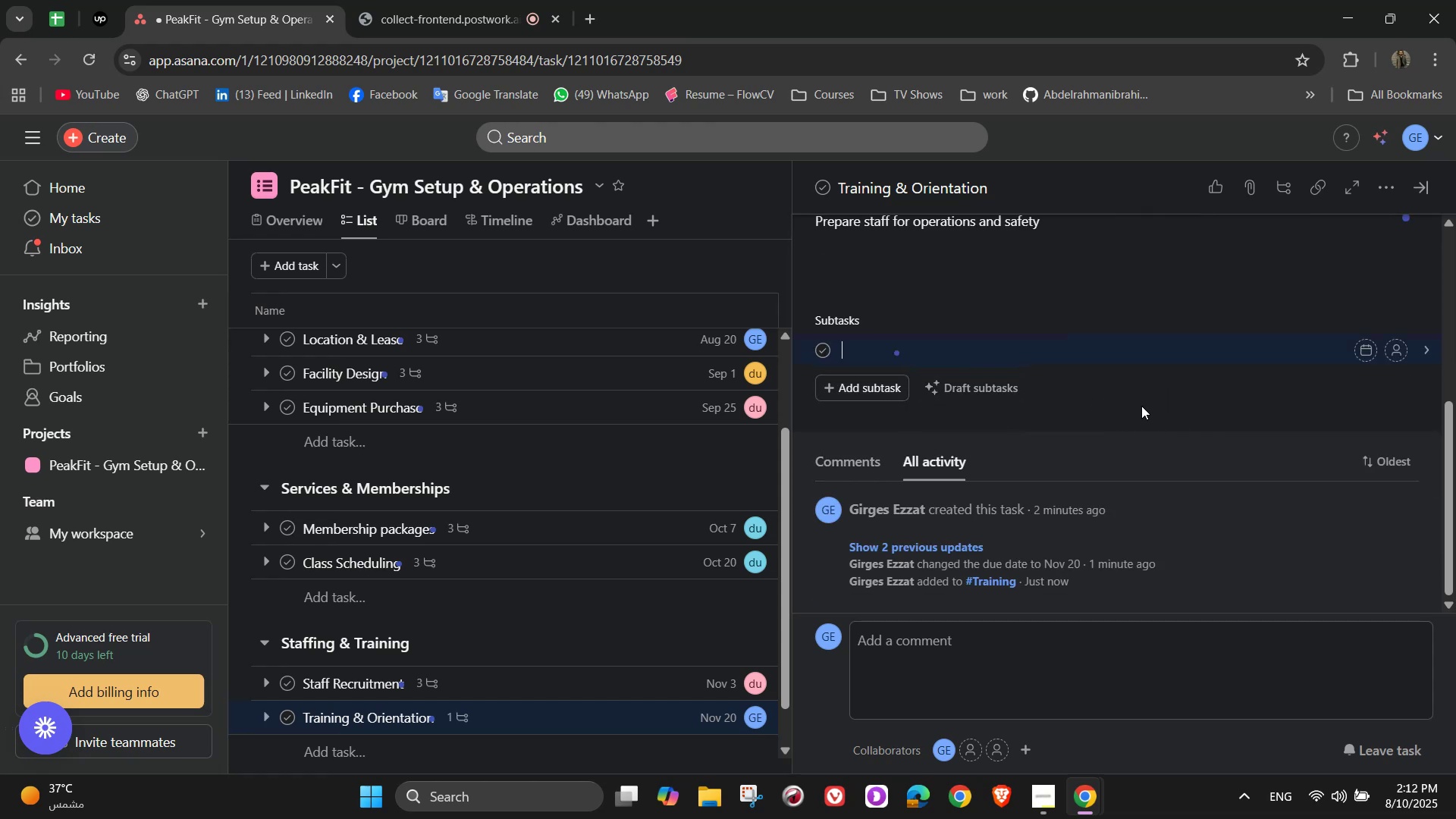 
type(Prepare staff for op)
key(Backspace)
 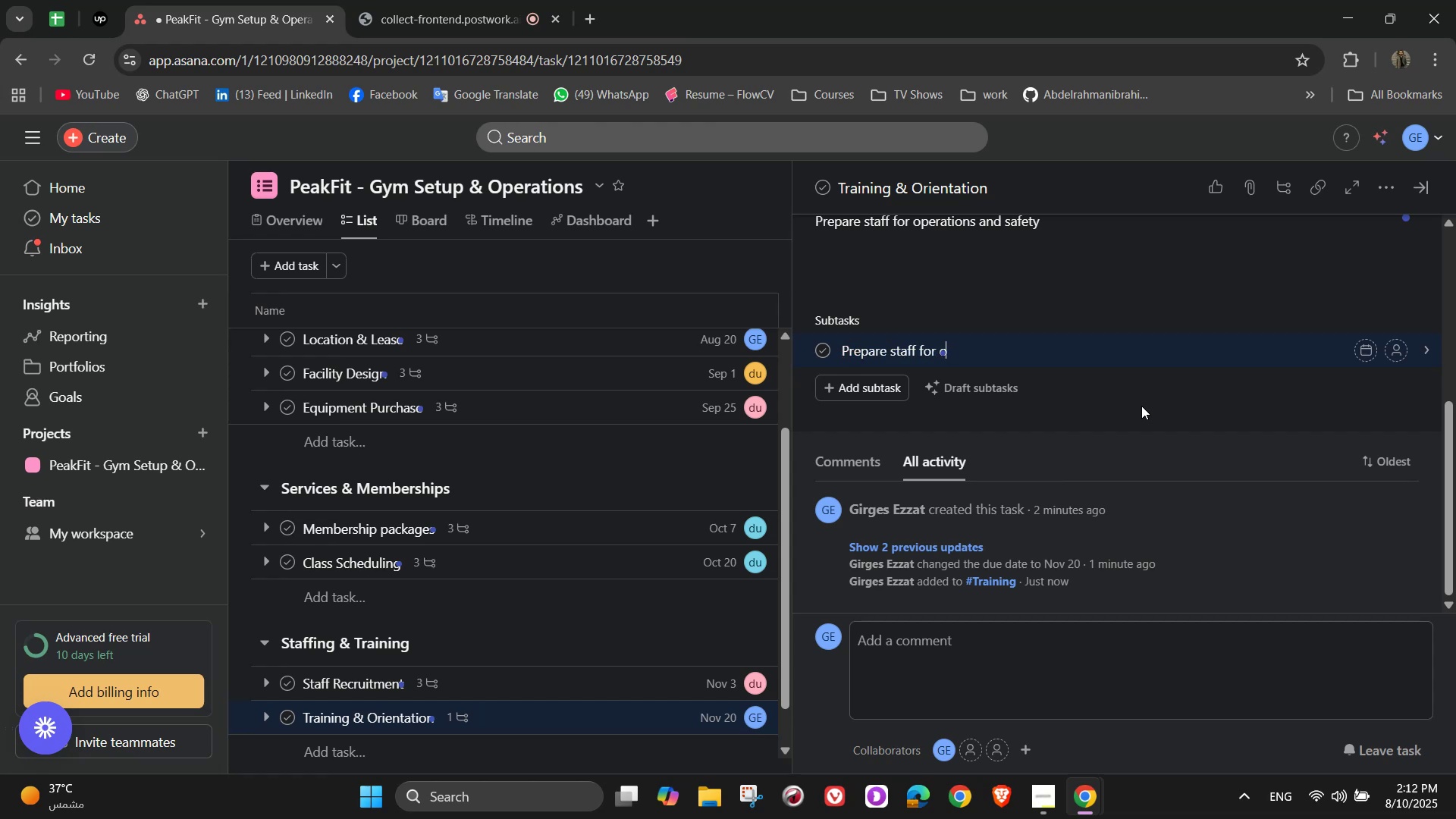 
hold_key(key=Backspace, duration=1.44)
 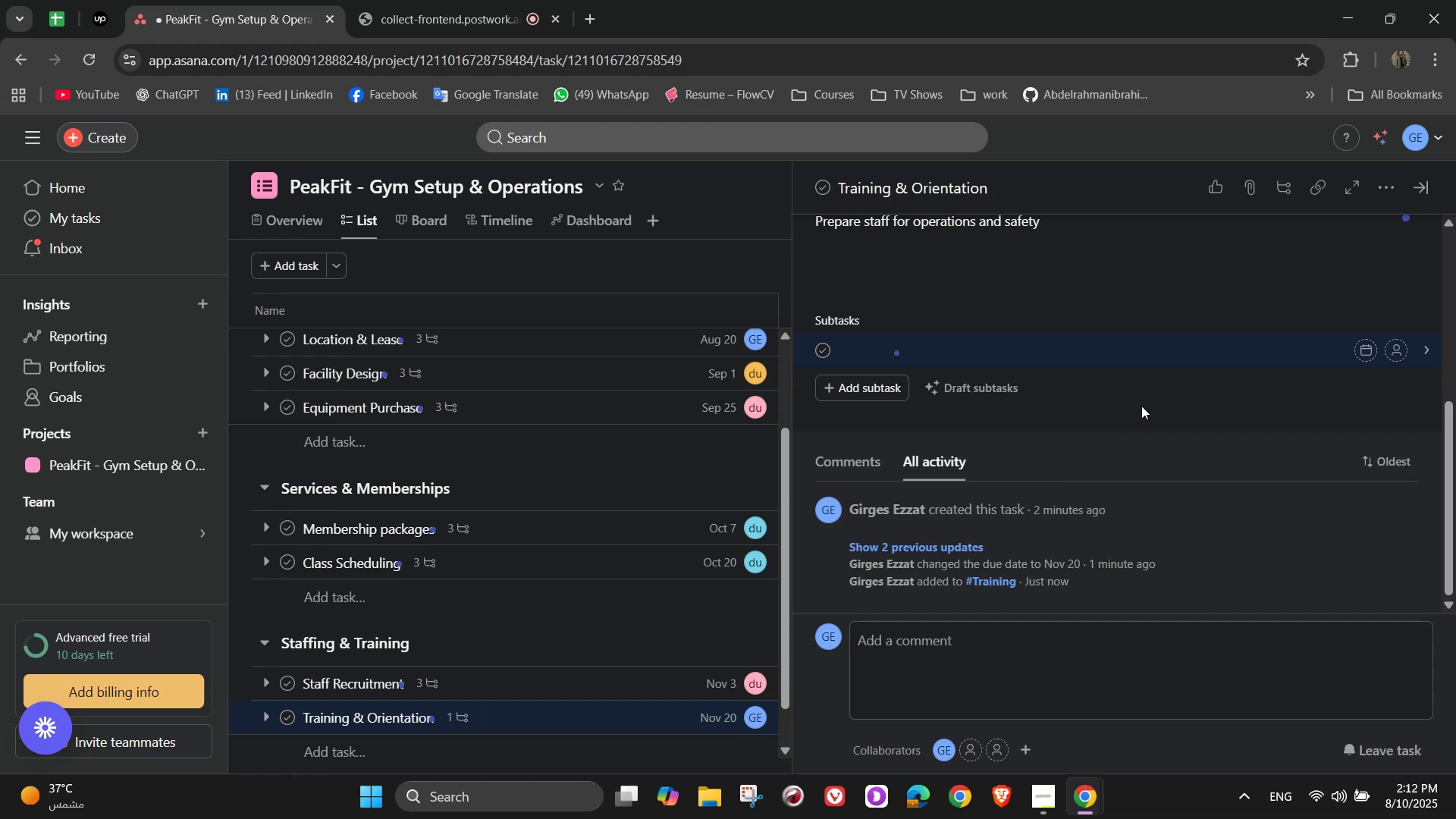 
type(Customer service best practices)
 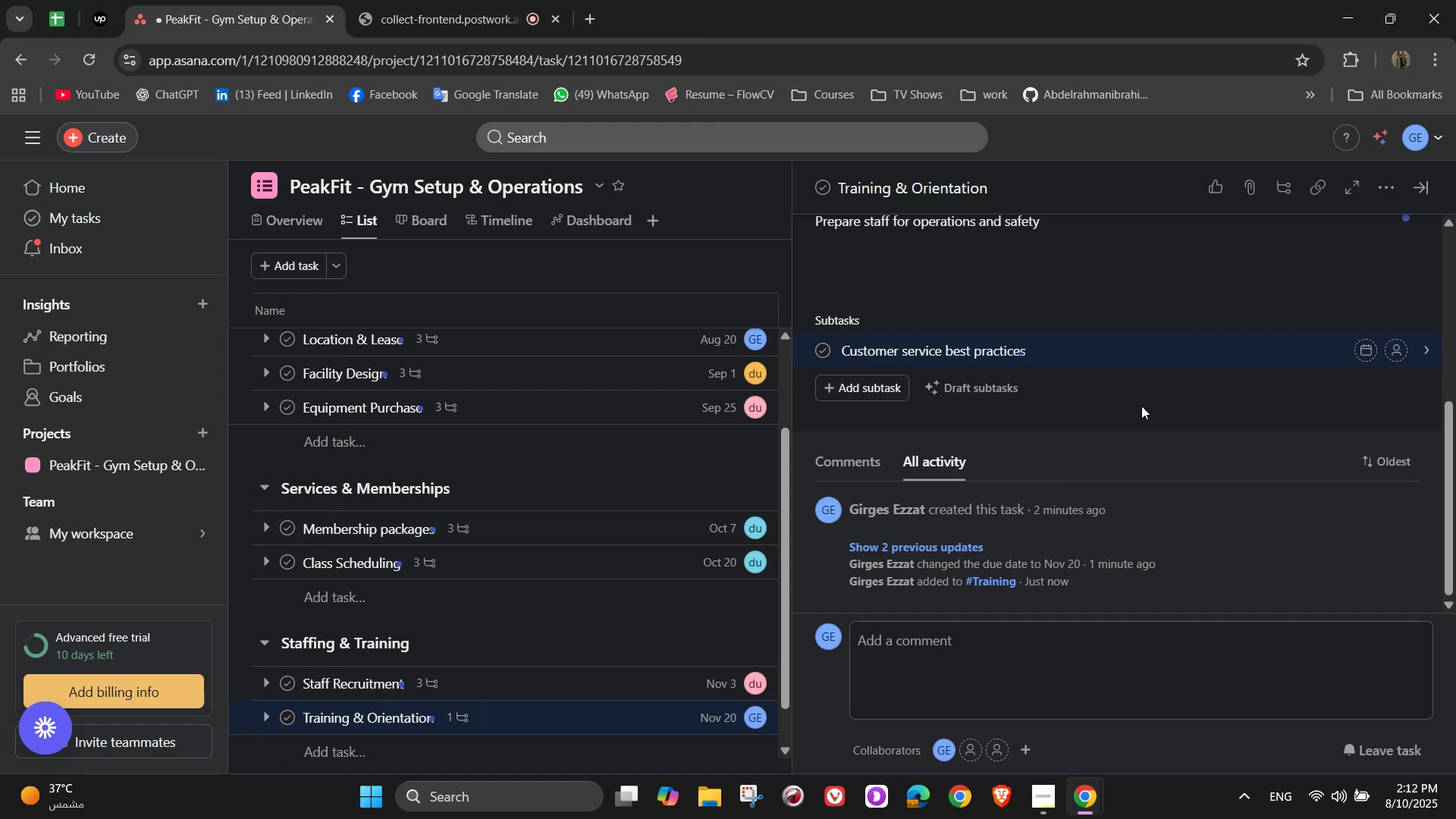 
key(Enter)
 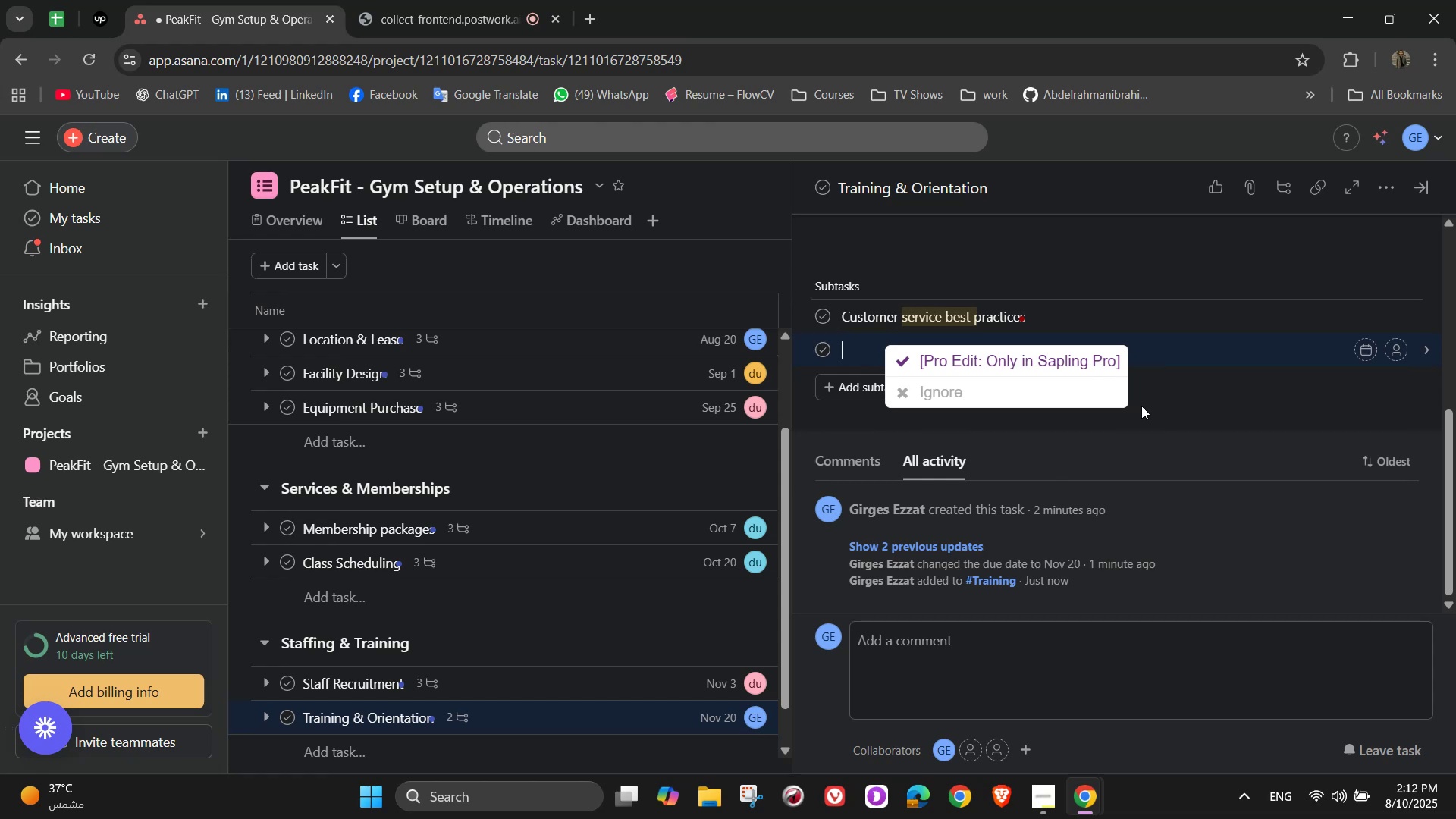 
wait(11.66)
 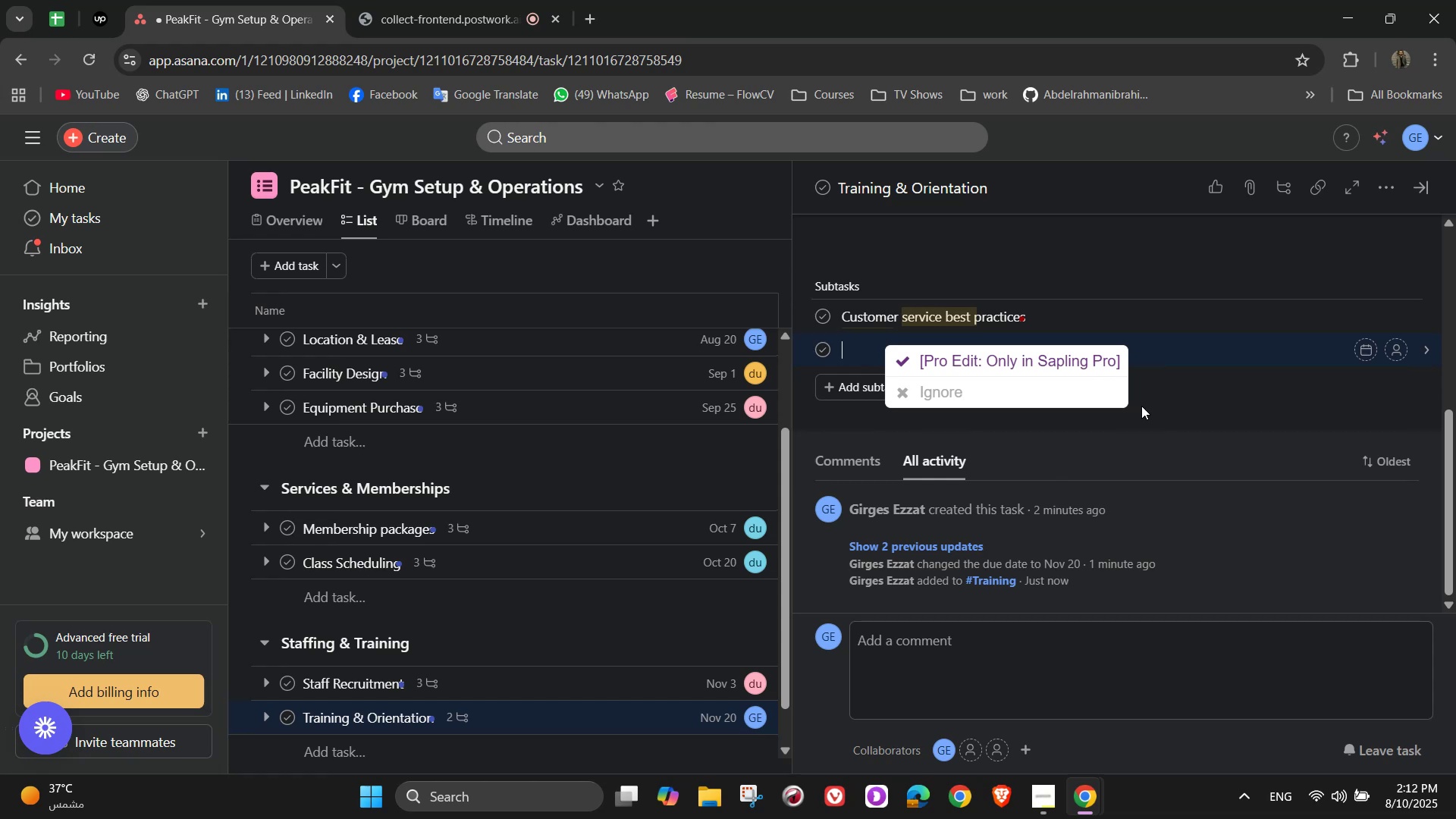 
hold_key(key=ShiftLeft, duration=0.79)
 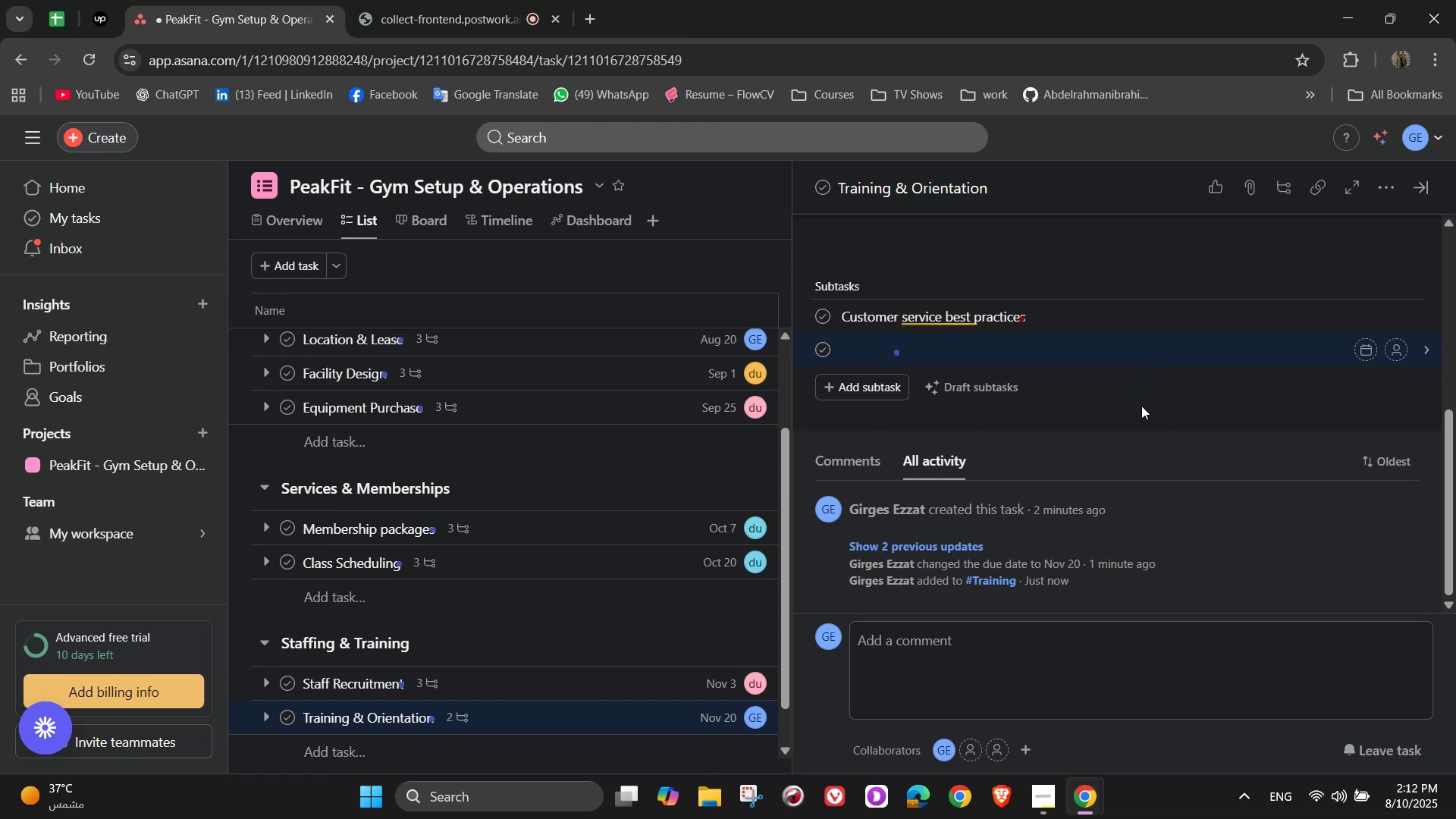 
type(e)
key(Backspace)
type(Equipment maintenance)
 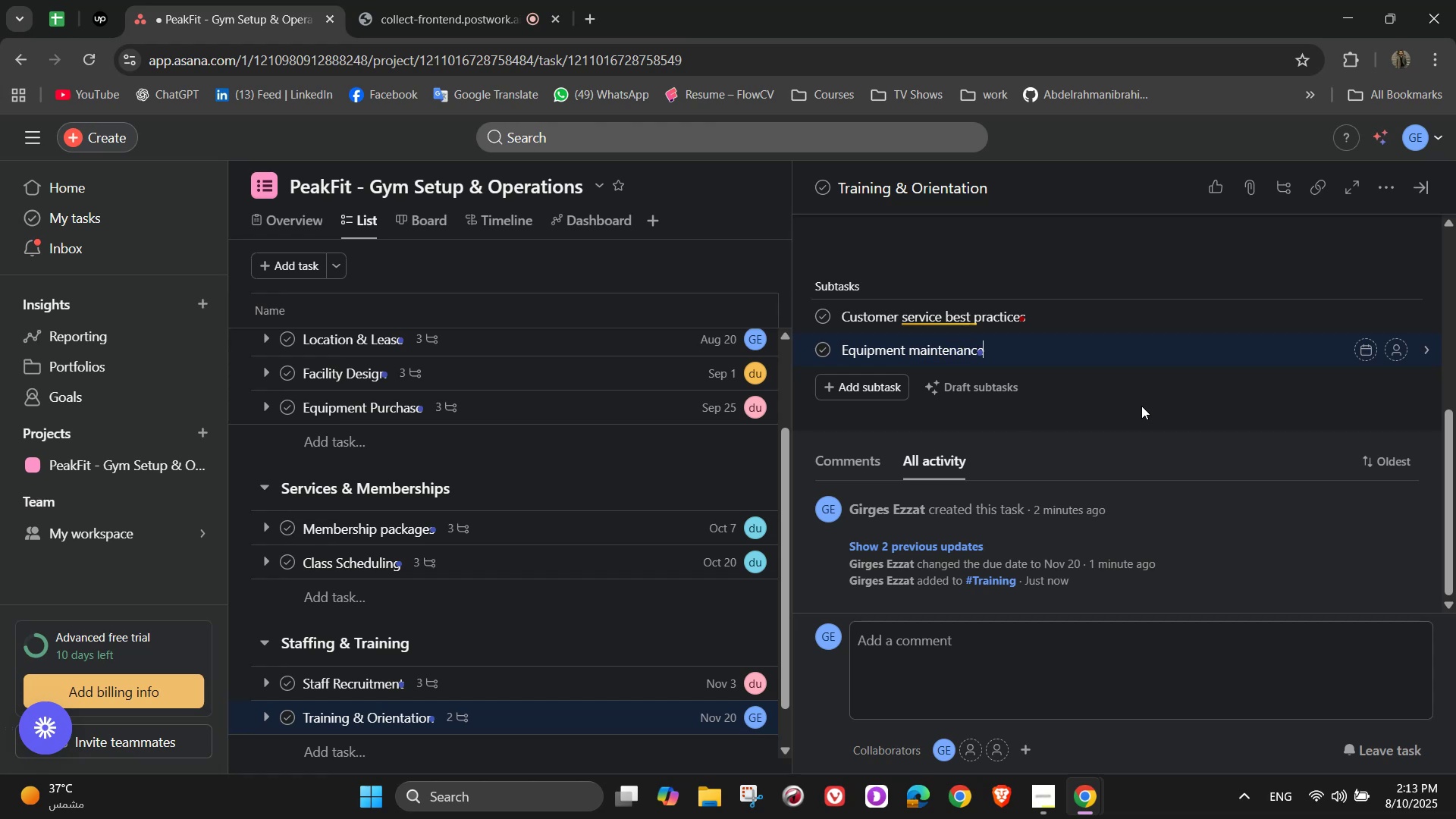 
key(Enter)
 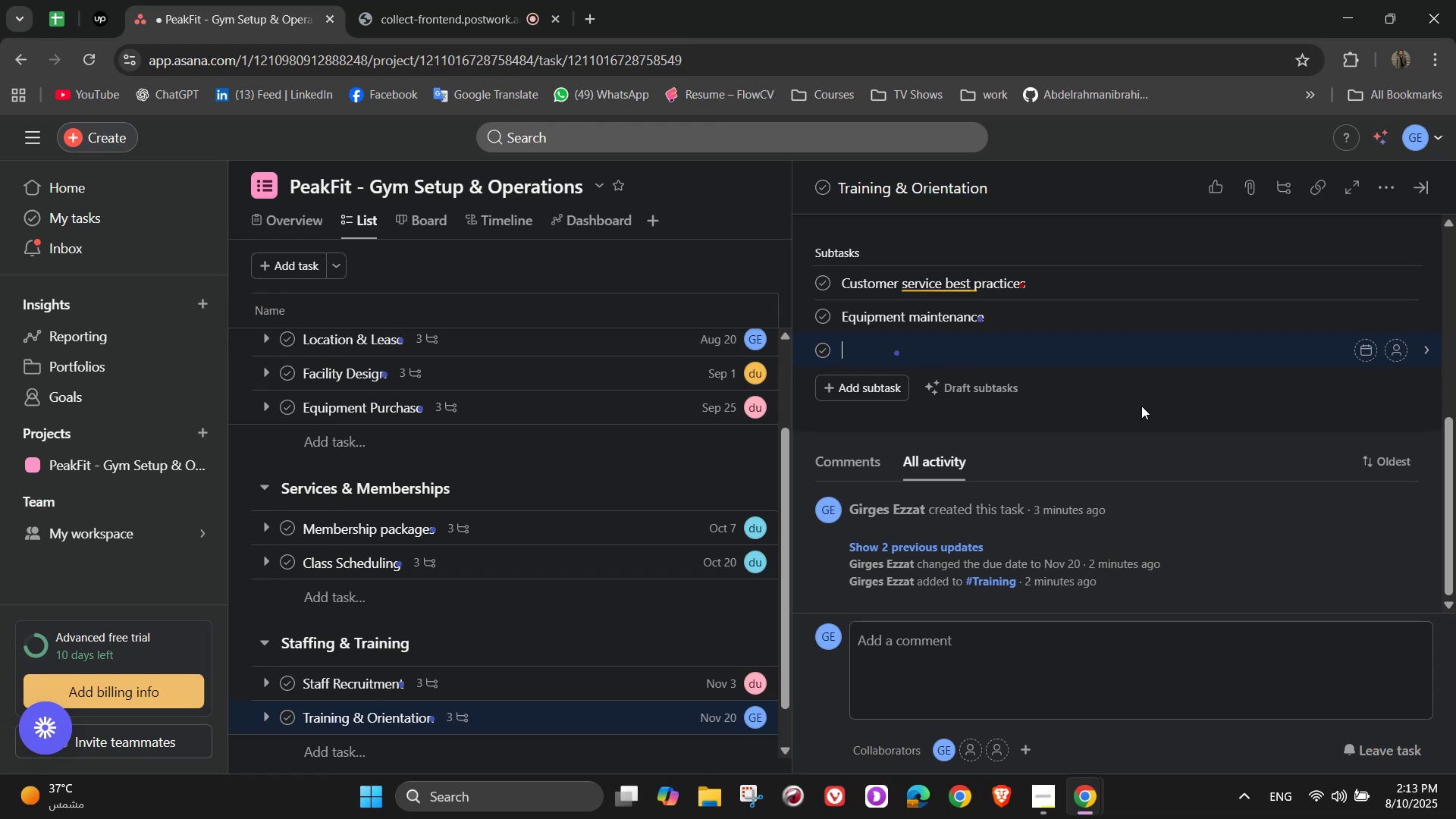 
type(Emergency proto)
 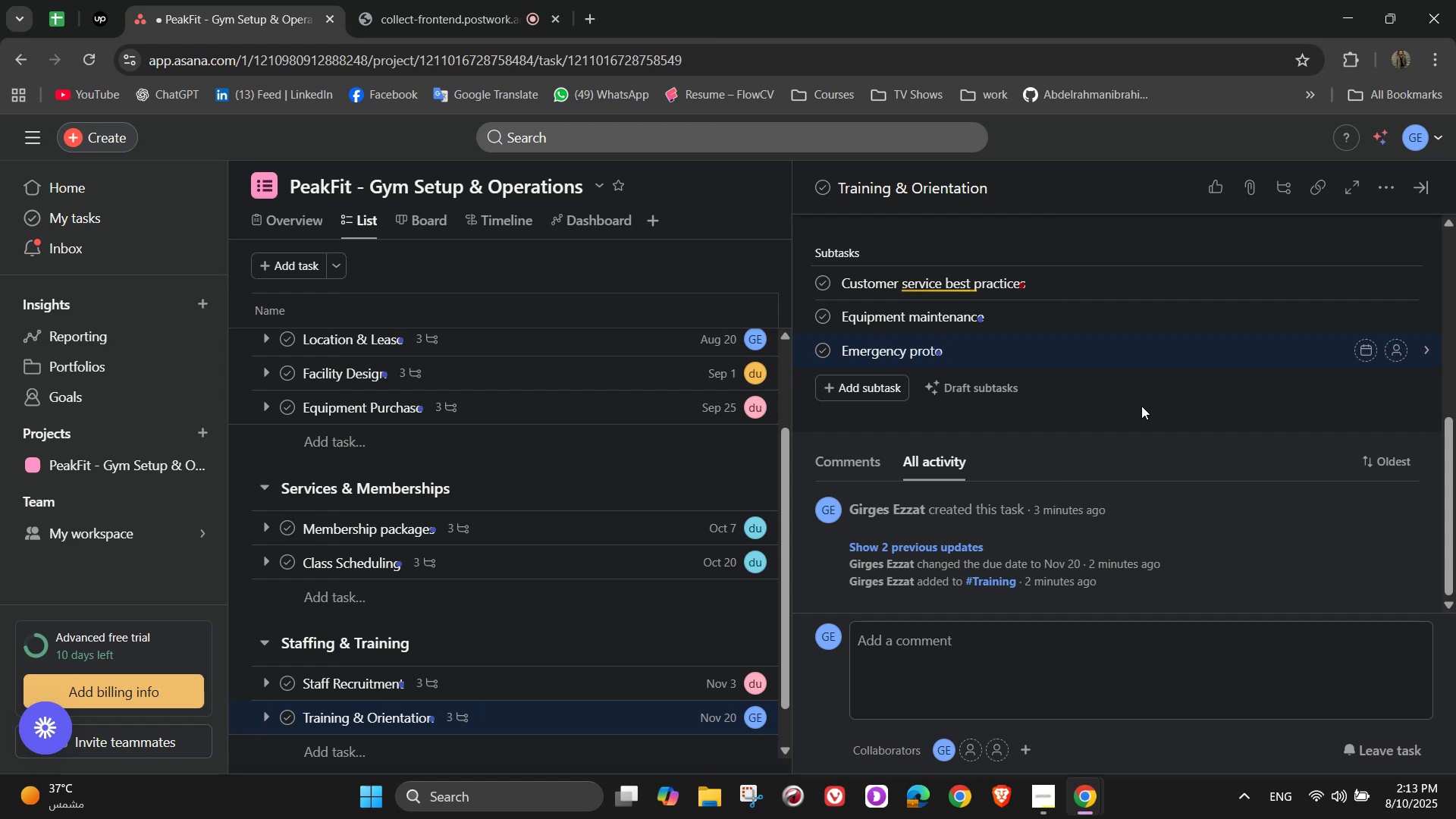 
type(ca)
key(Backspace)
type(ols)
 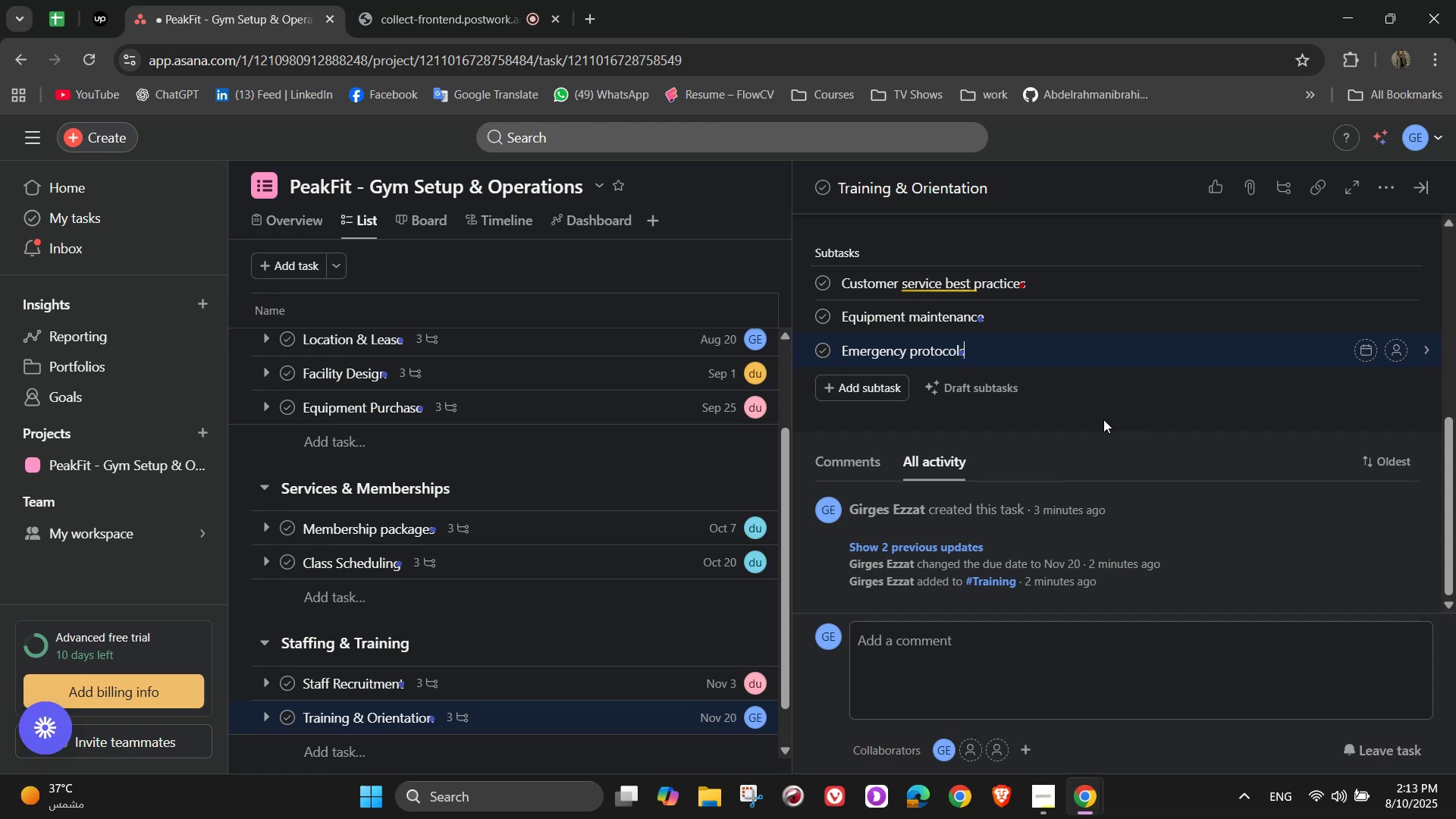 
wait(24.23)
 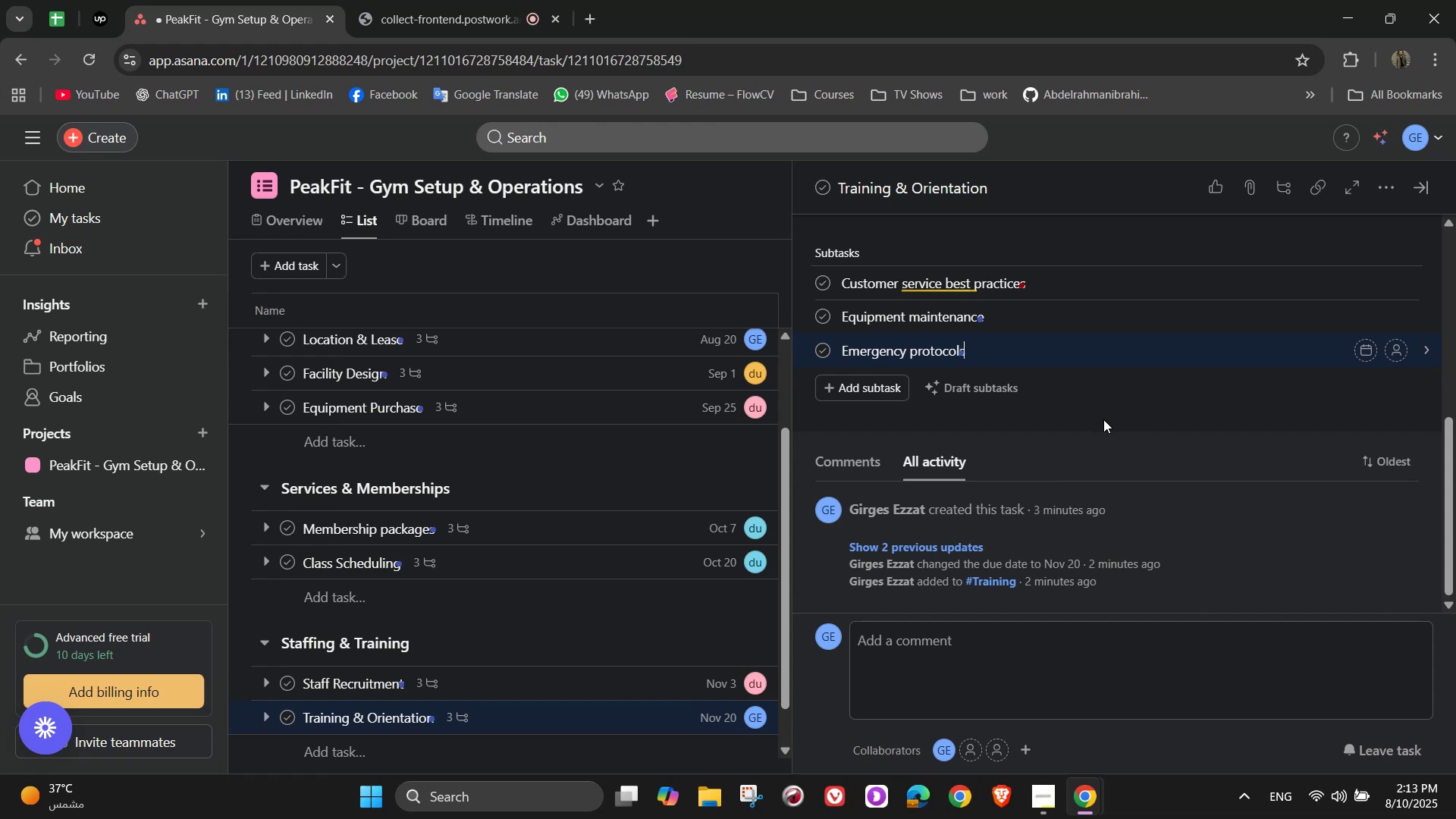 
scroll: coordinate [1074, 475], scroll_direction: up, amount: 1.0
 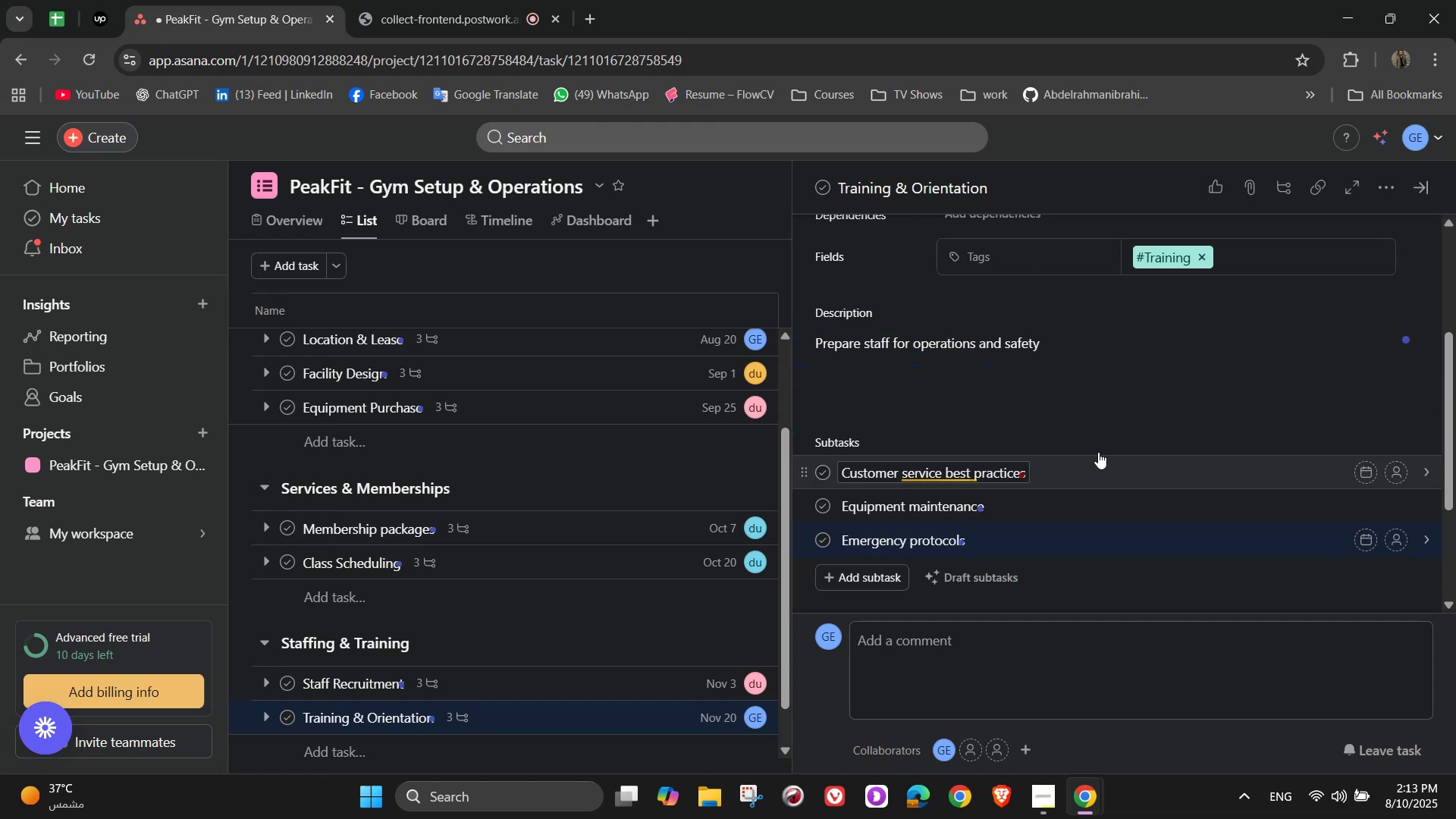 
left_click([1128, 415])
 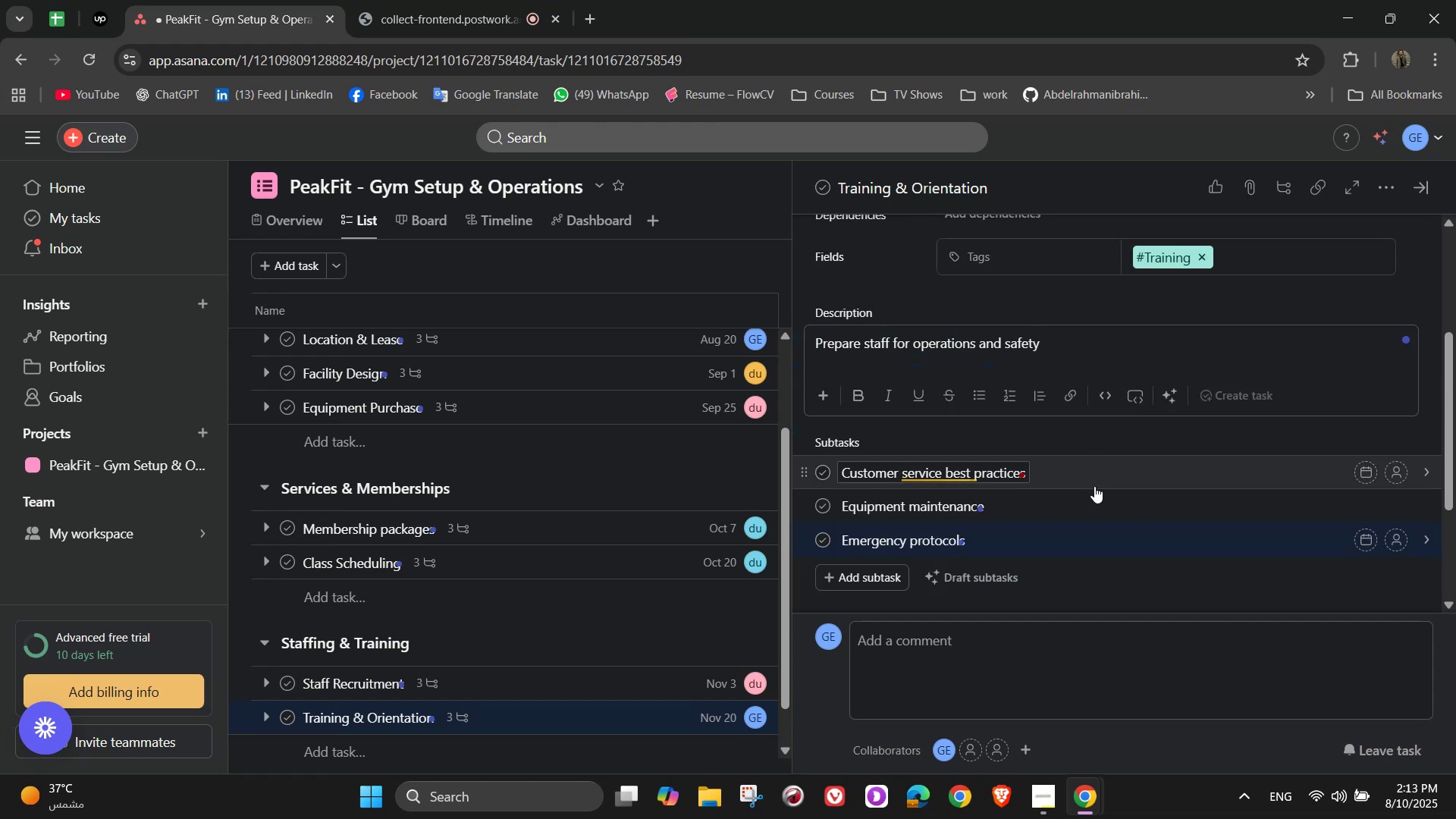 
left_click([1095, 604])
 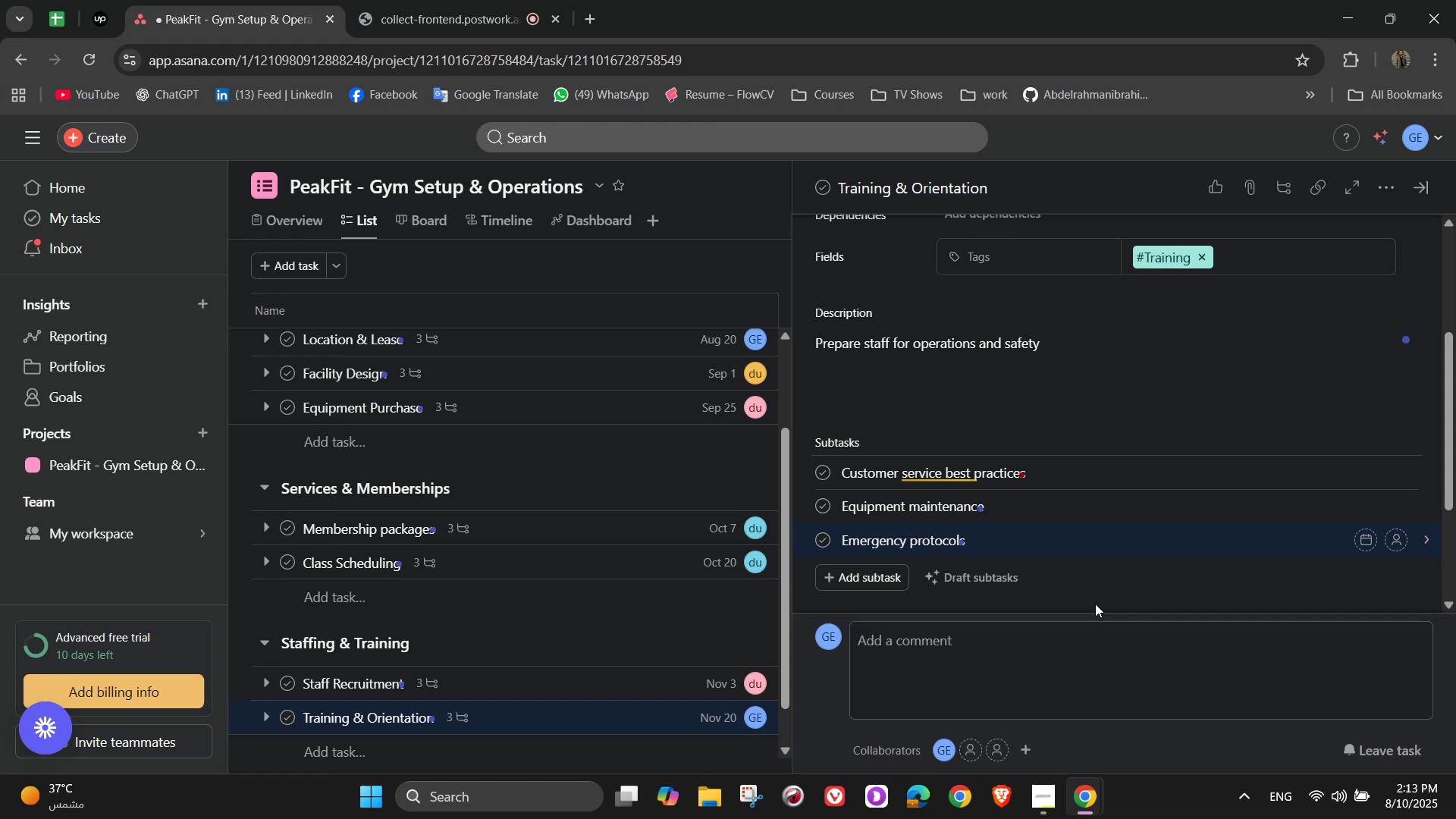 
scroll: coordinate [1376, 372], scroll_direction: up, amount: 2.0
 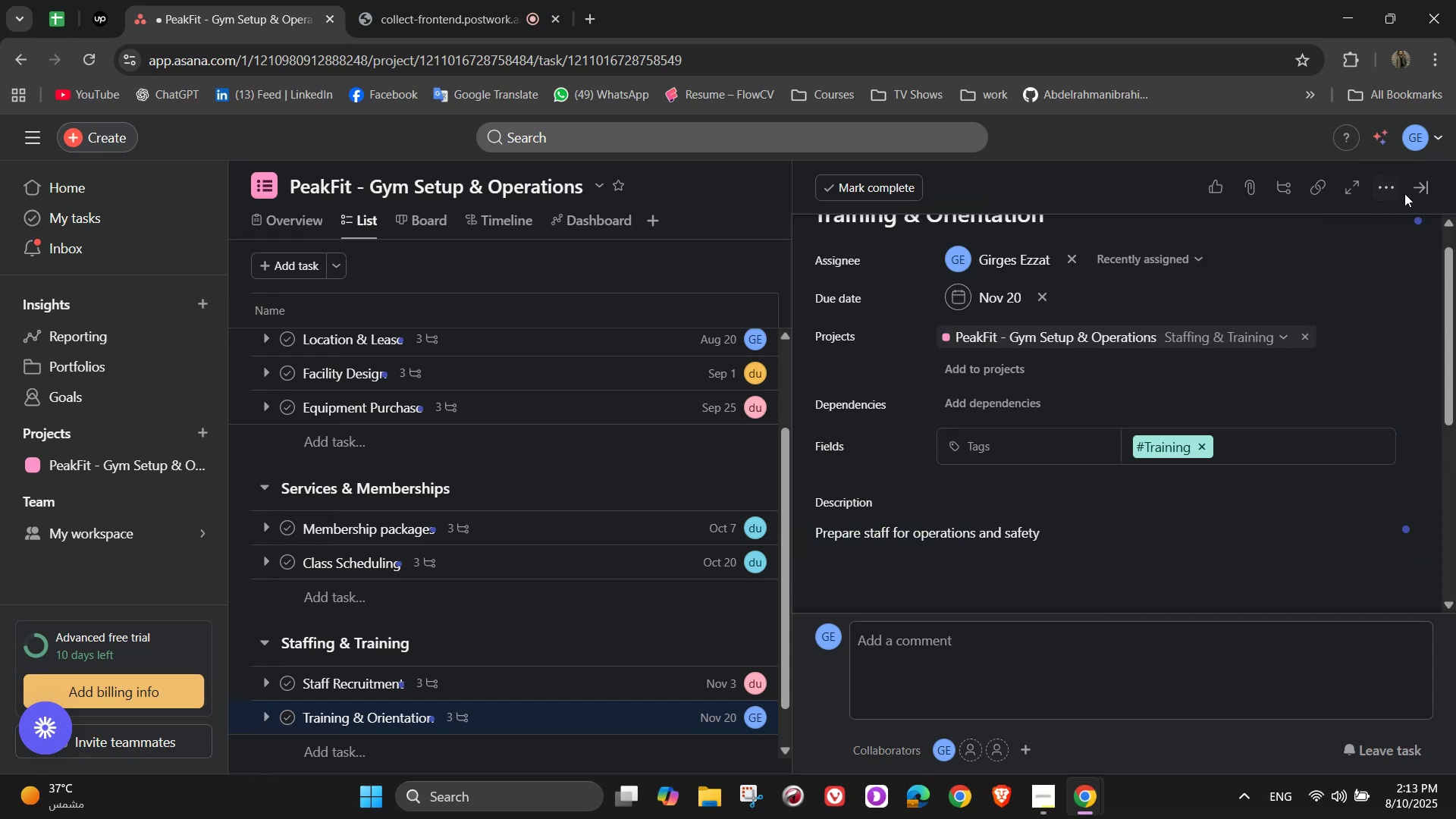 
left_click([1417, 193])
 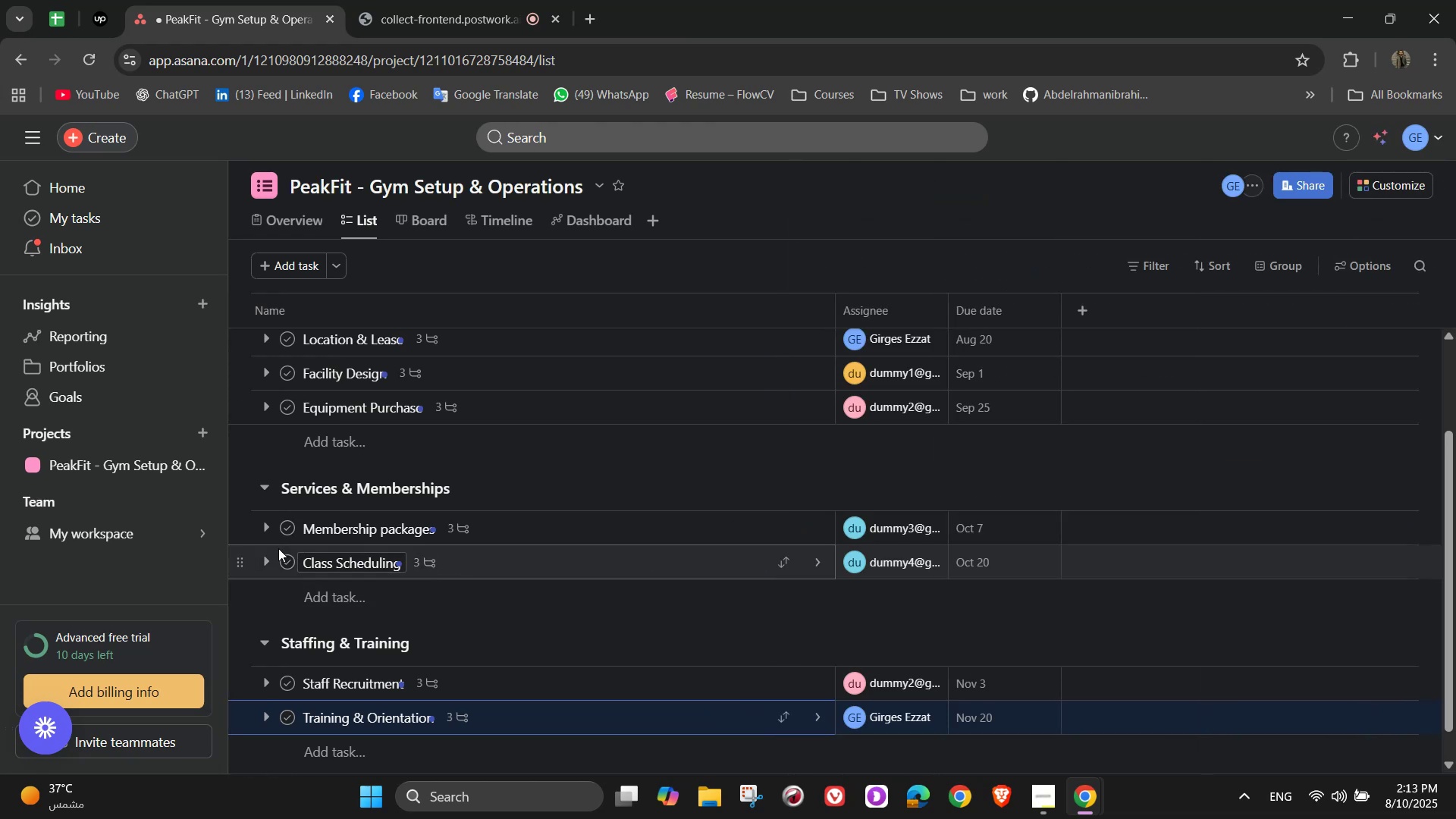 
scroll: coordinate [278, 545], scroll_direction: down, amount: 1.0
 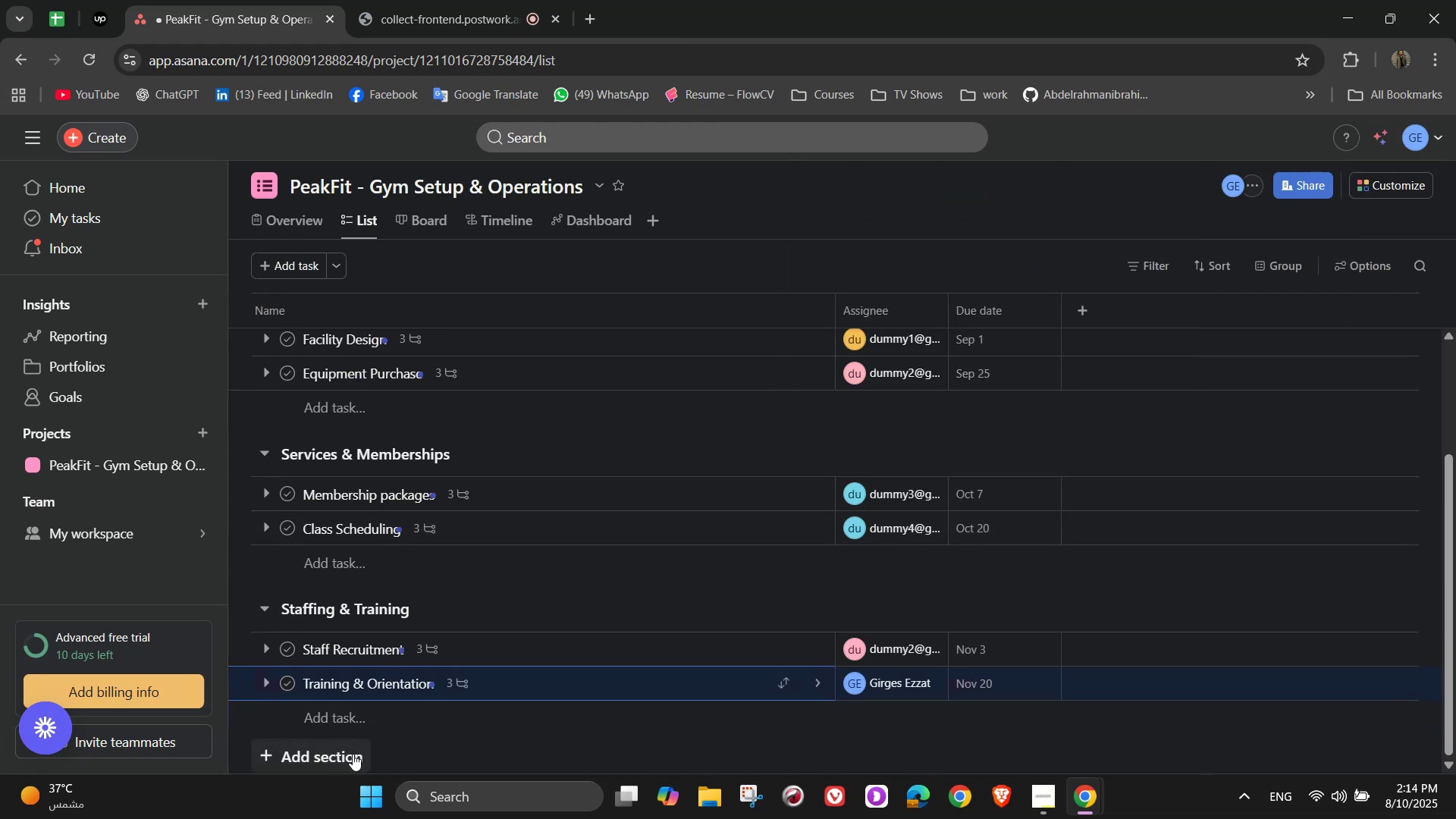 
left_click([353, 754])
 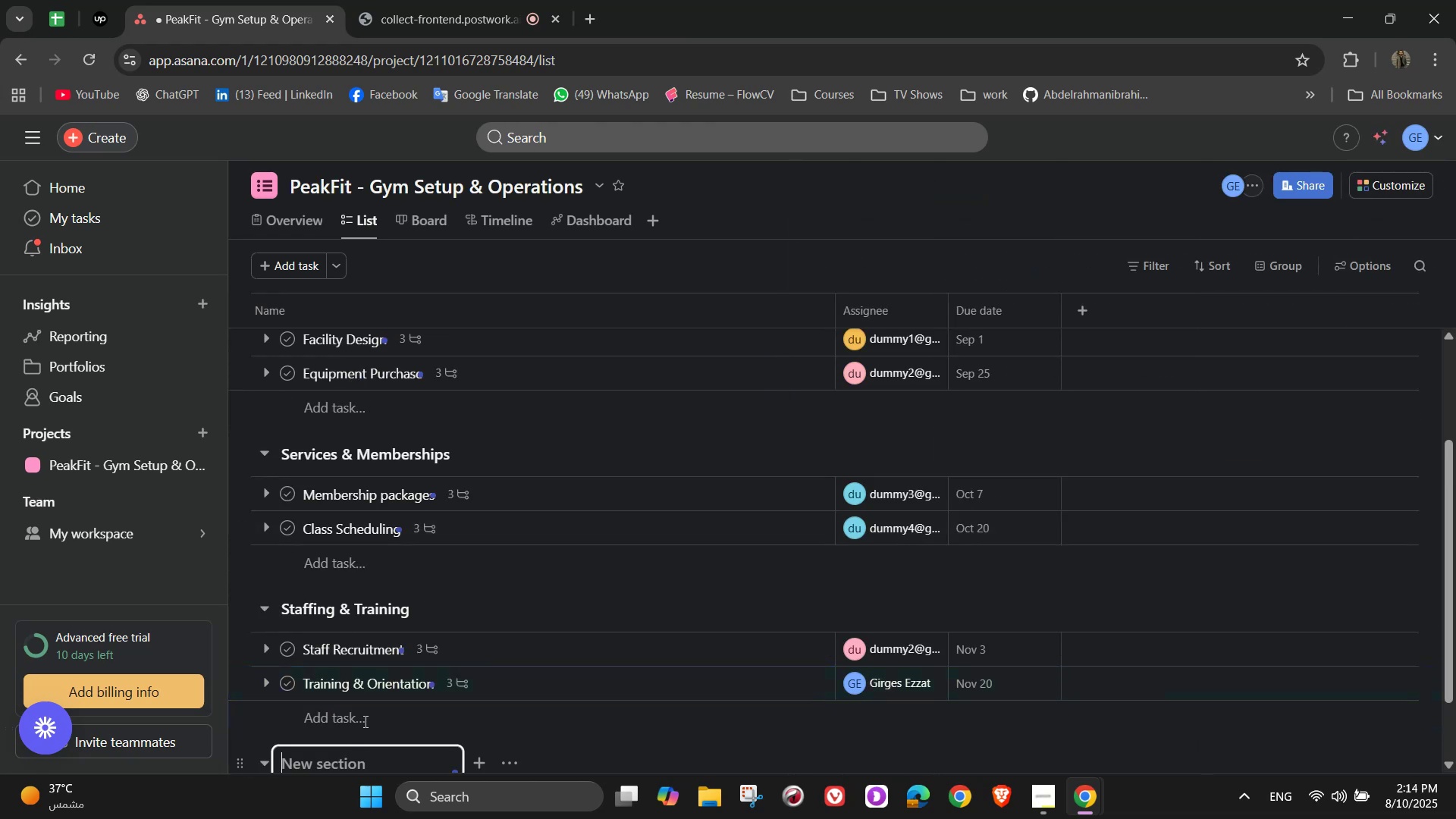 
scroll: coordinate [569, 604], scroll_direction: down, amount: 3.0
 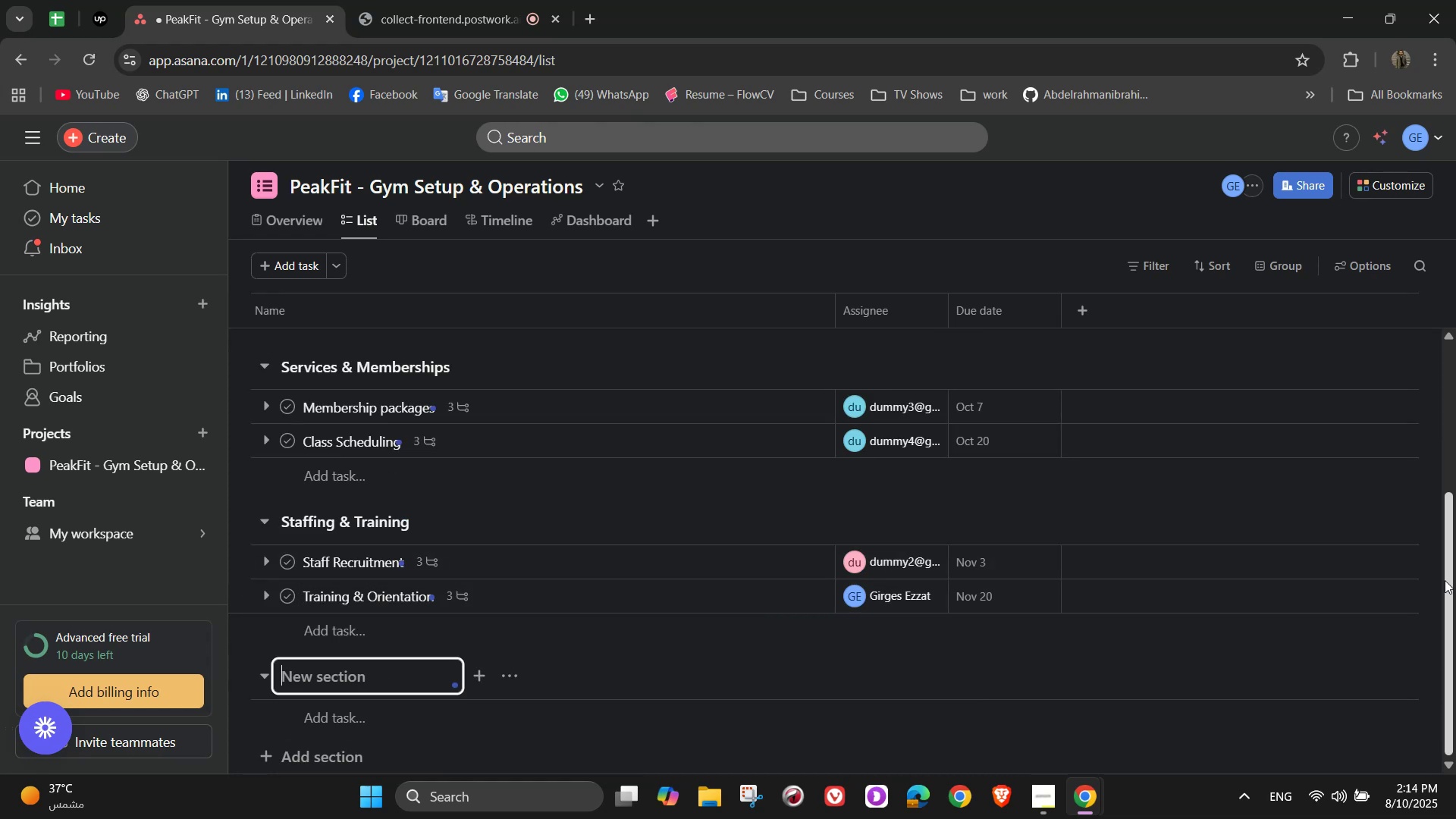 
type(Marketing &  )
key(Backspace)
type(Community Engaeg=)
key(Backspace)
key(Backspace)
key(Backspace)
type(gement )
key(Backspace)
 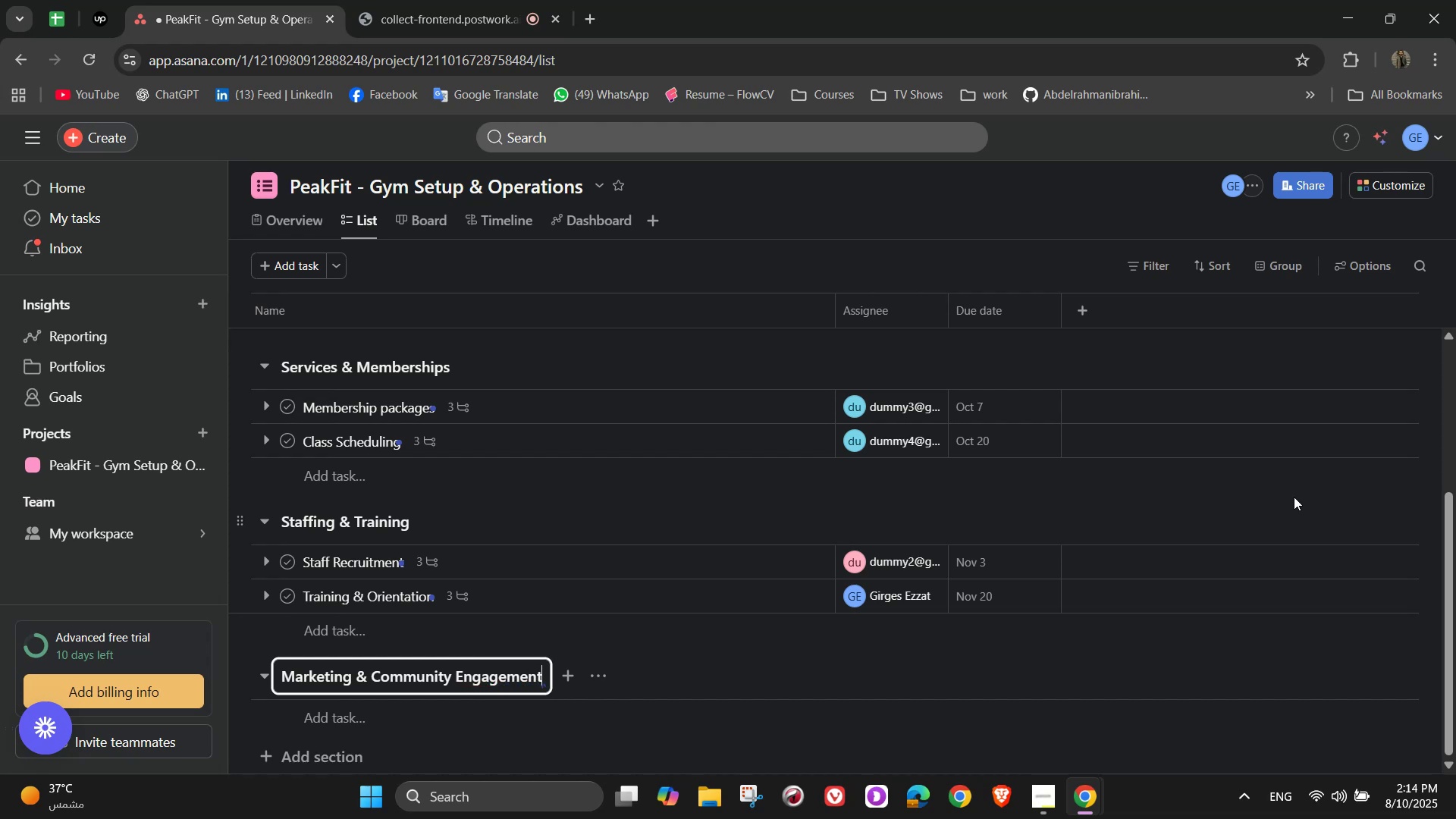 
wait(12.55)
 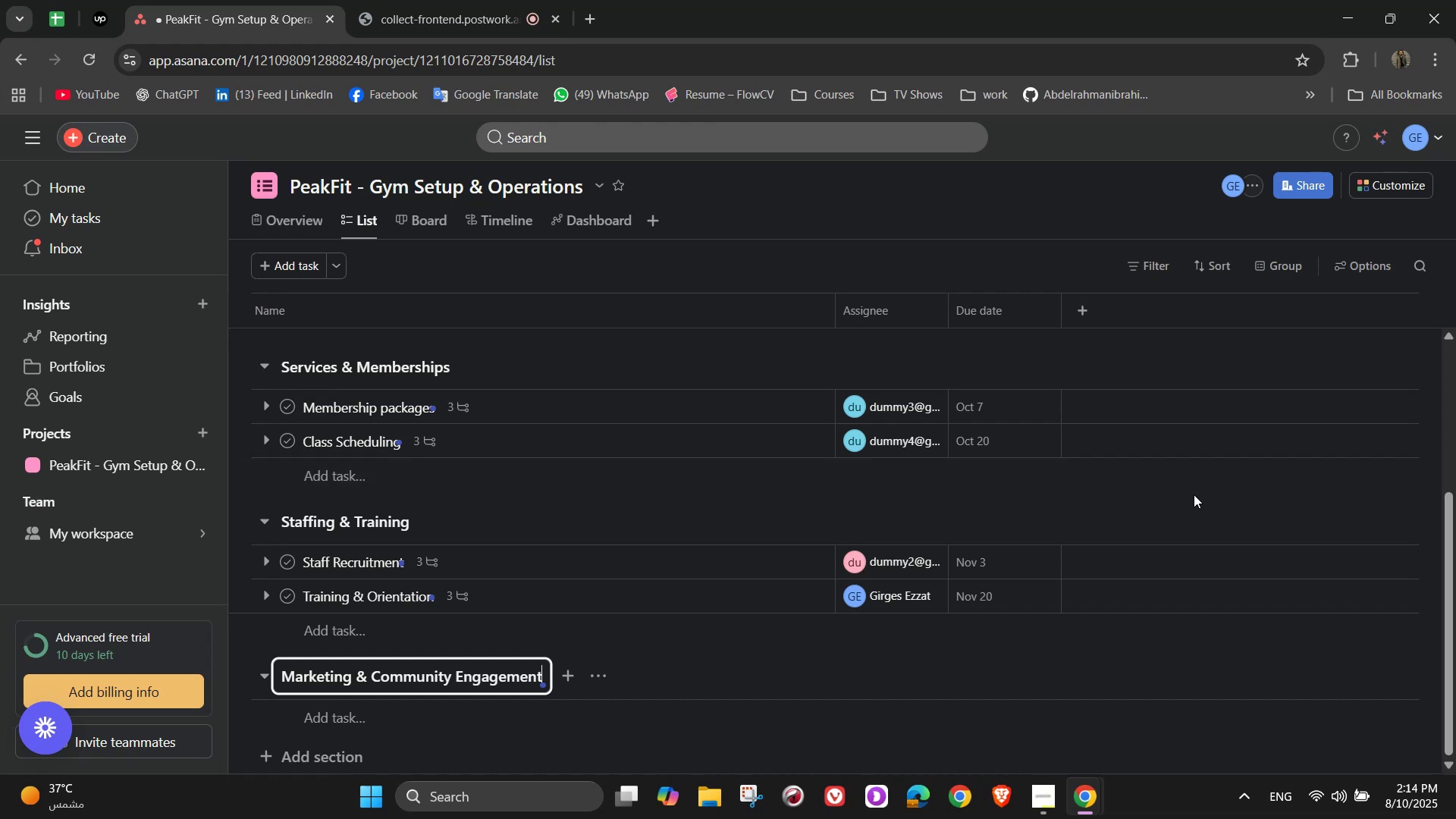 
left_click([339, 724])
 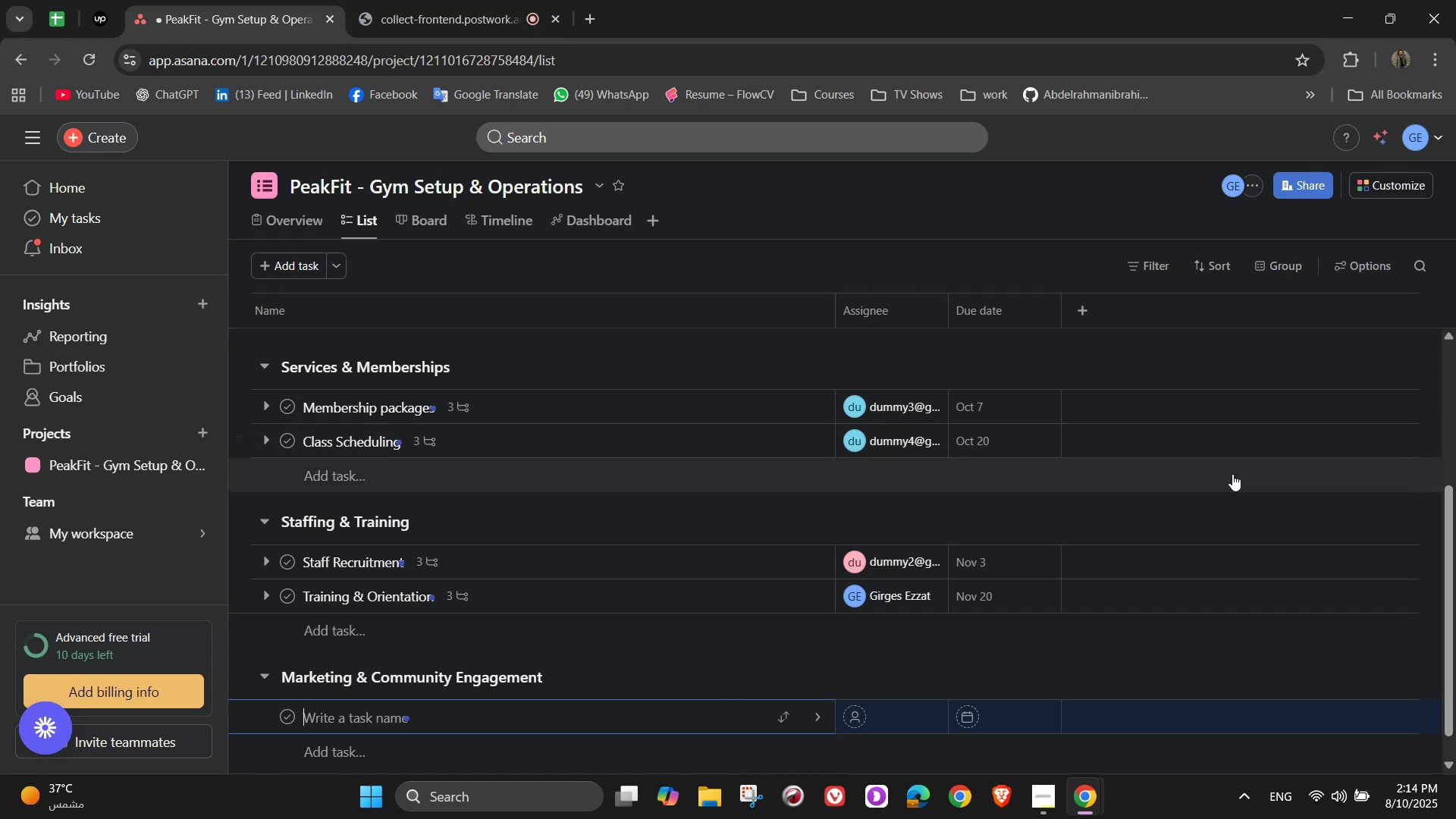 
wait(11.57)
 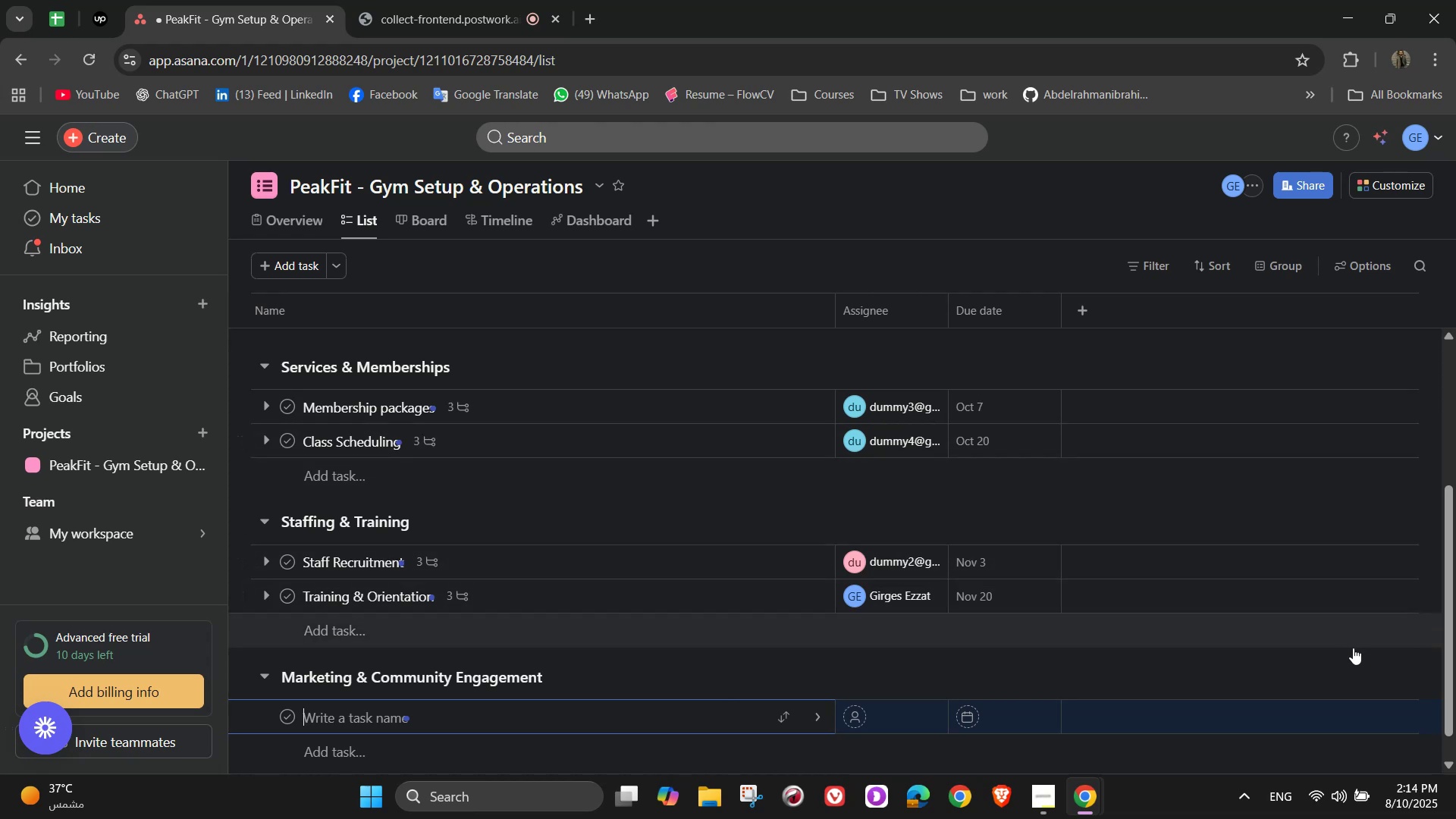 
type(Branding strong fitness brand )
key(Backspace)
 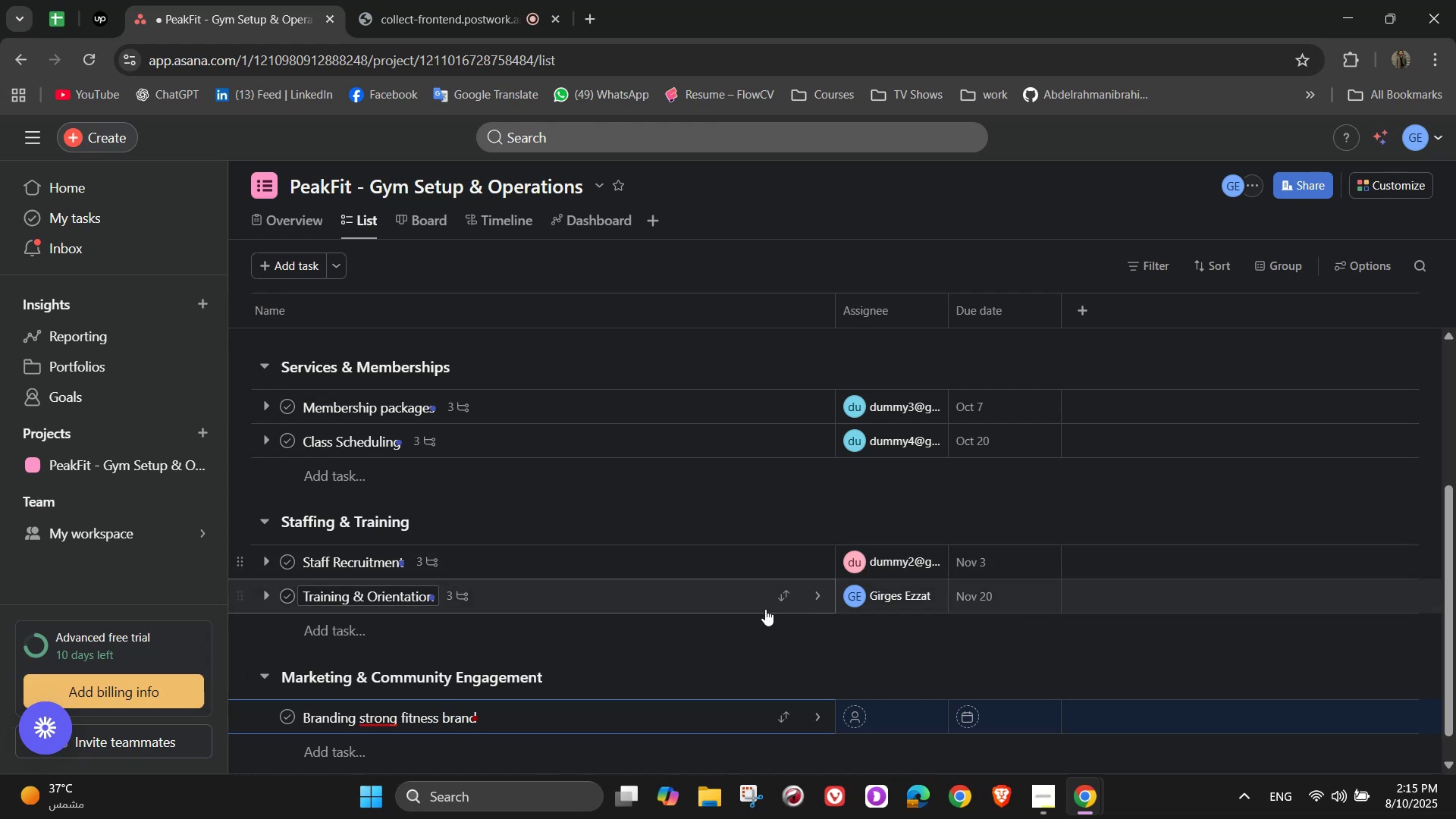 
mouse_move([390, 718])
 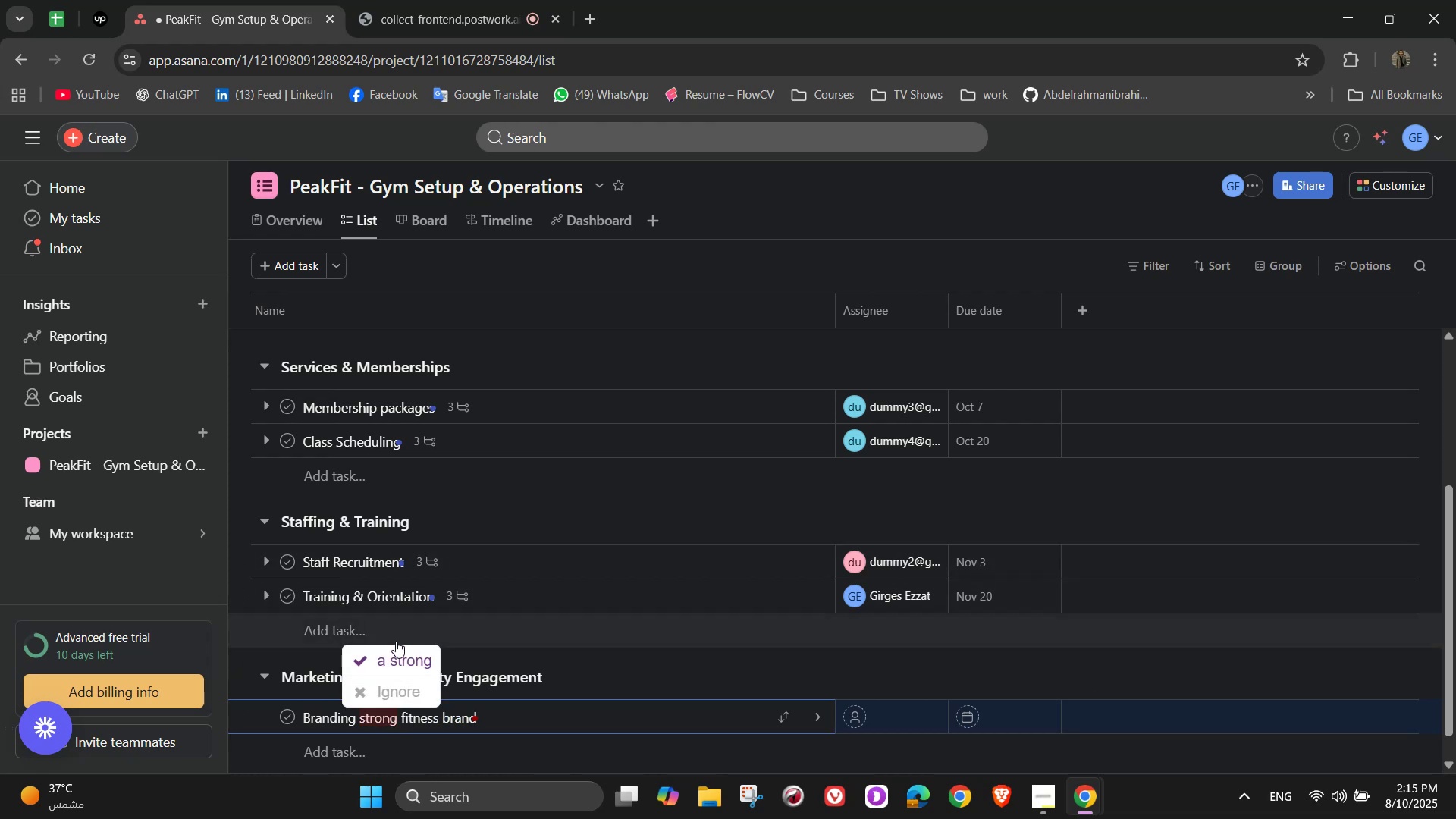 
left_click([396, 641])
 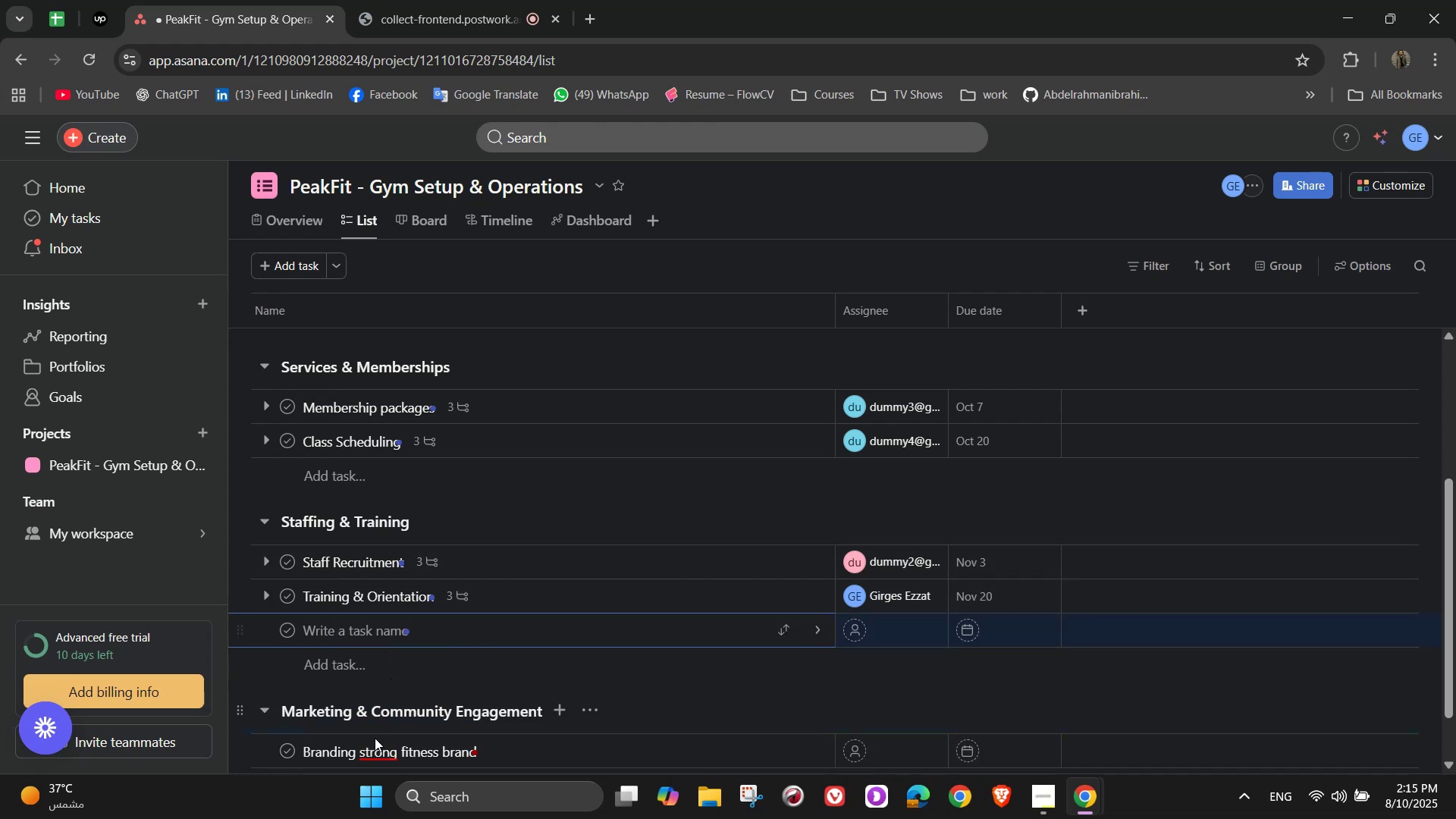 
left_click([373, 742])
 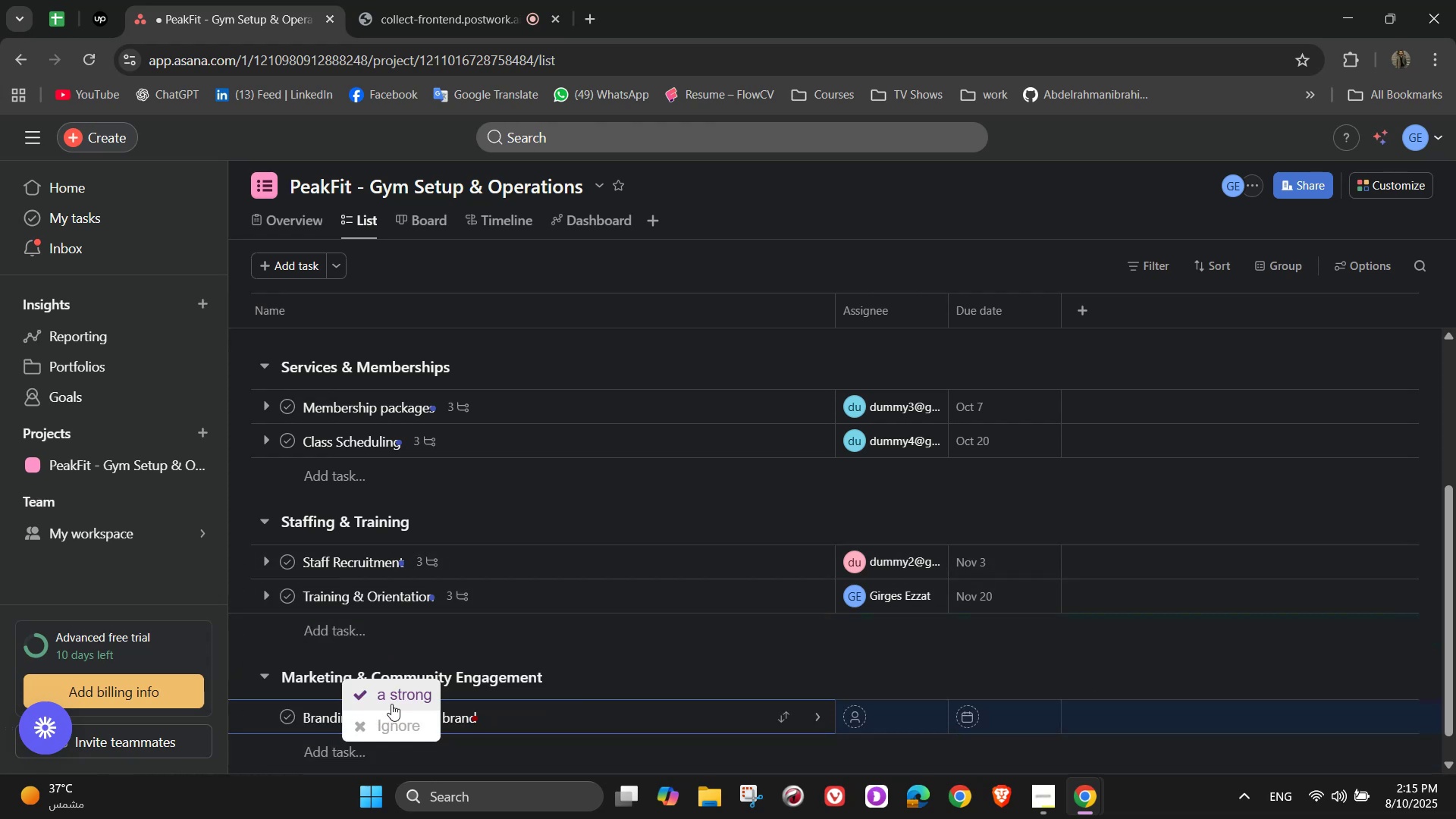 
left_click([393, 698])
 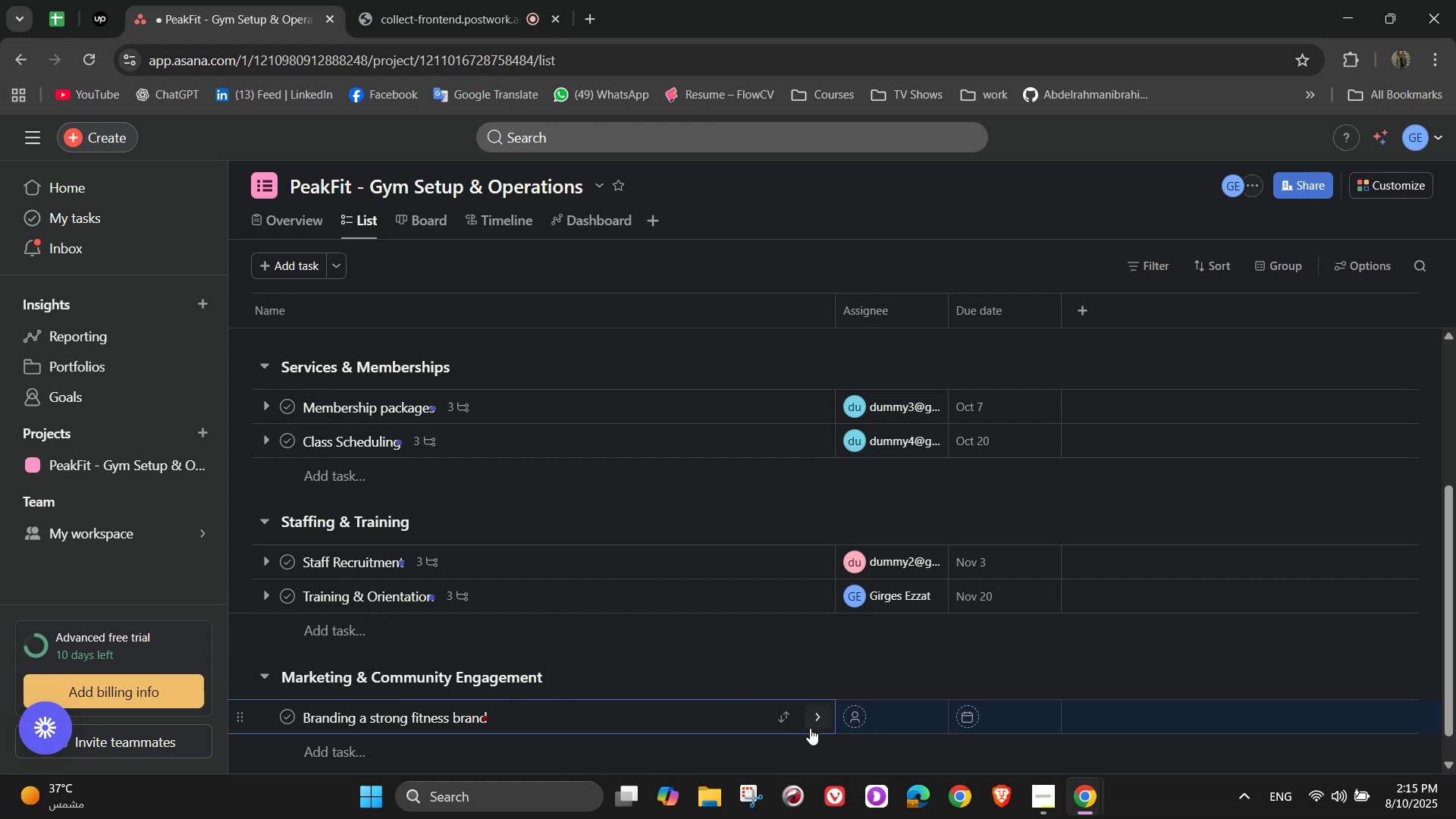 
left_click([821, 726])
 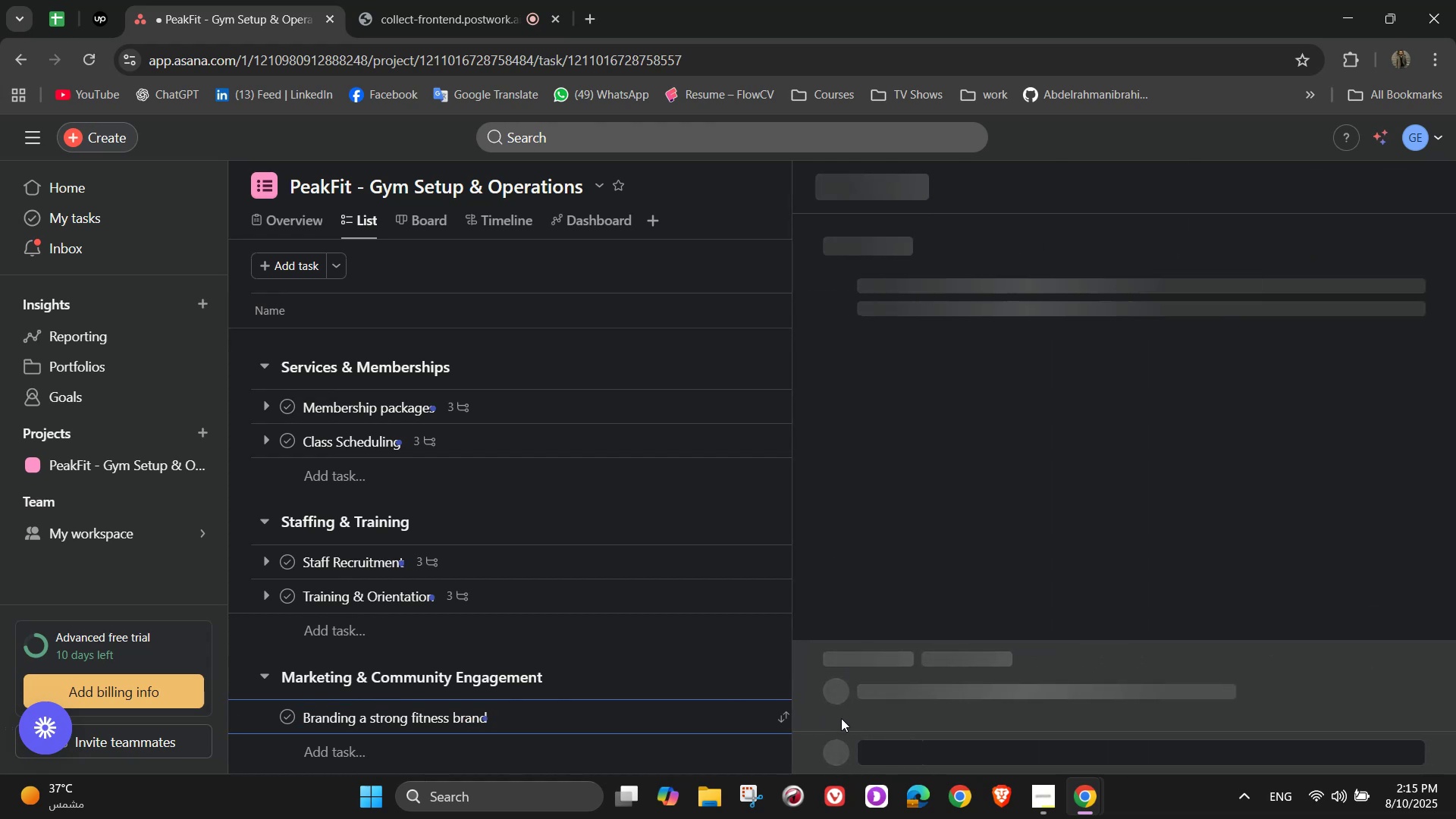 
mouse_move([849, 607])
 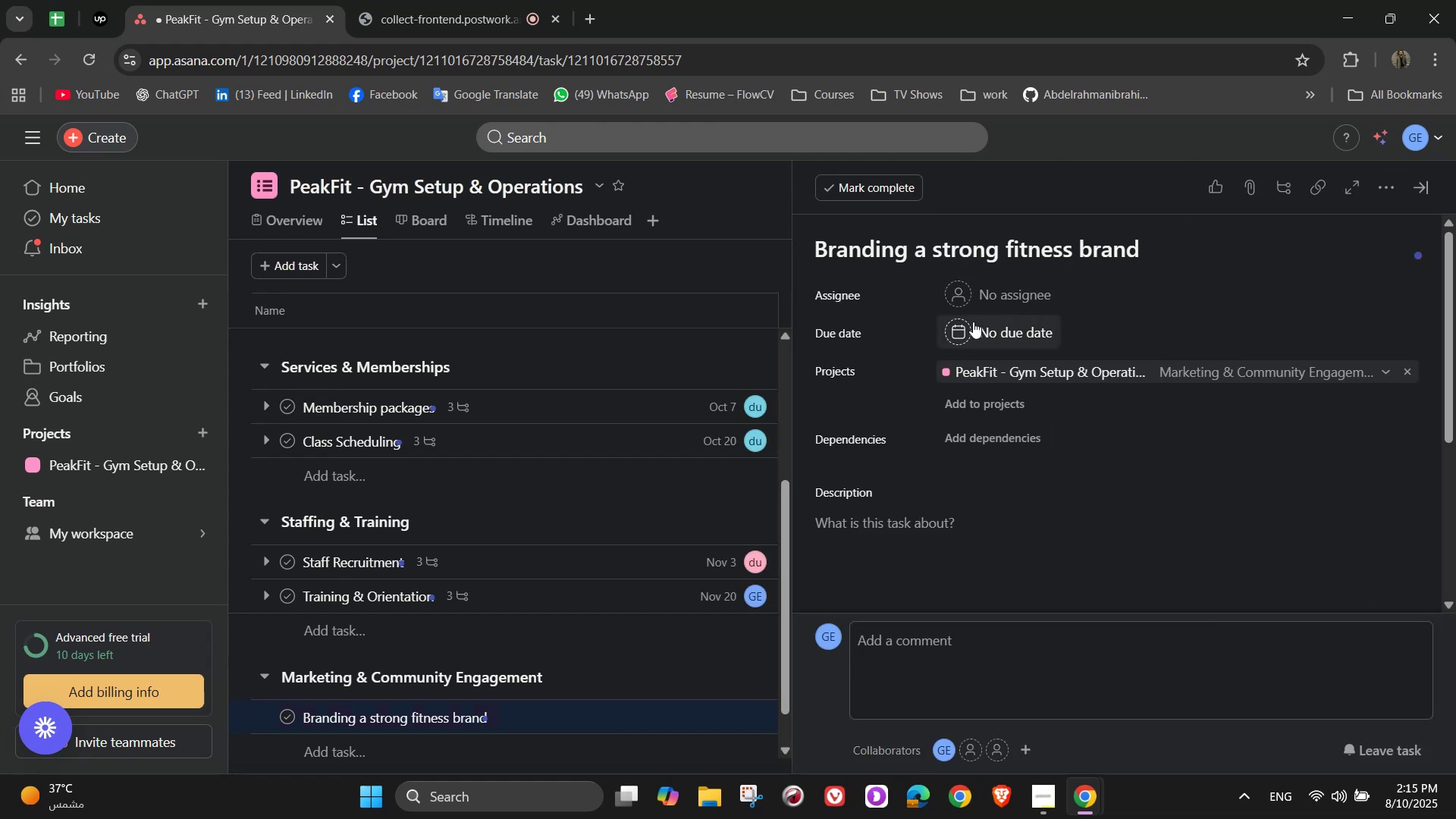 
left_click([968, 297])
 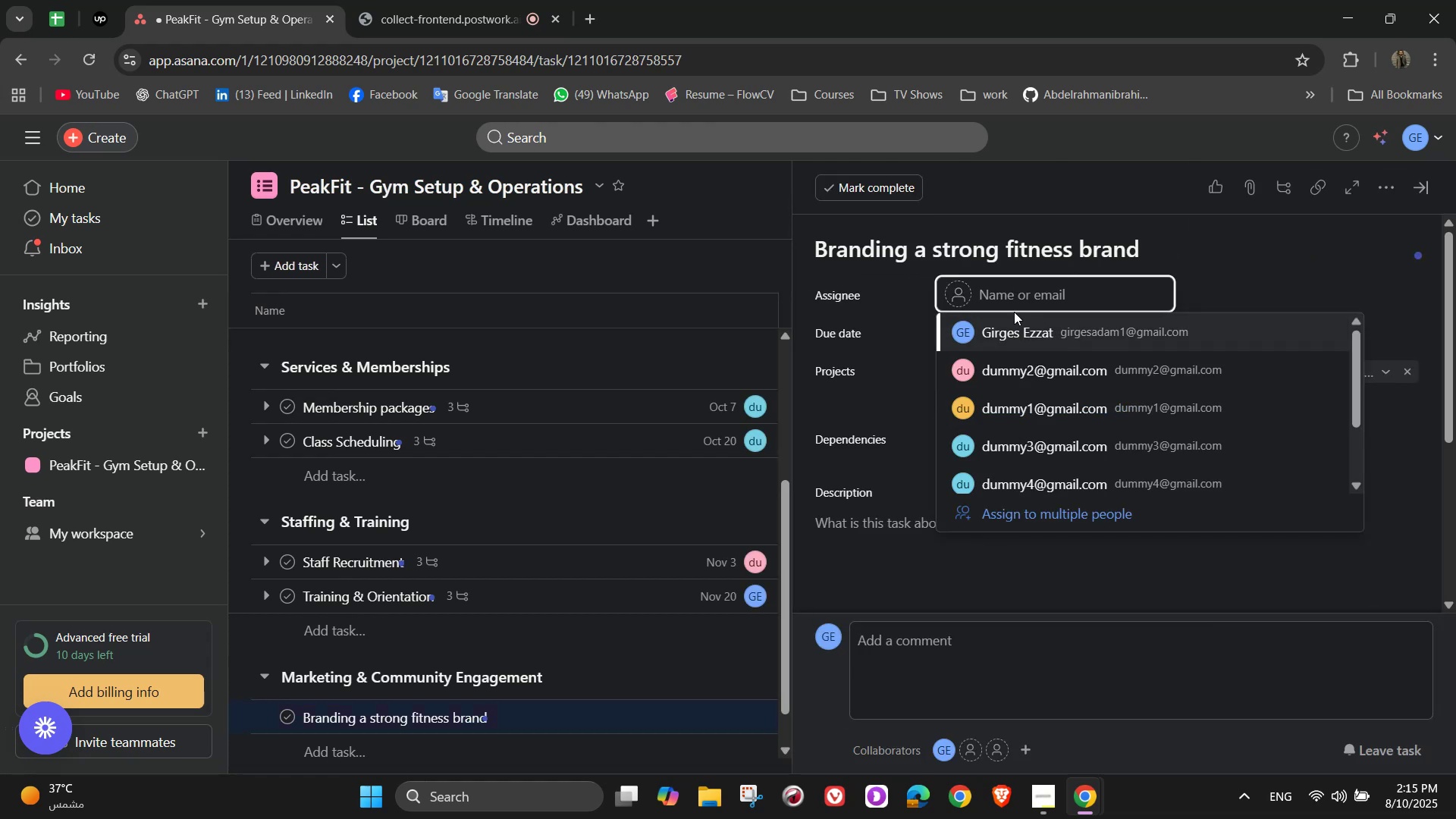 
left_click_drag(start_coordinate=[1043, 337], to_coordinate=[1056, 404])
 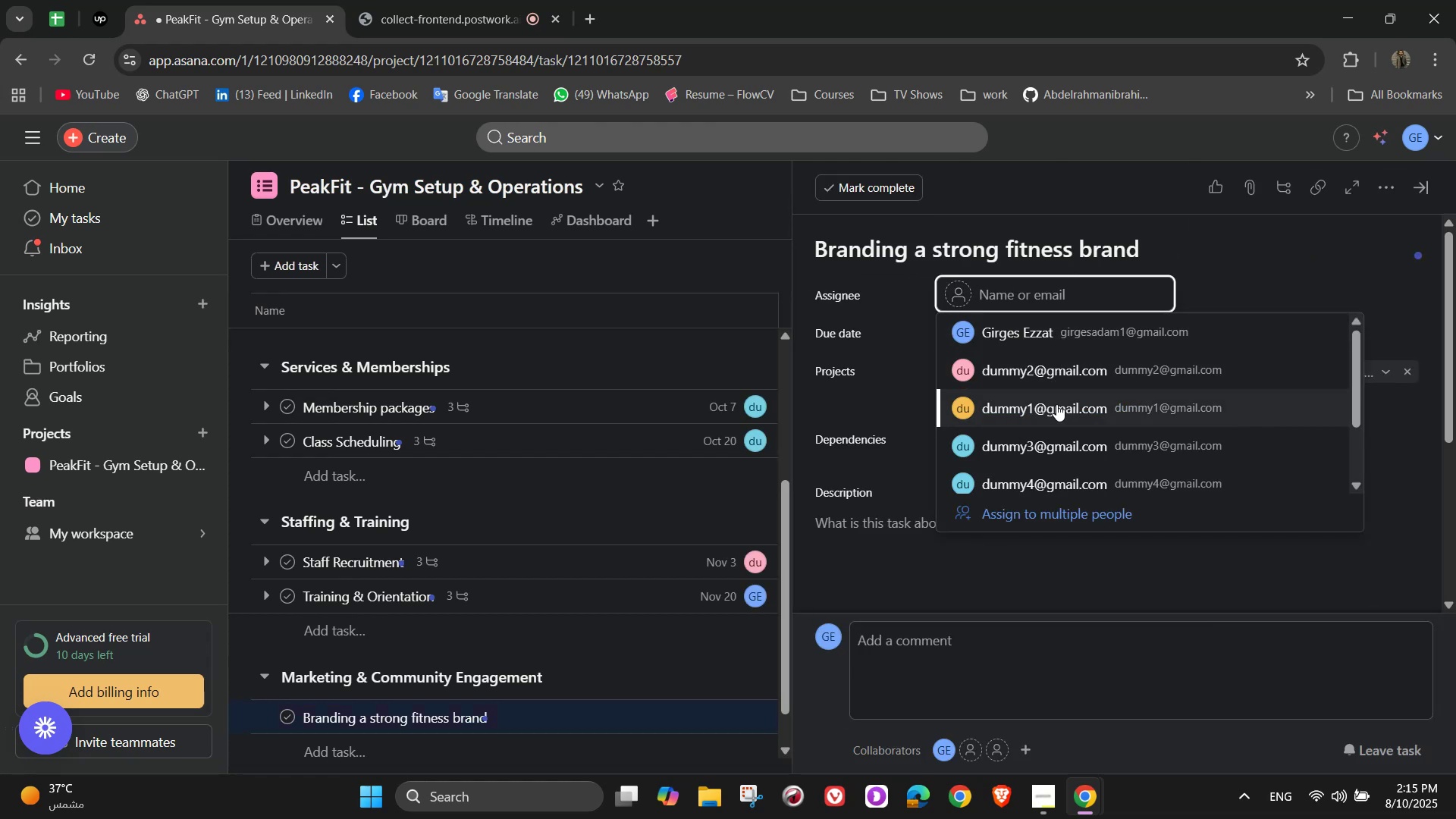 
left_click([1056, 404])
 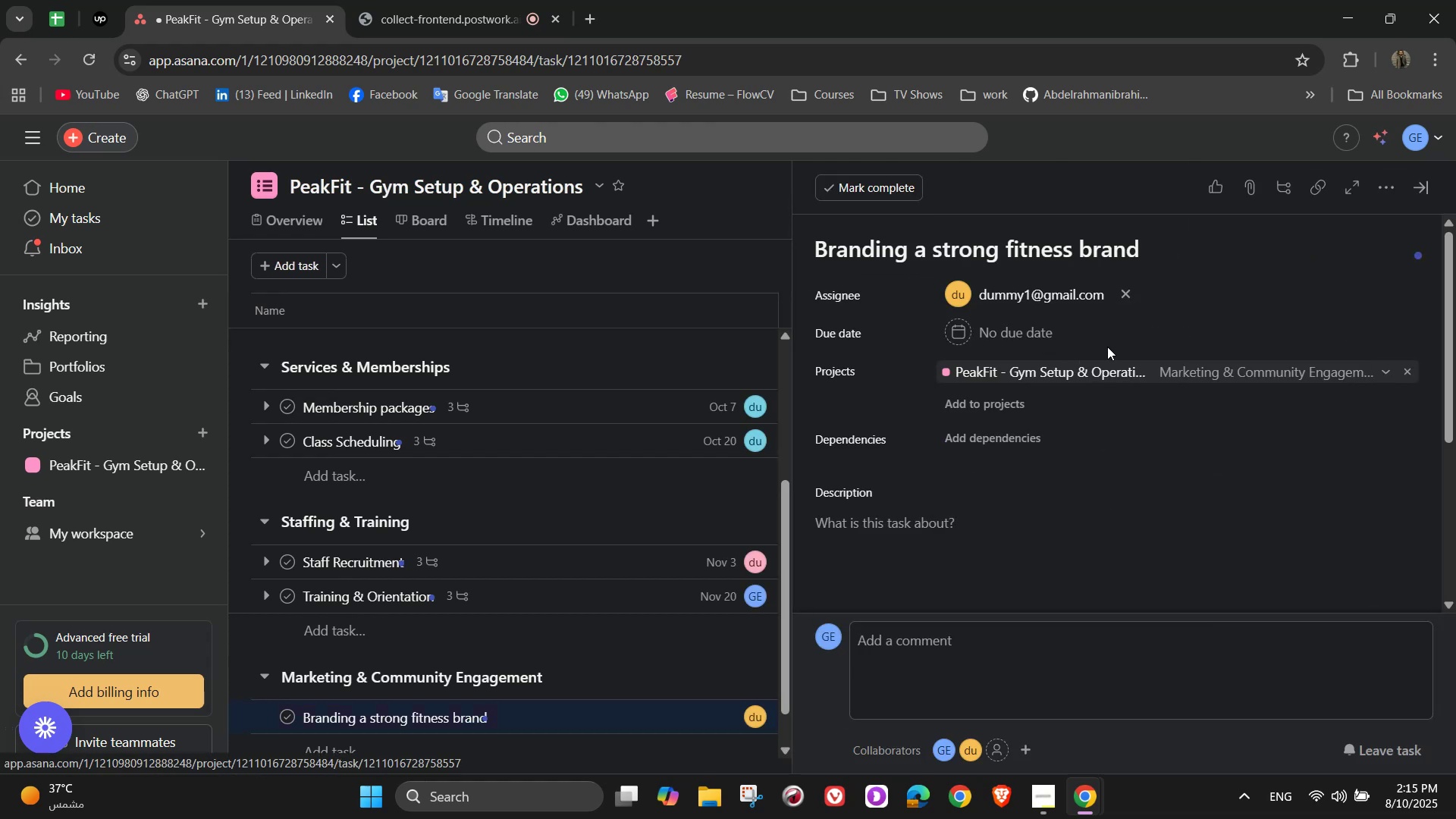 
left_click([1015, 339])
 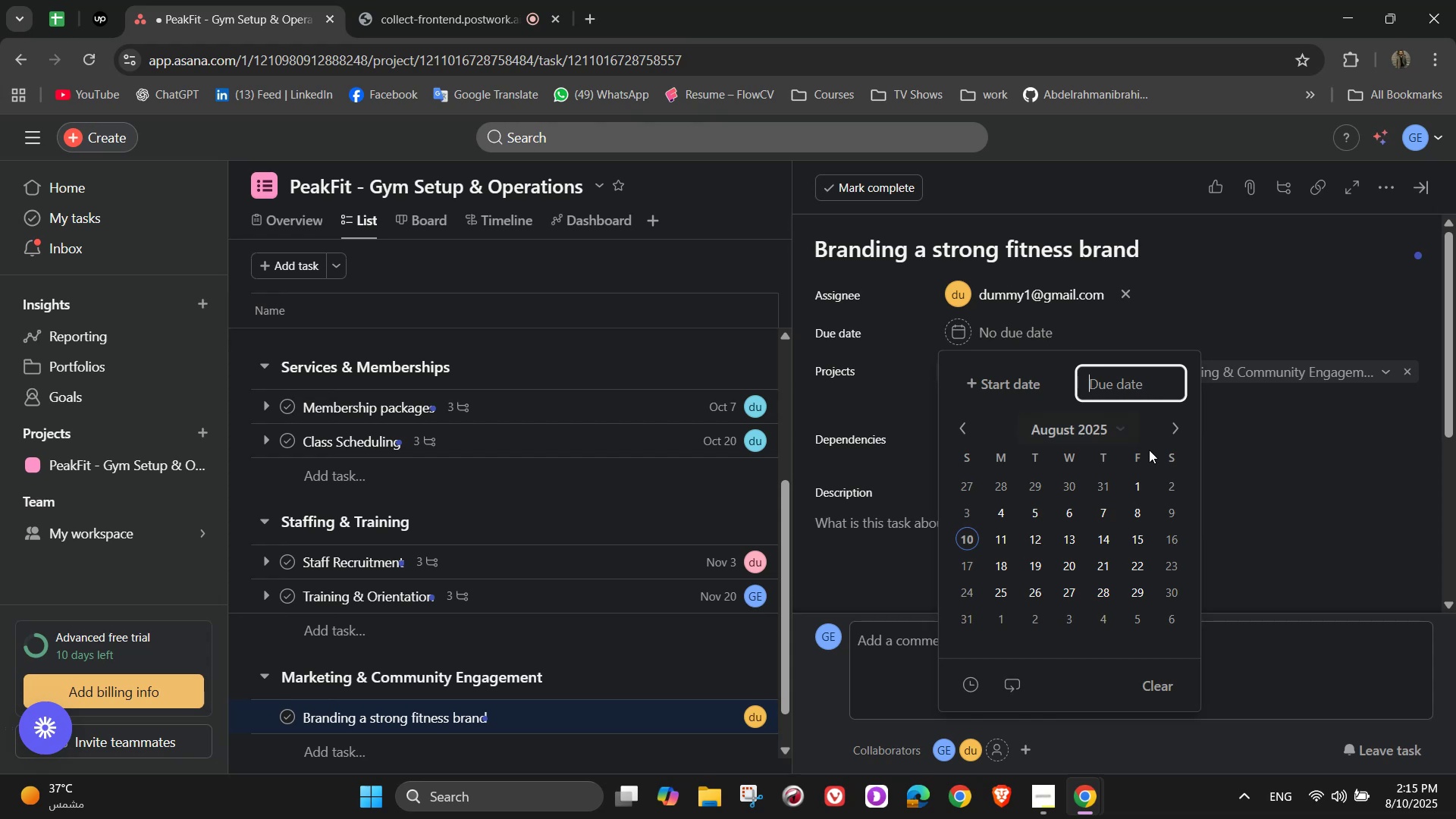 
double_click([1164, 429])
 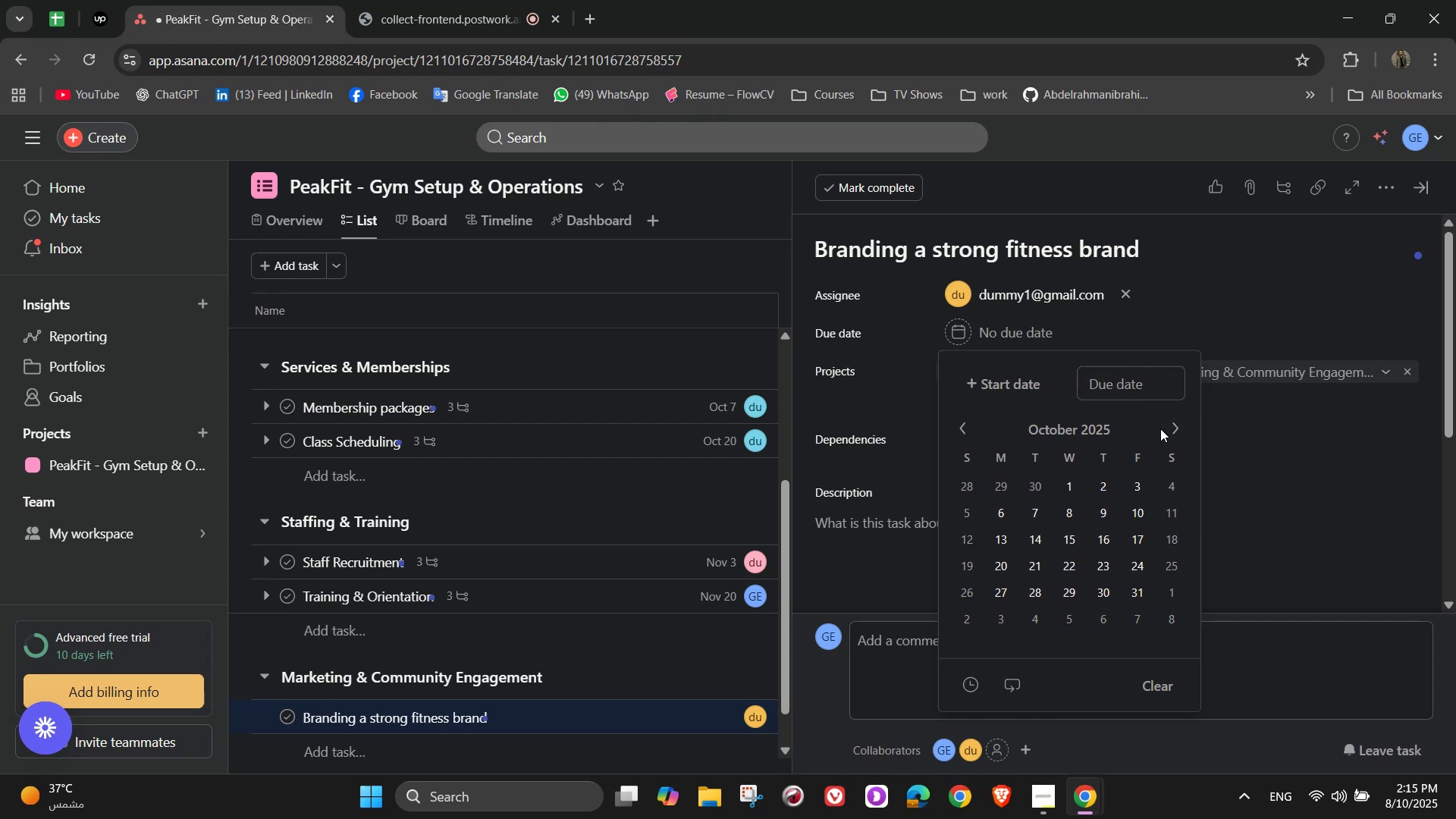 
left_click([1169, 429])
 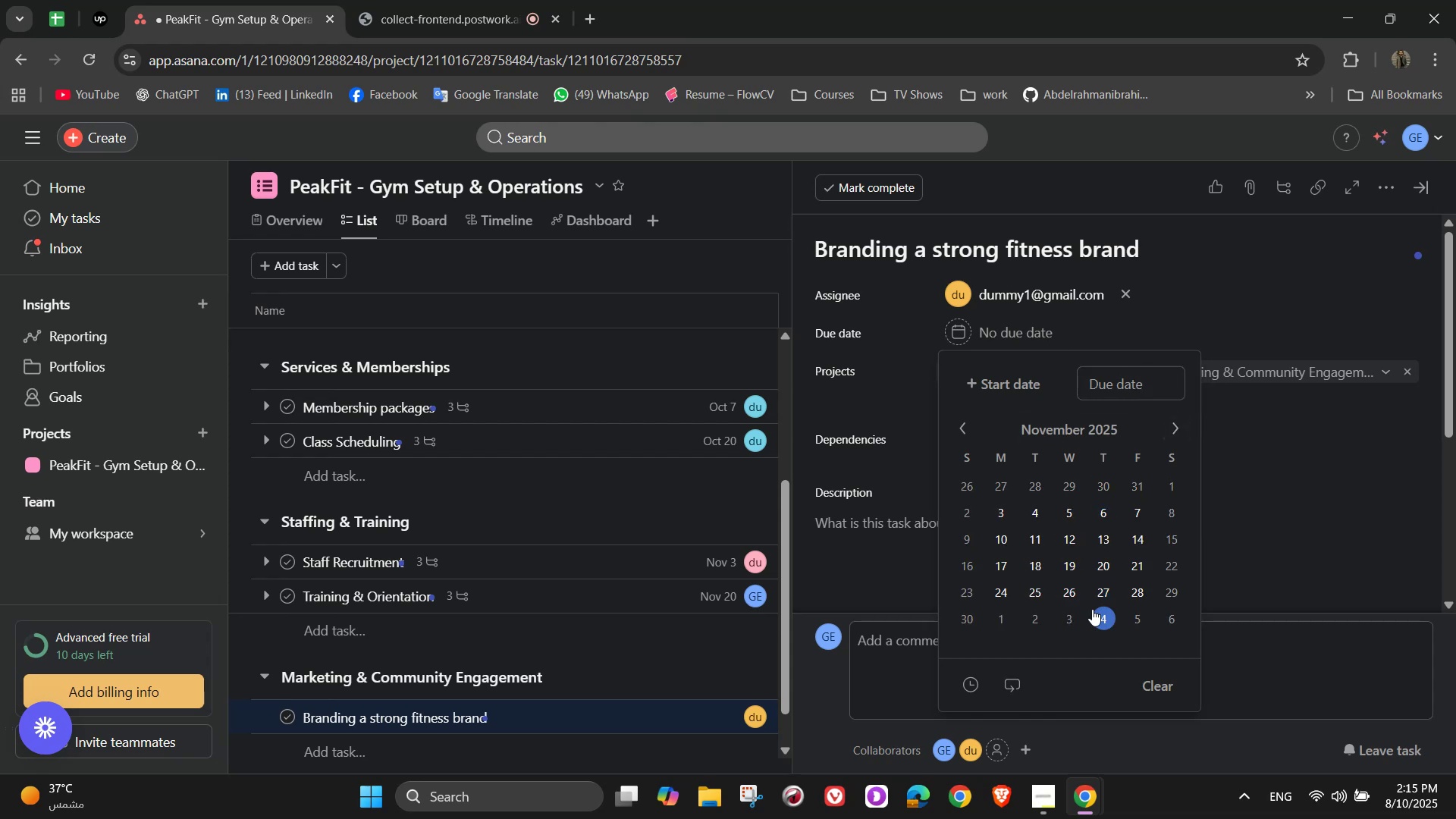 
left_click([1077, 613])
 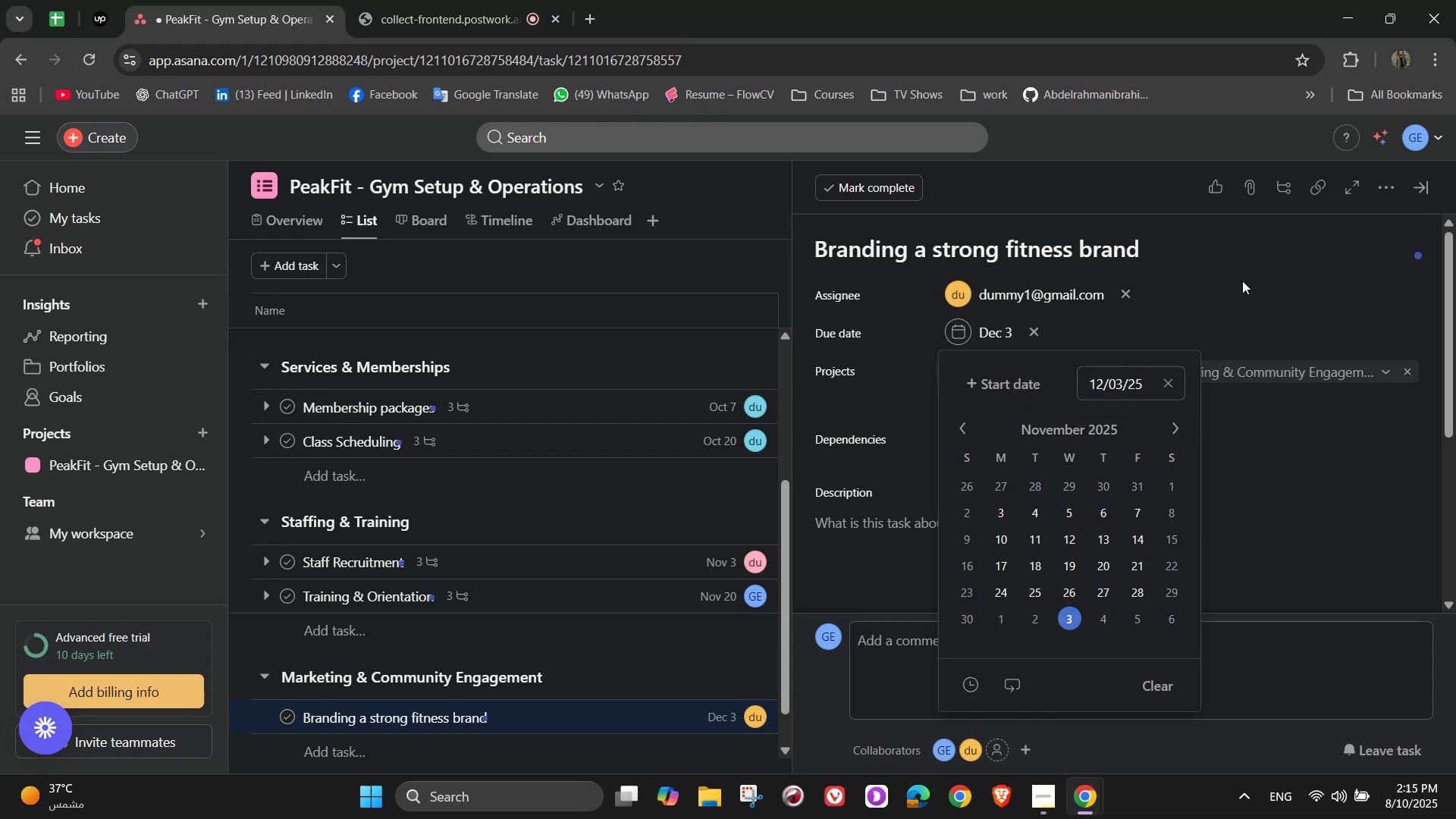 
left_click([1242, 293])
 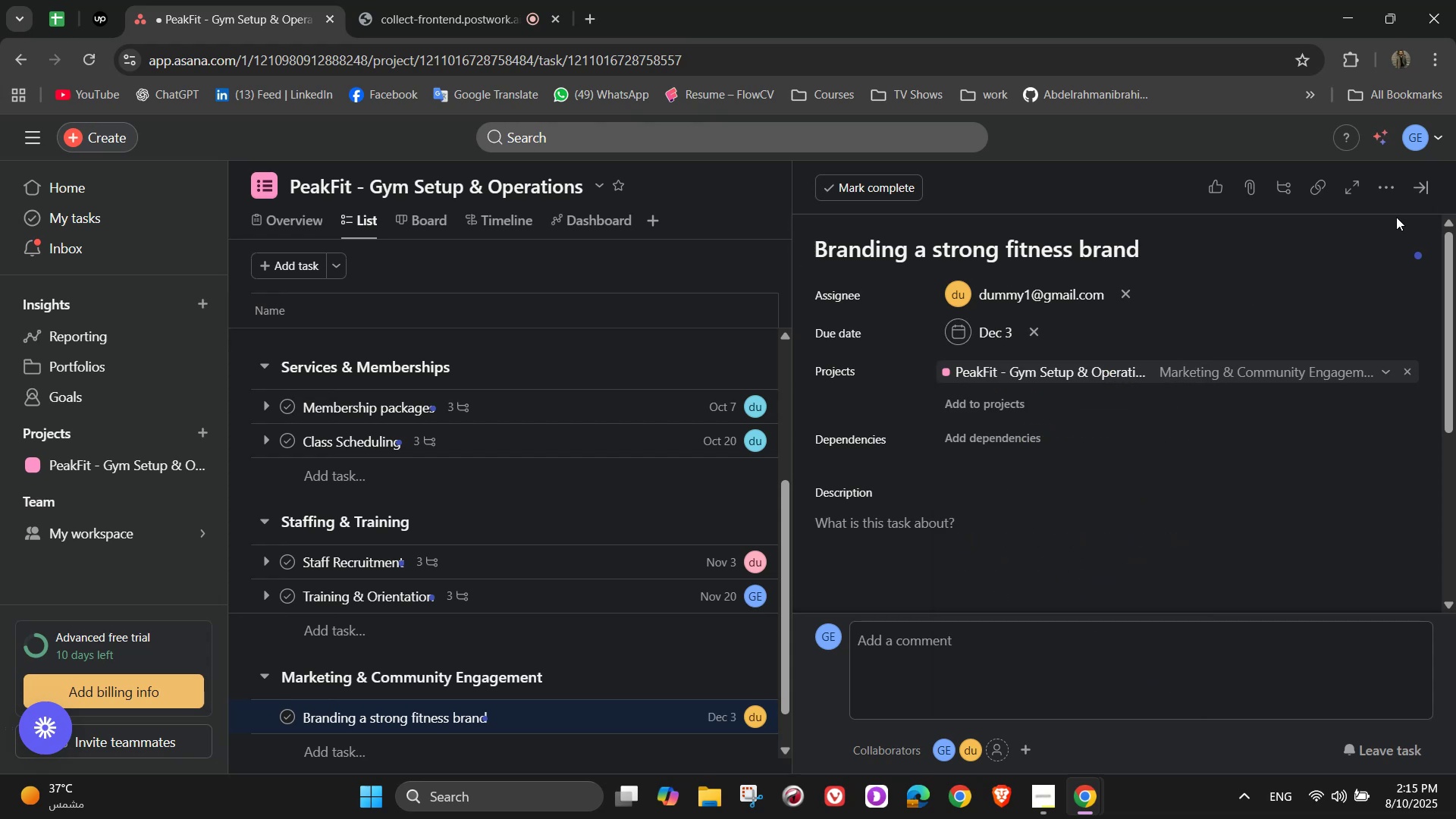 
left_click([1392, 200])
 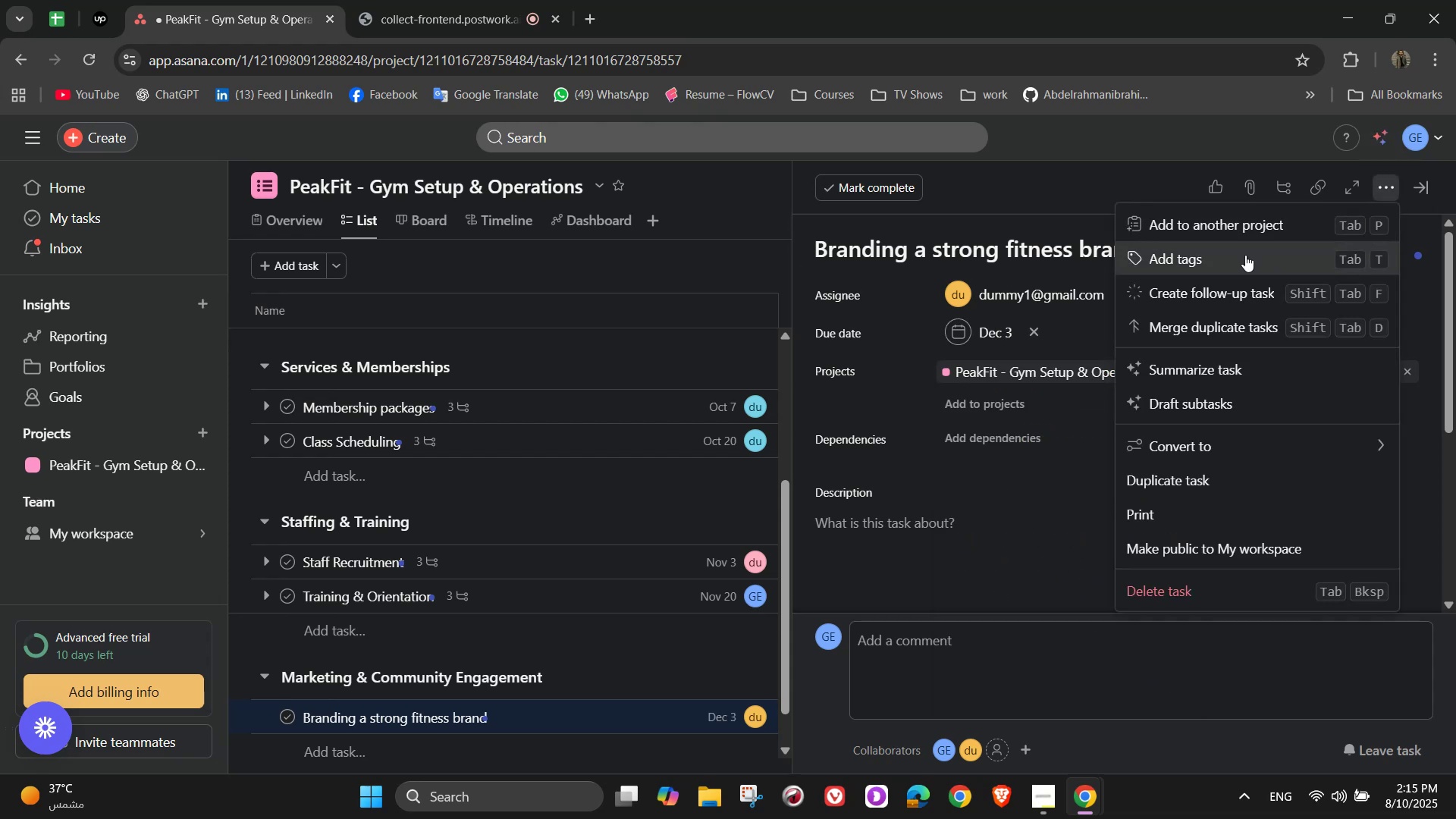 
left_click([1244, 256])
 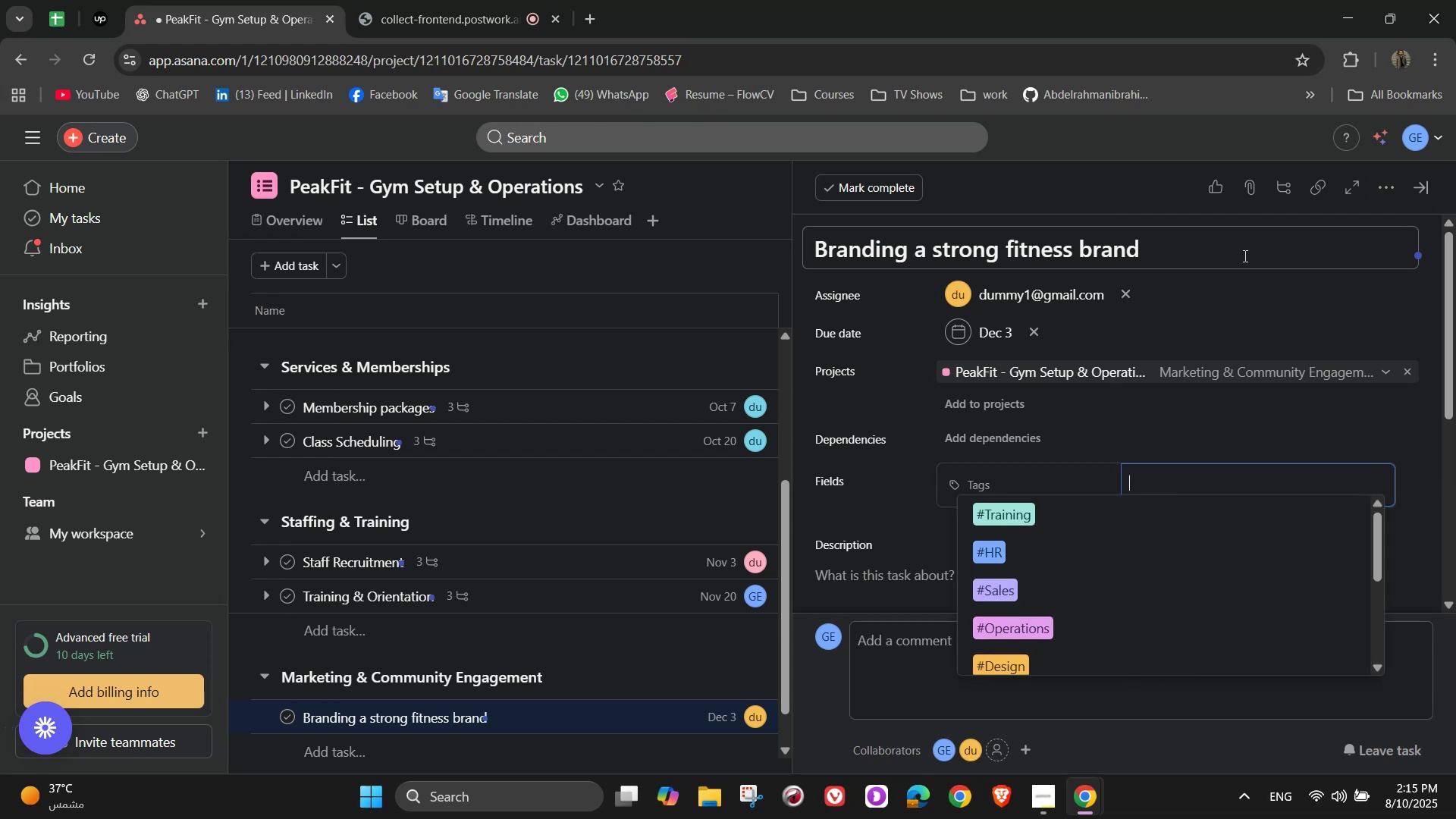 
wait(9.8)
 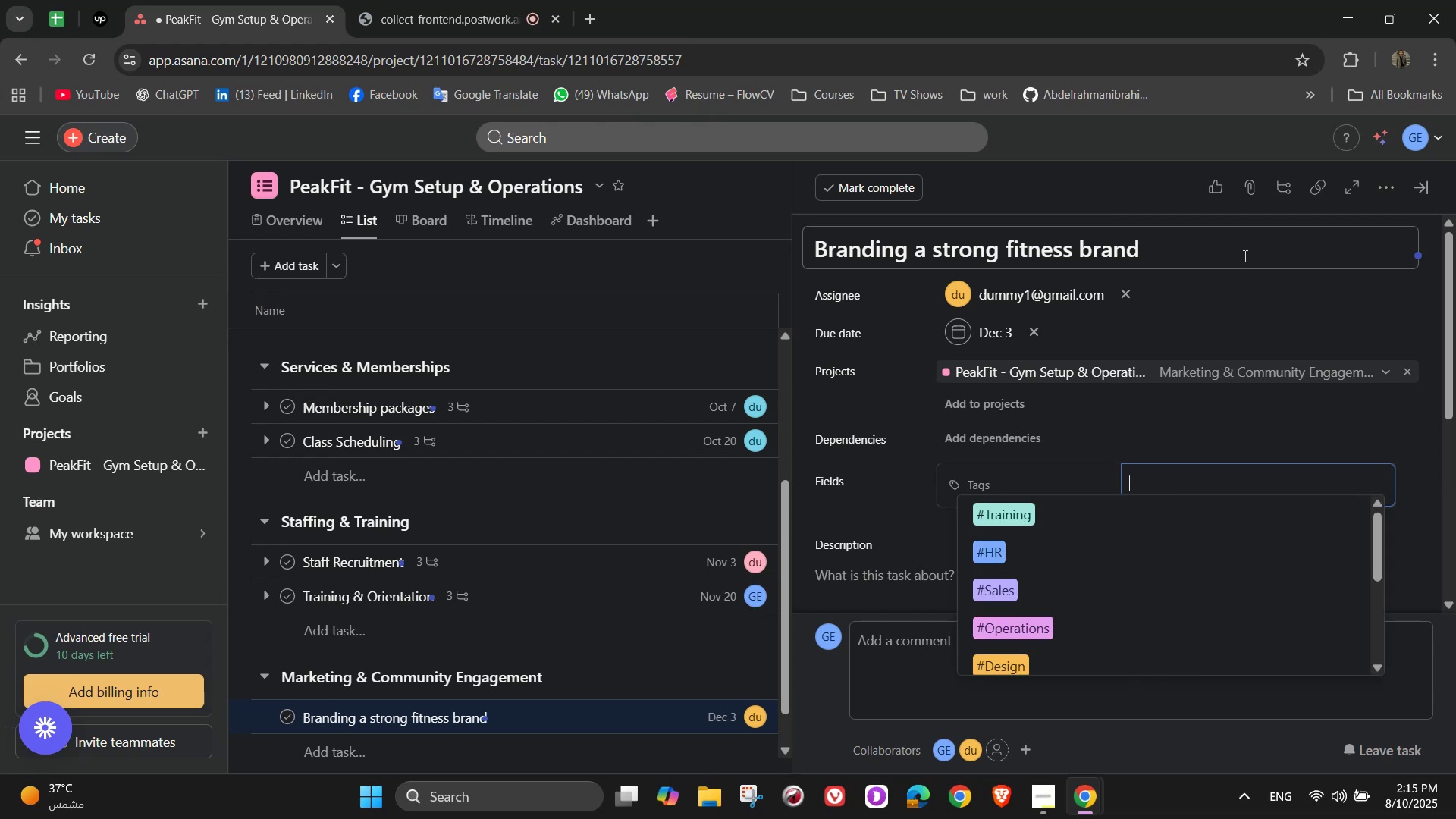 
left_click_drag(start_coordinate=[1196, 247], to_coordinate=[805, 254])
 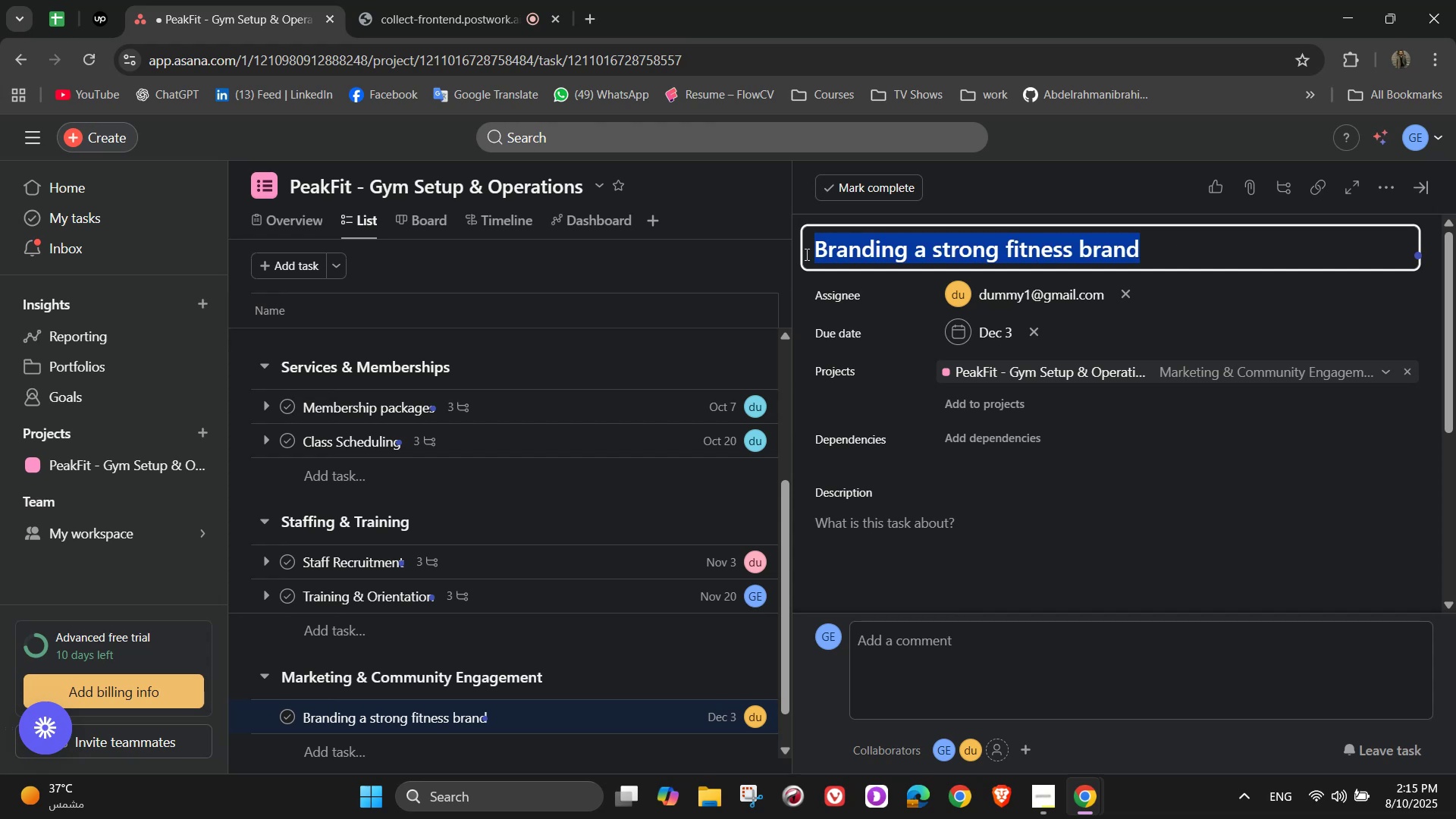 
left_click([805, 254])
 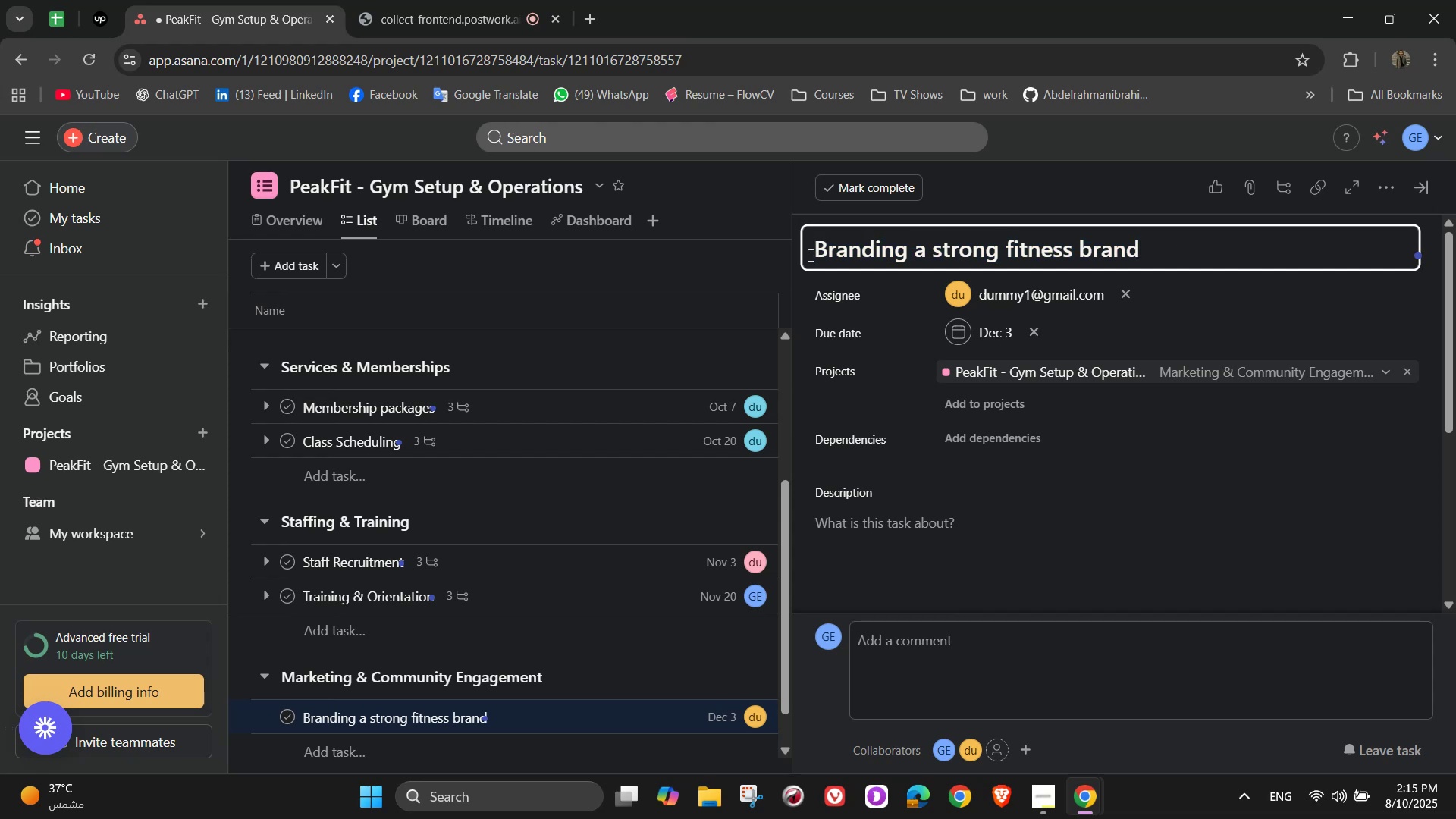 
double_click([809, 255])
 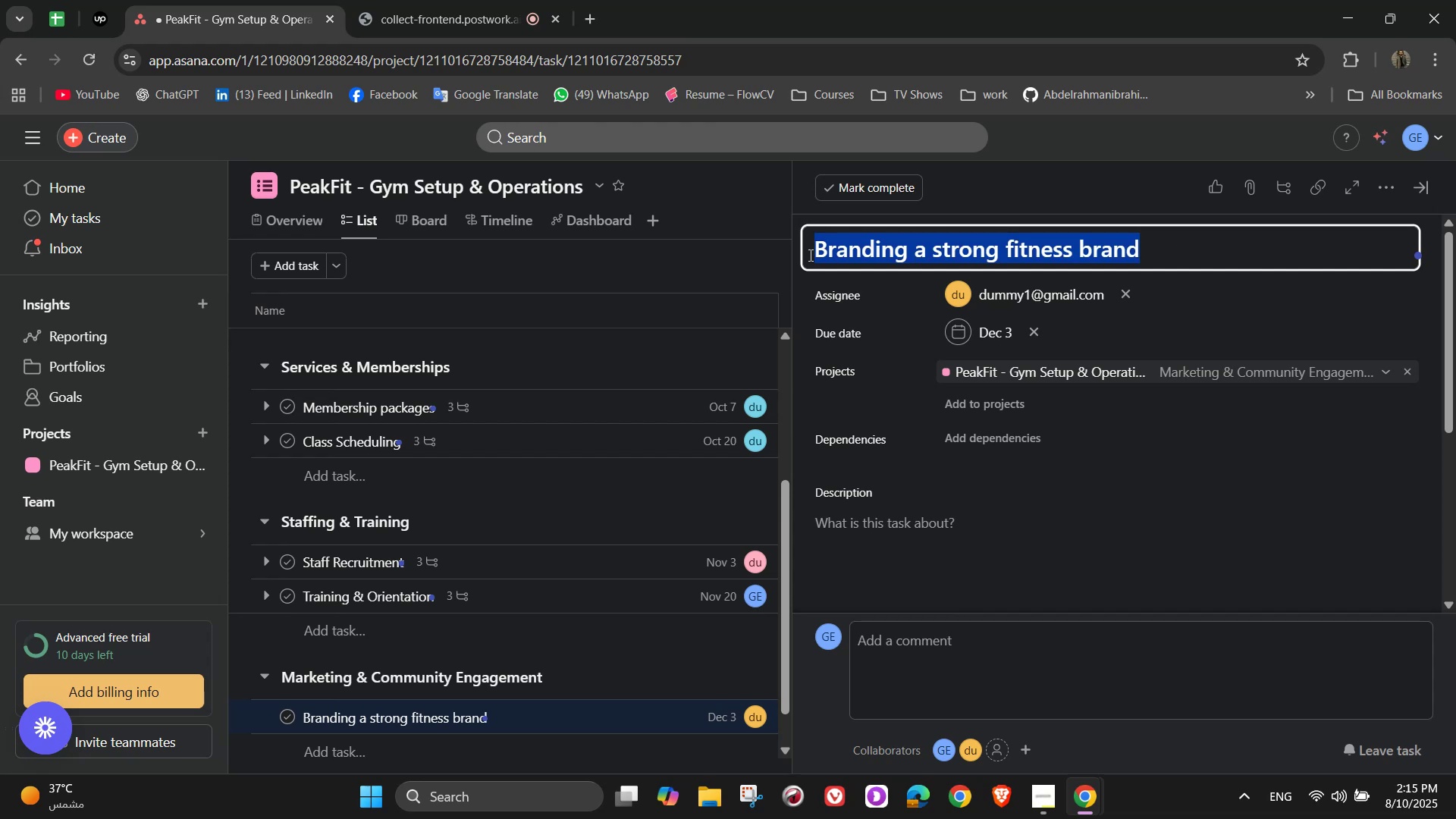 
triple_click([809, 255])
 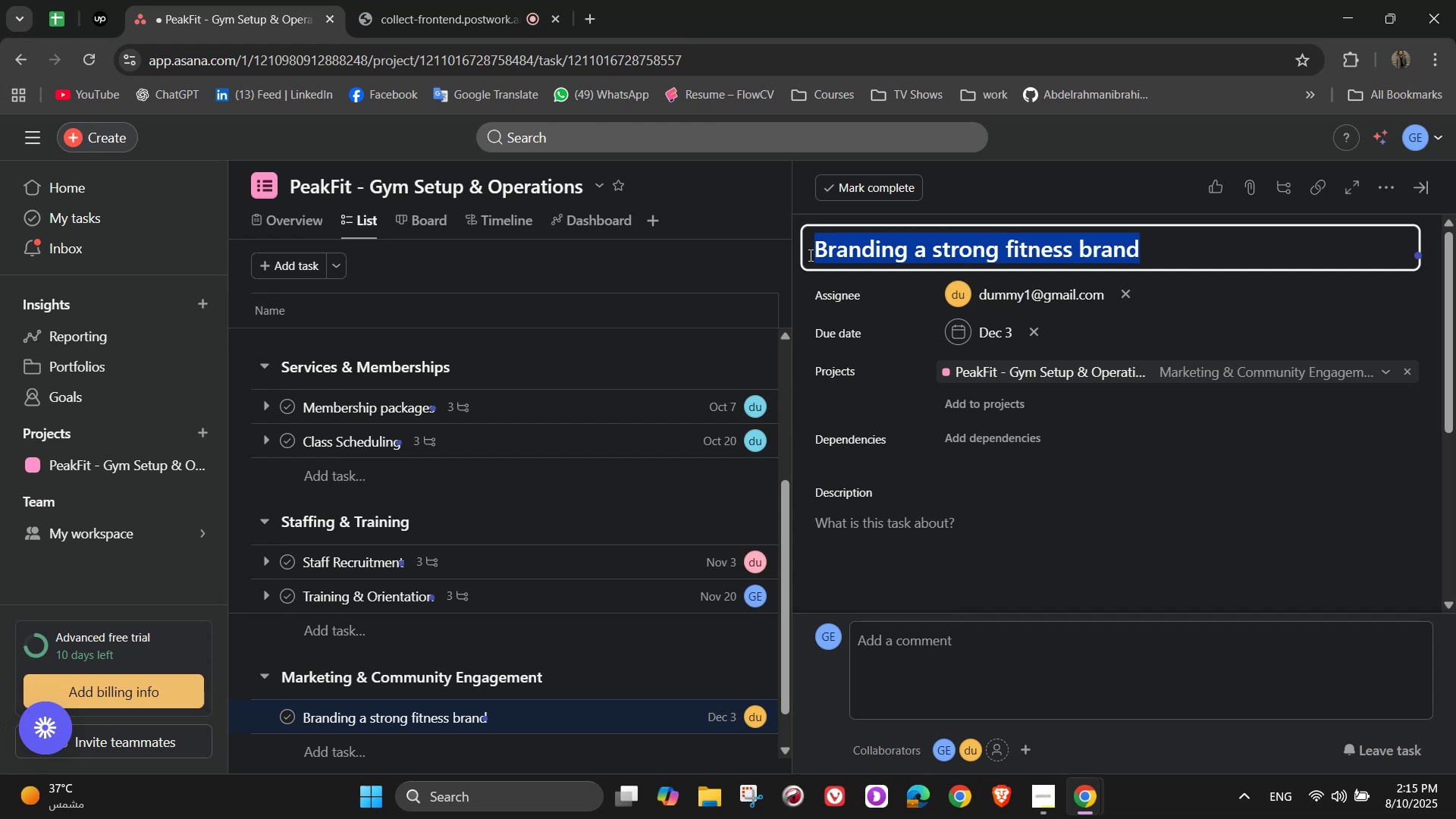 
key(Control+X)
 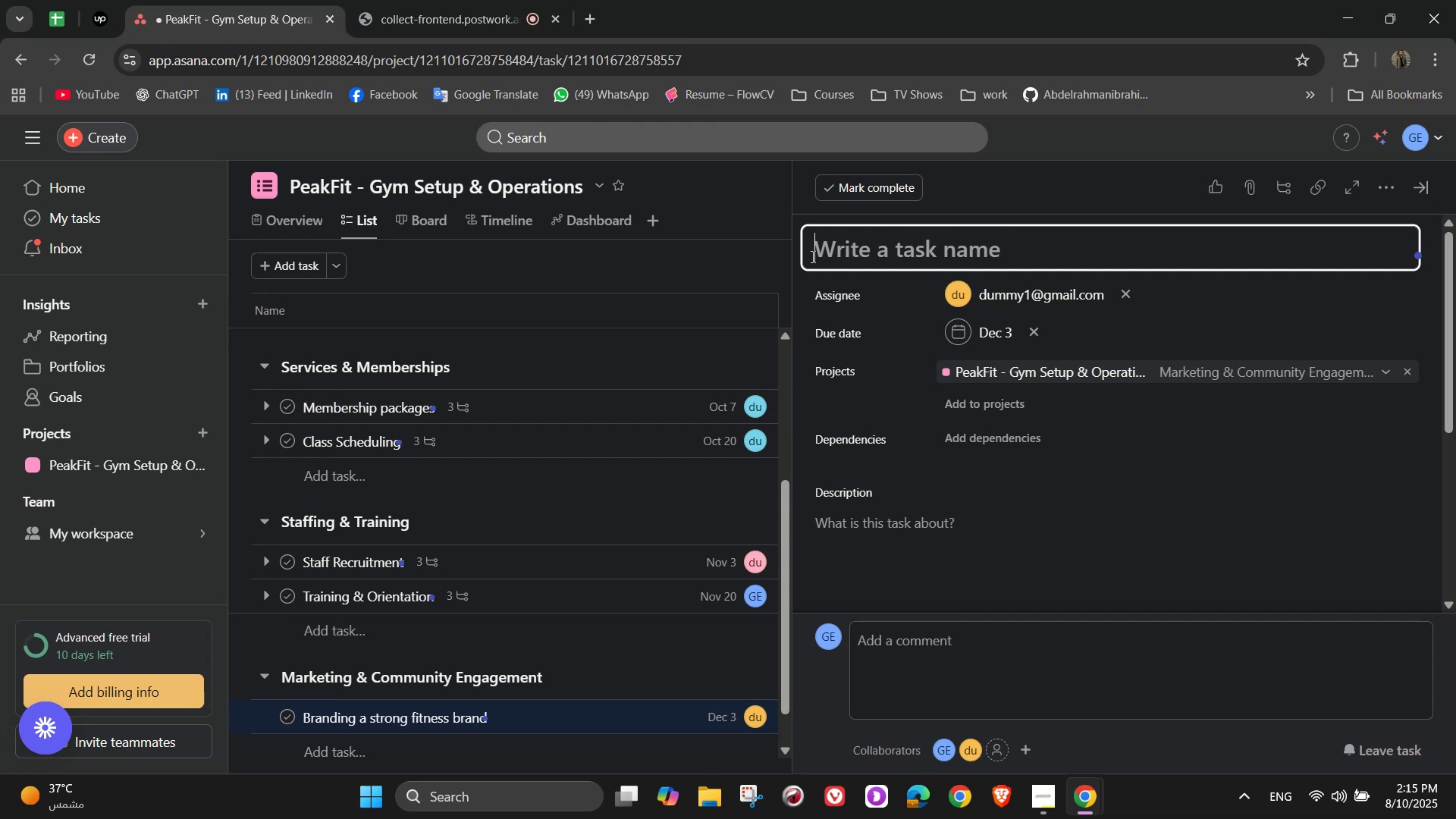 
mouse_move([893, 332])
 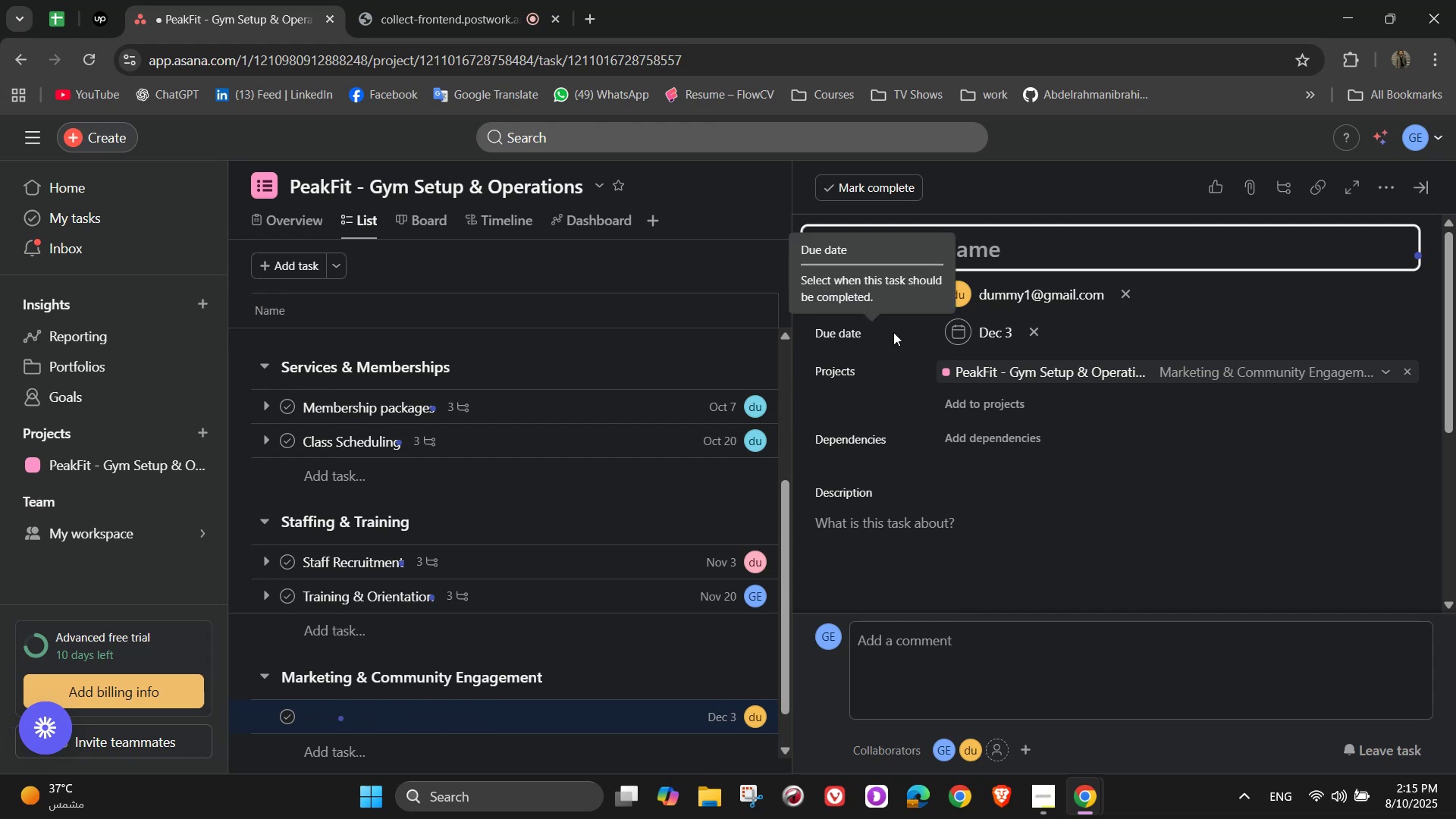 
mouse_move([953, 328])
 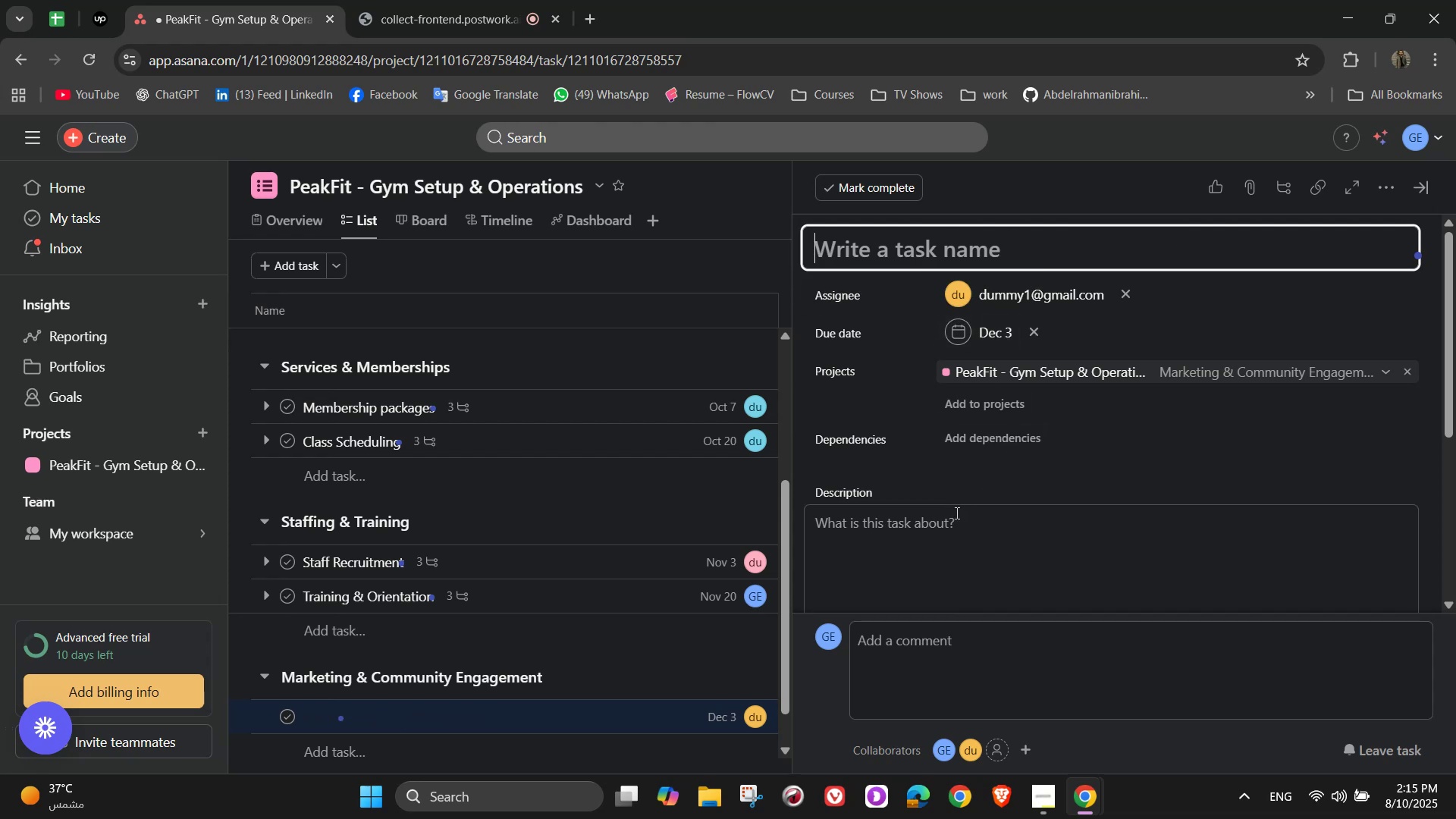 
key(Control+V)
 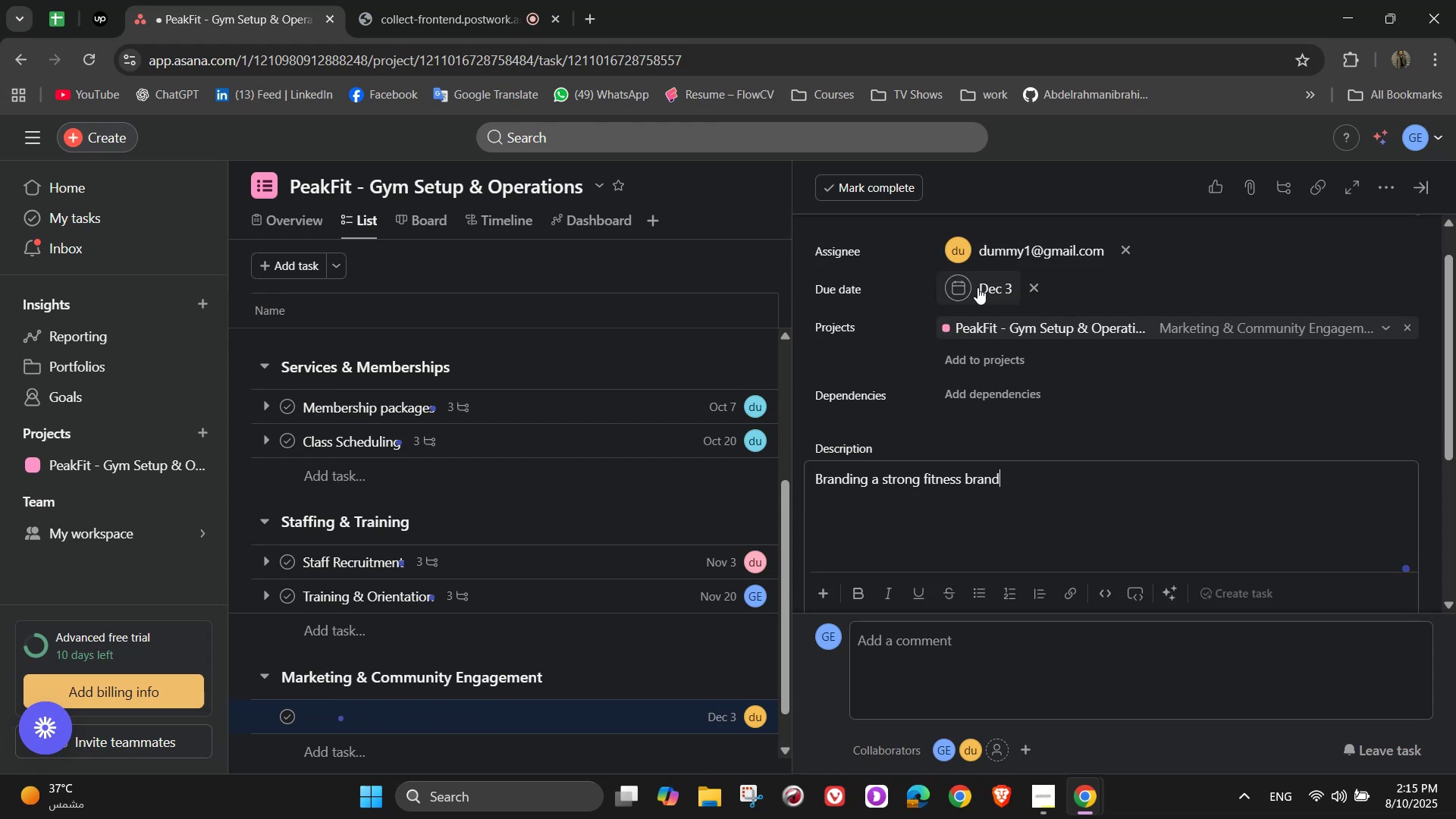 
scroll: coordinate [1006, 462], scroll_direction: up, amount: 4.0
 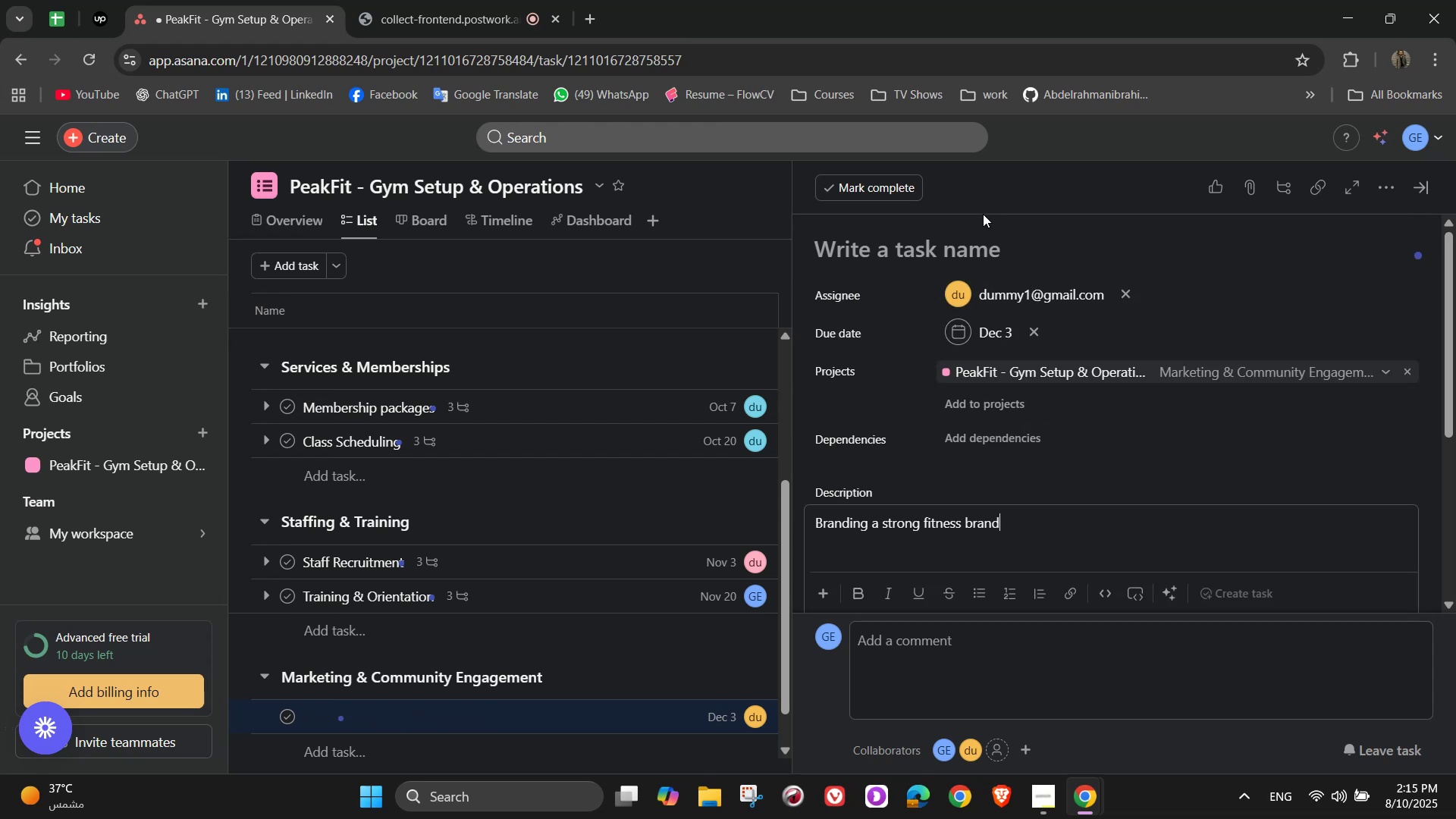 
left_click([981, 238])
 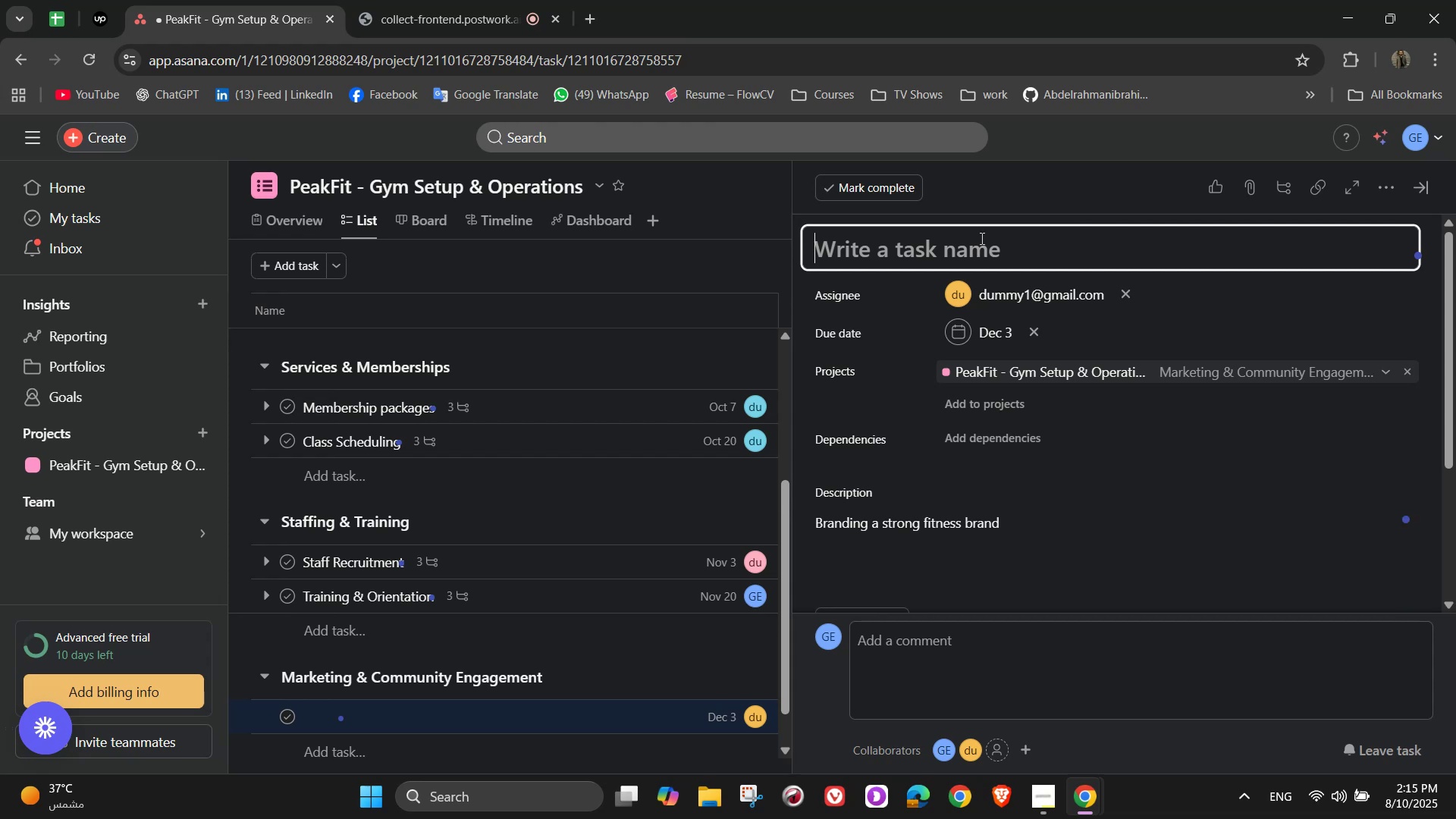 
type(Branding & Signage)
 